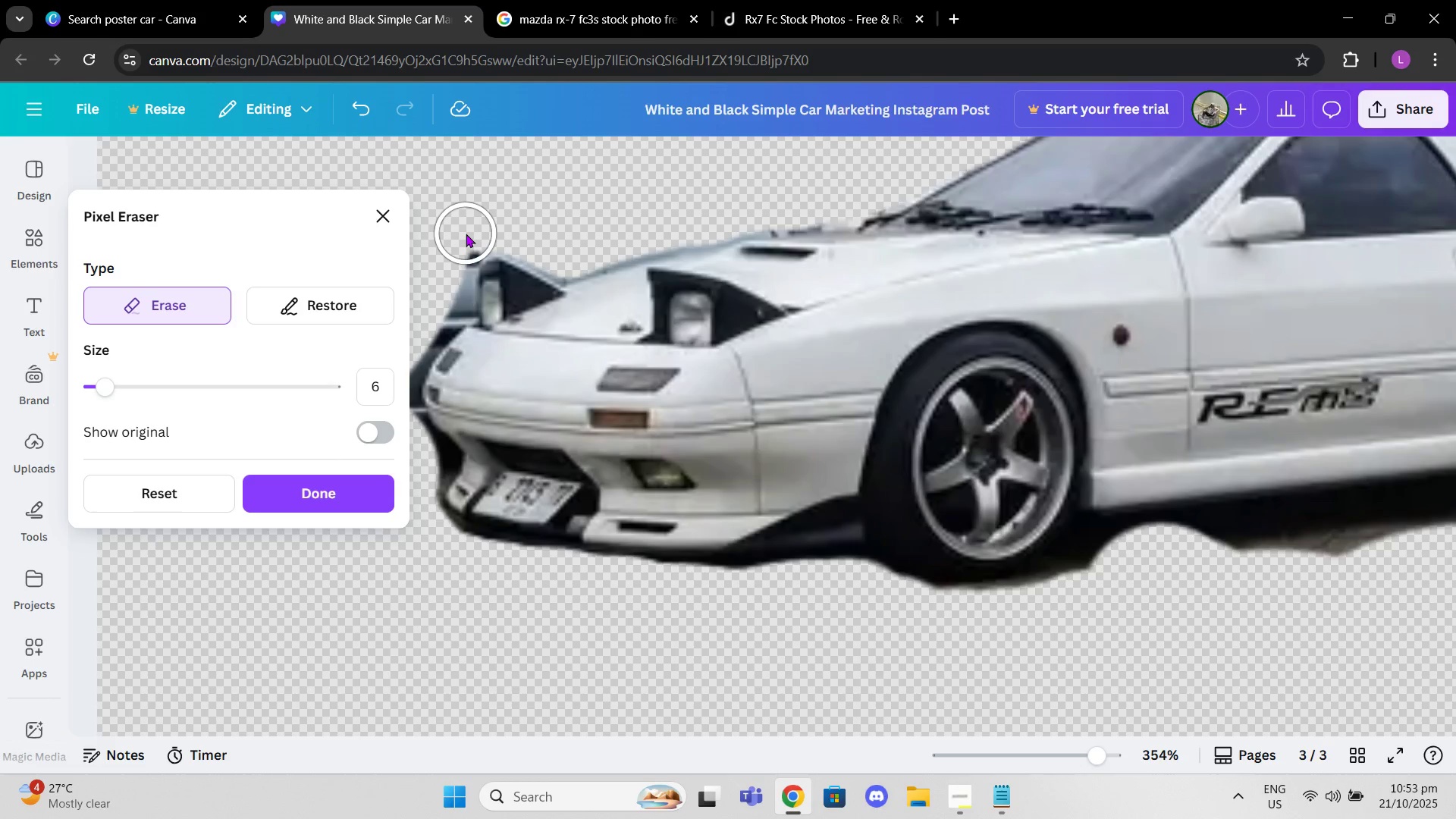 
left_click([466, 234])
 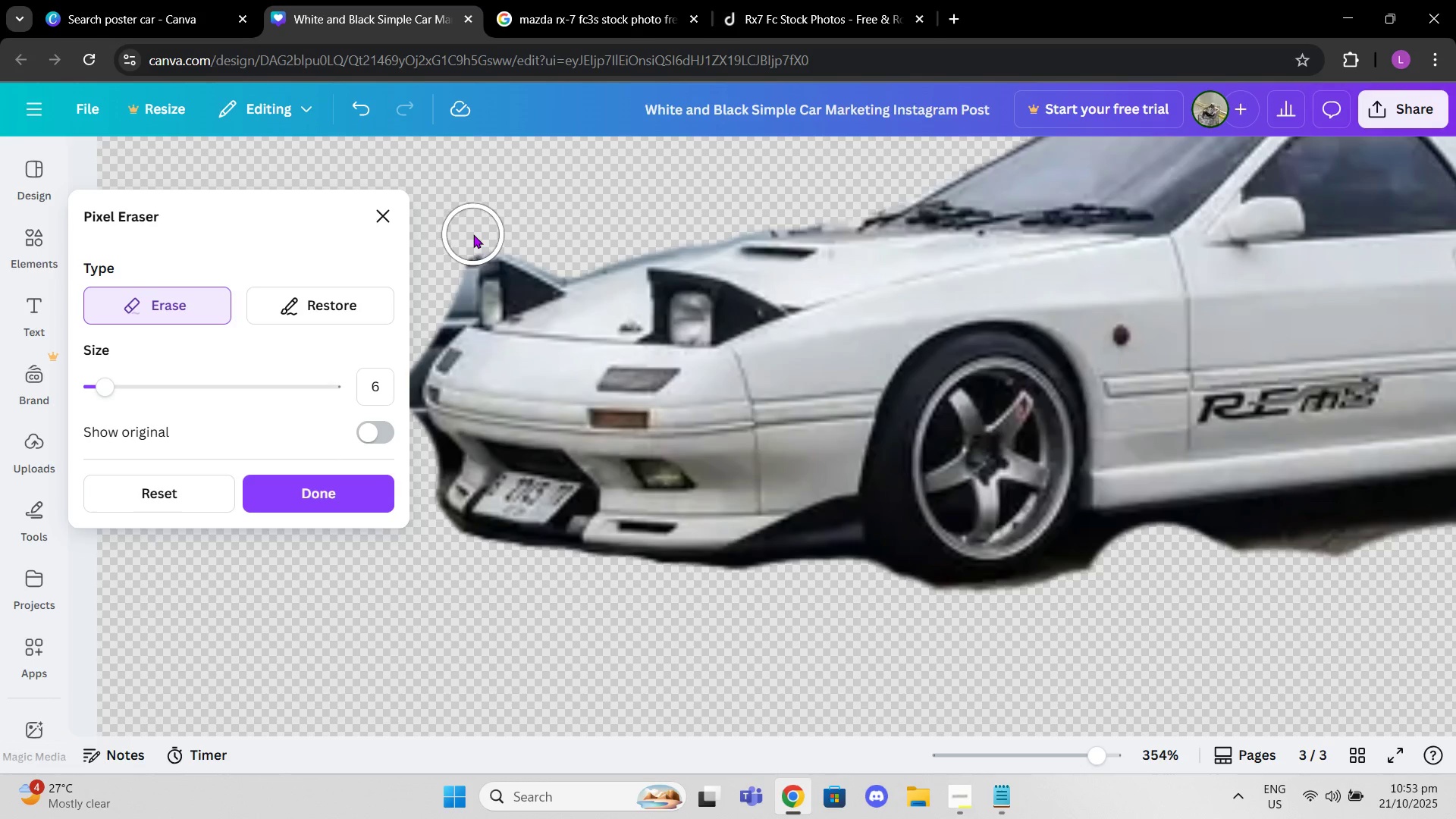 
left_click([473, 234])
 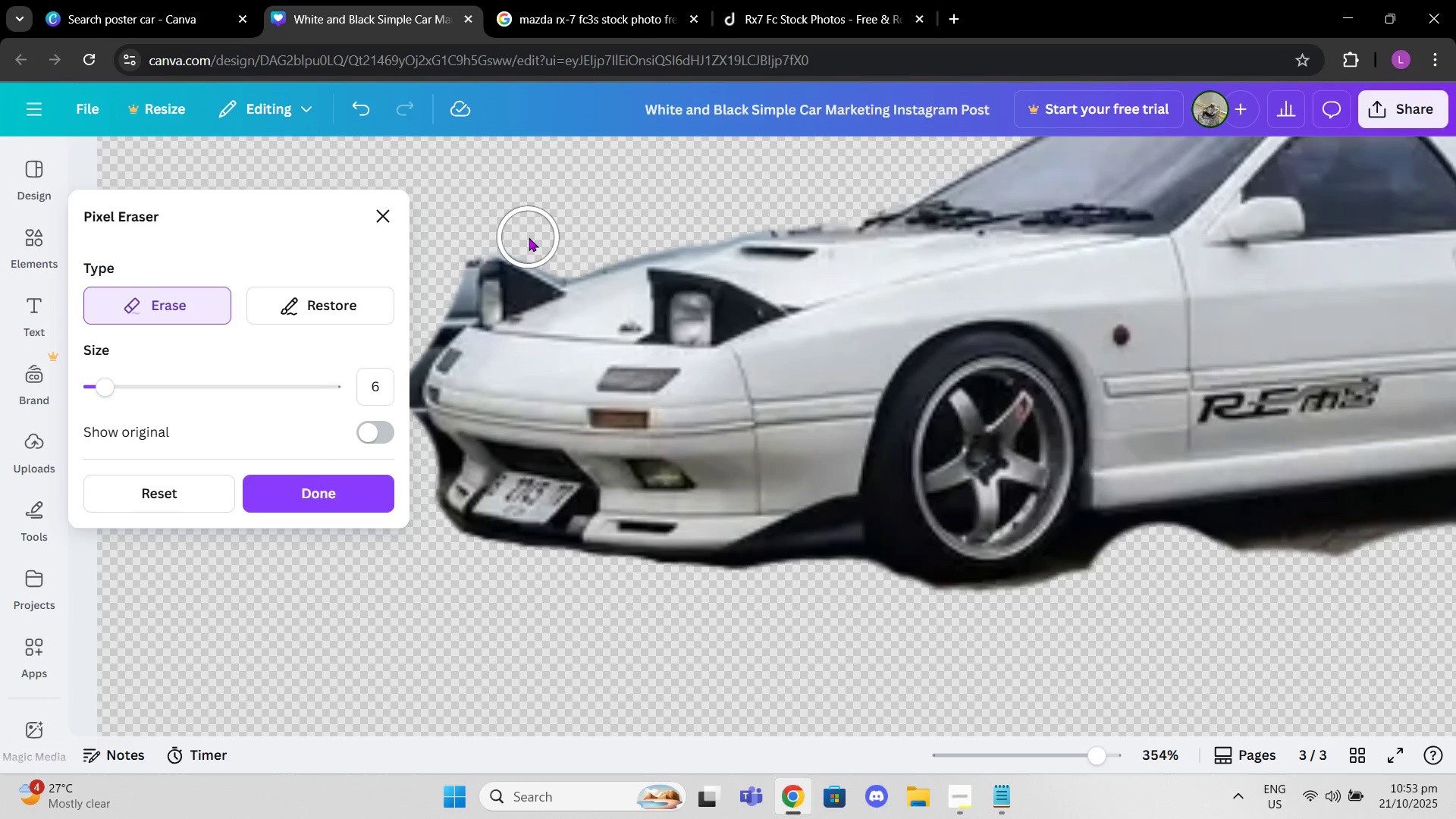 
left_click([523, 234])
 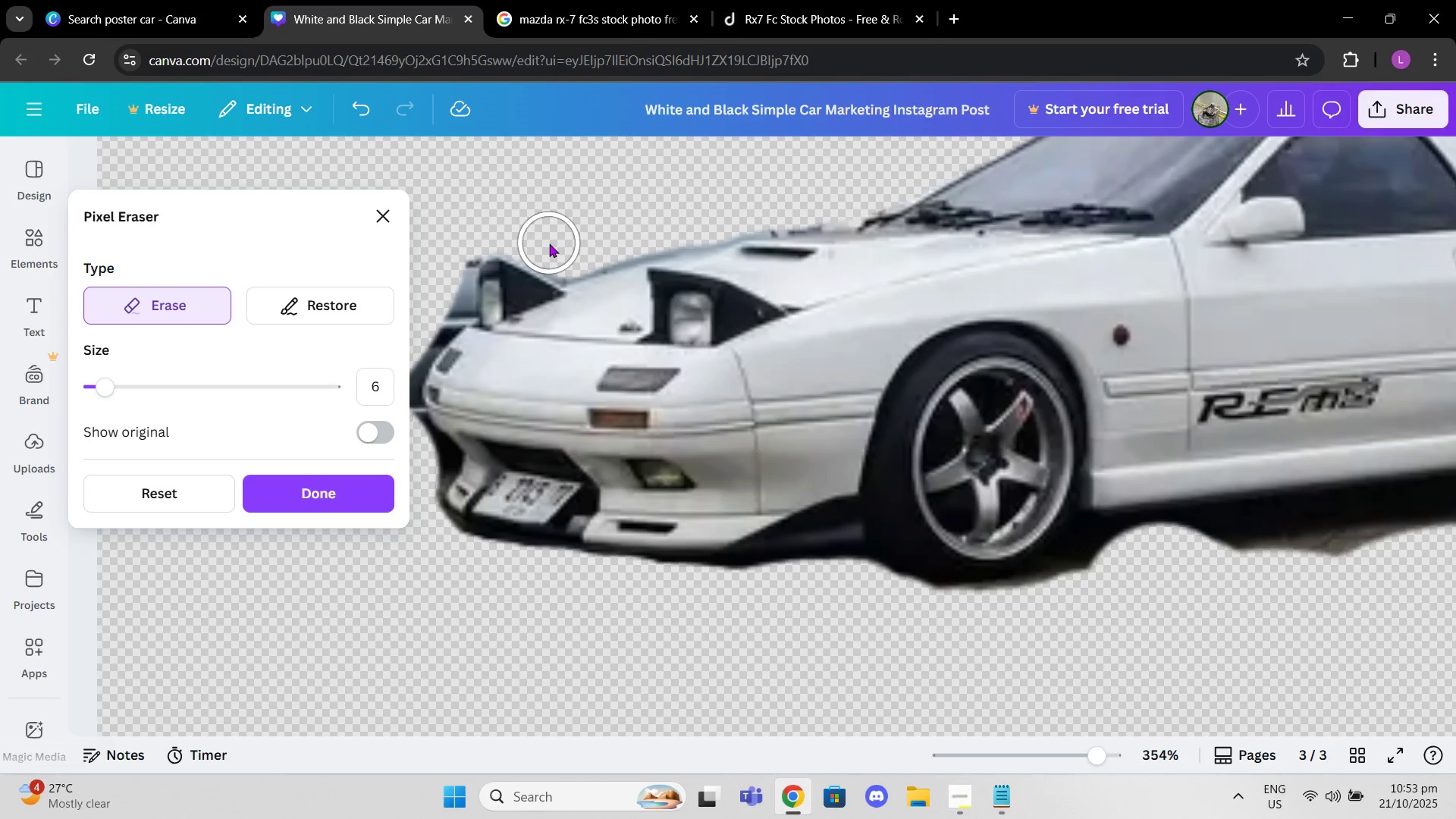 
left_click([545, 243])
 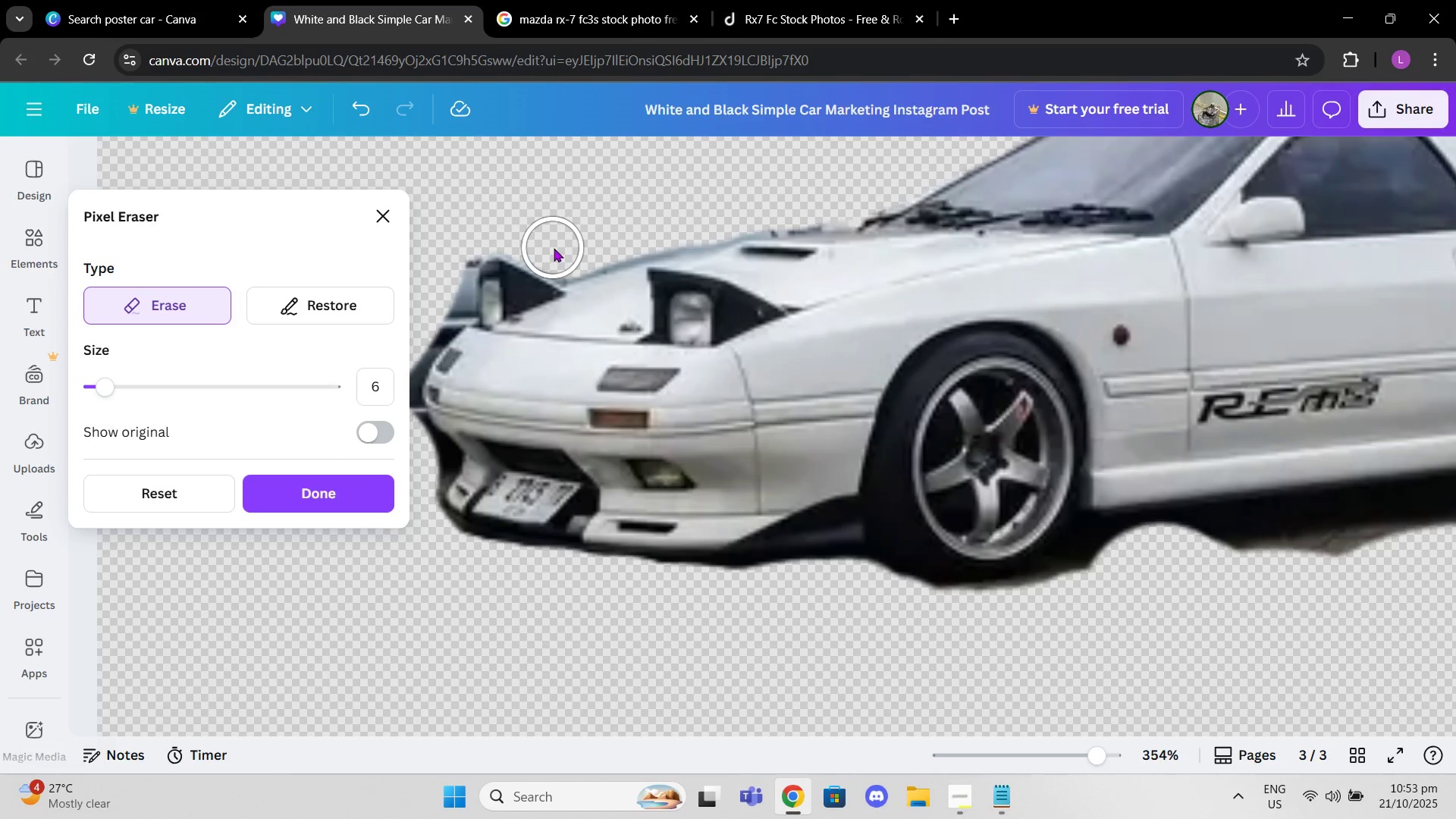 
left_click([556, 248])
 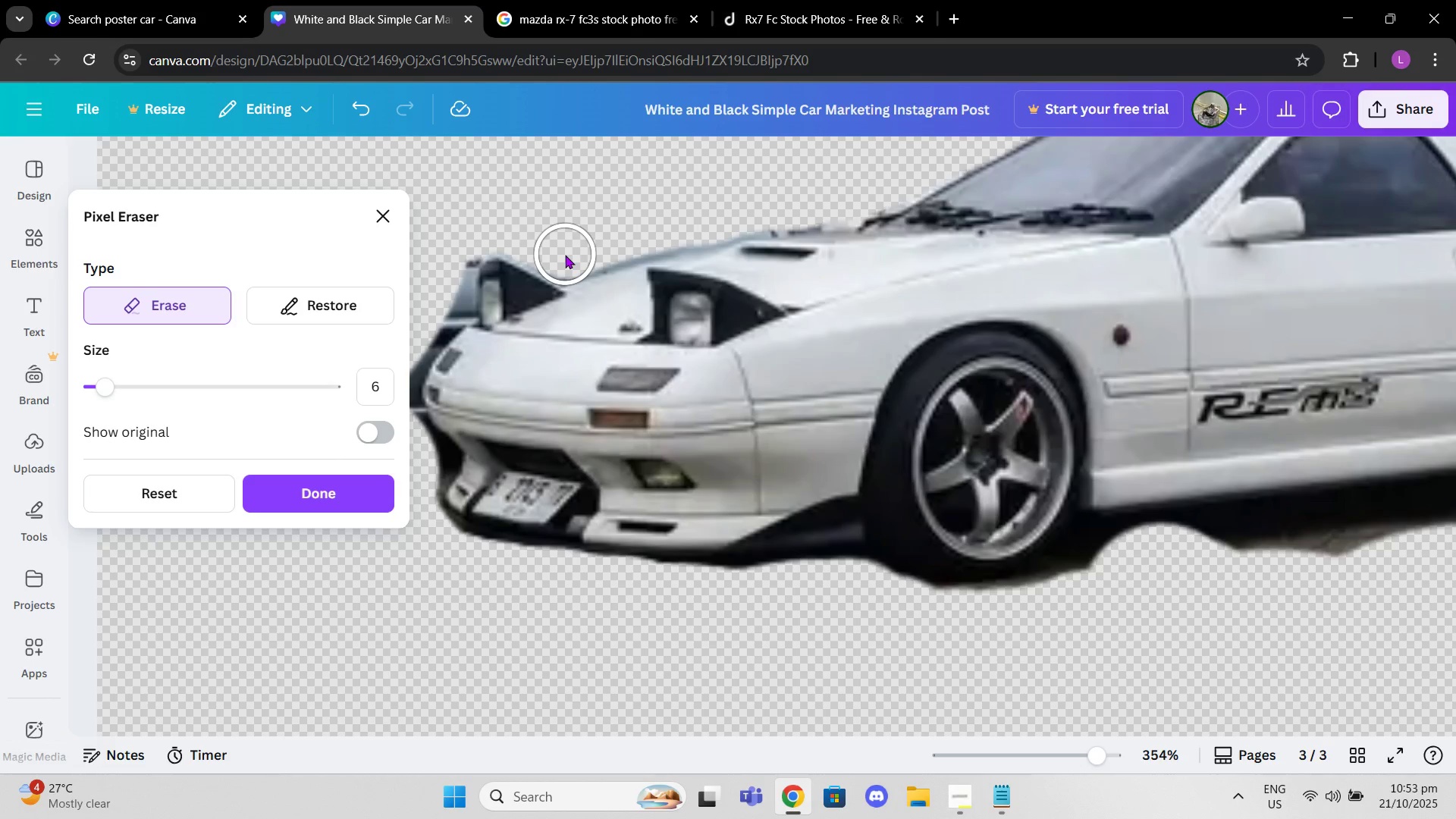 
left_click([565, 255])
 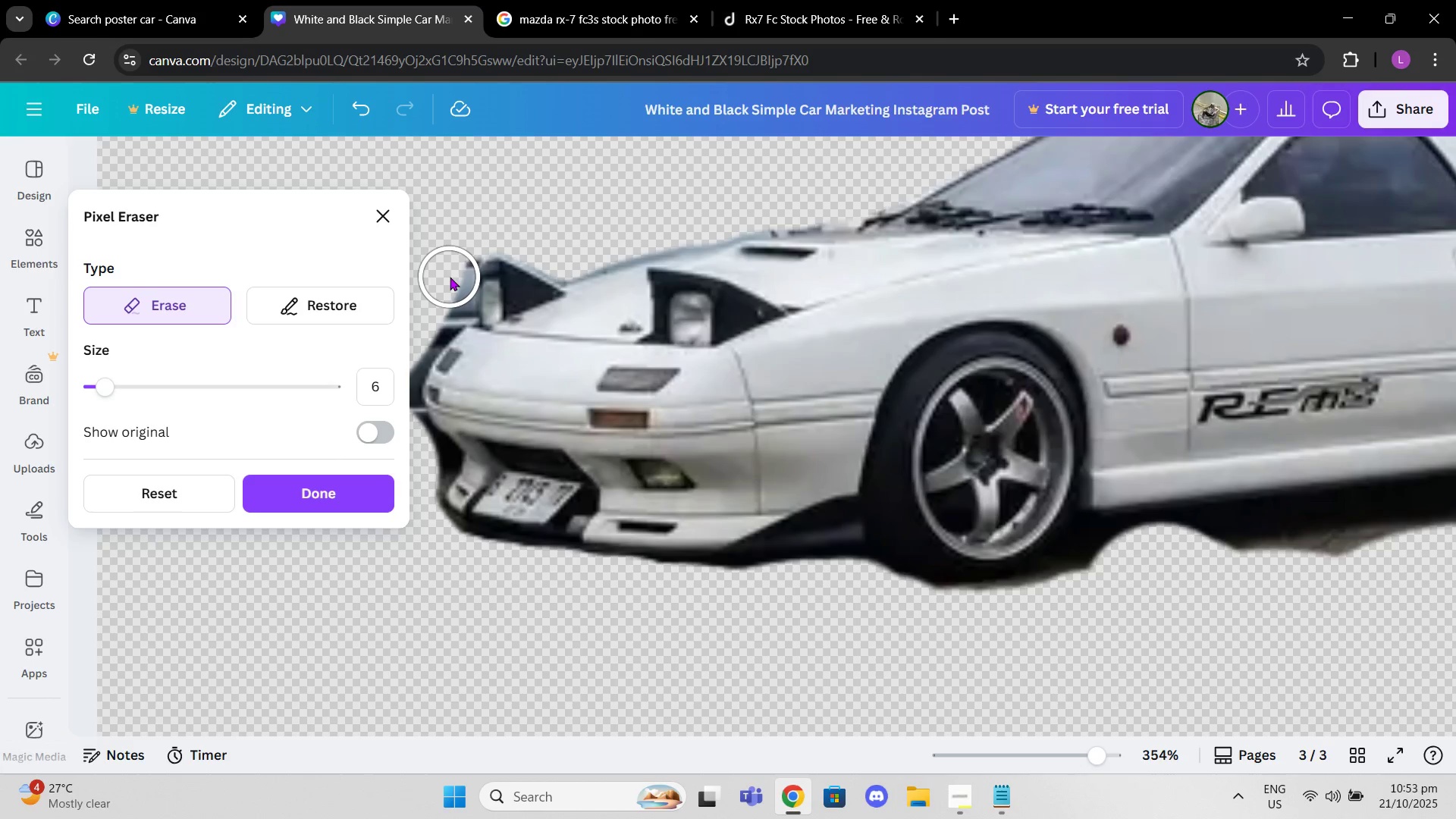 
left_click([447, 277])
 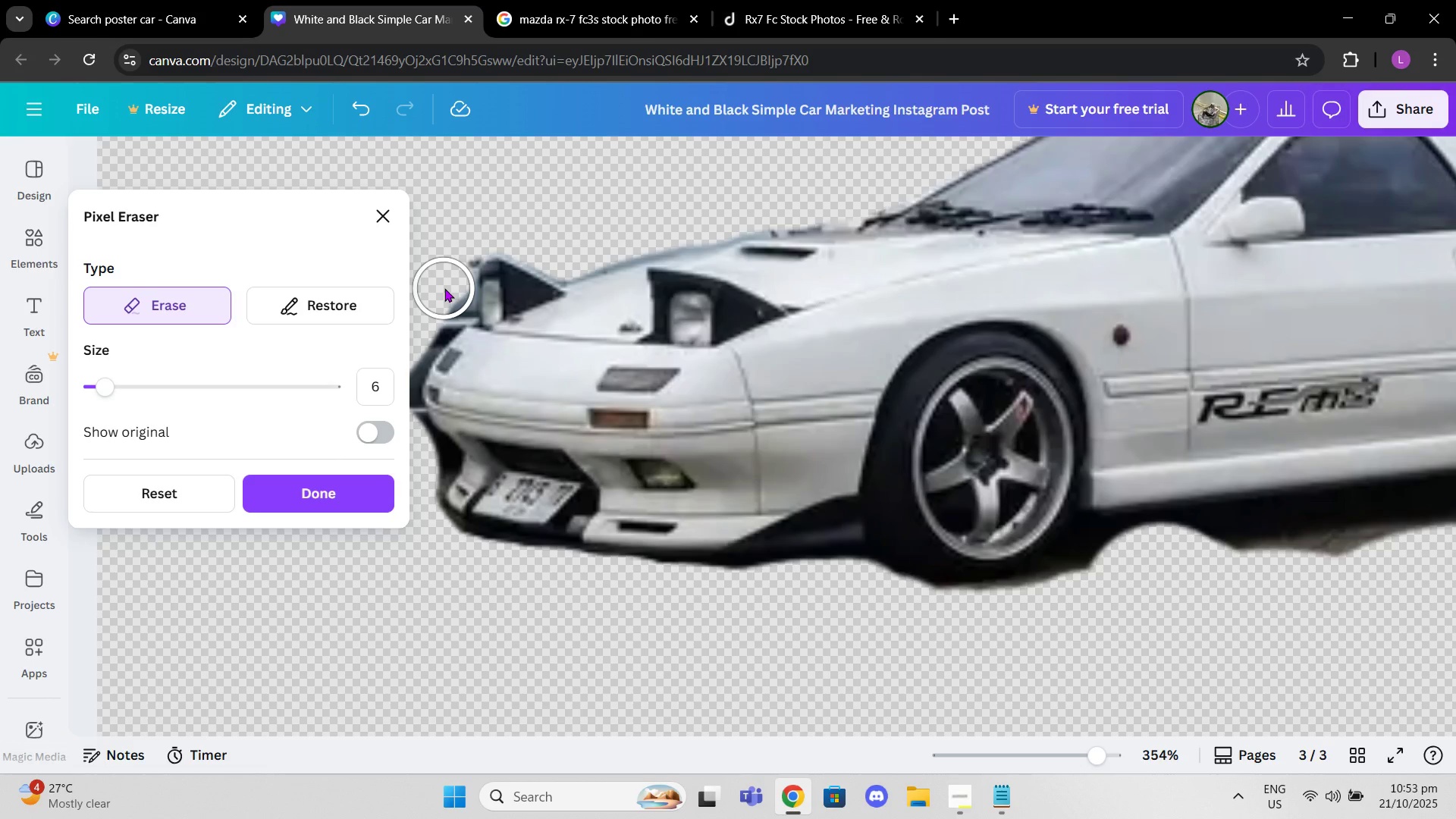 
left_click([444, 288])
 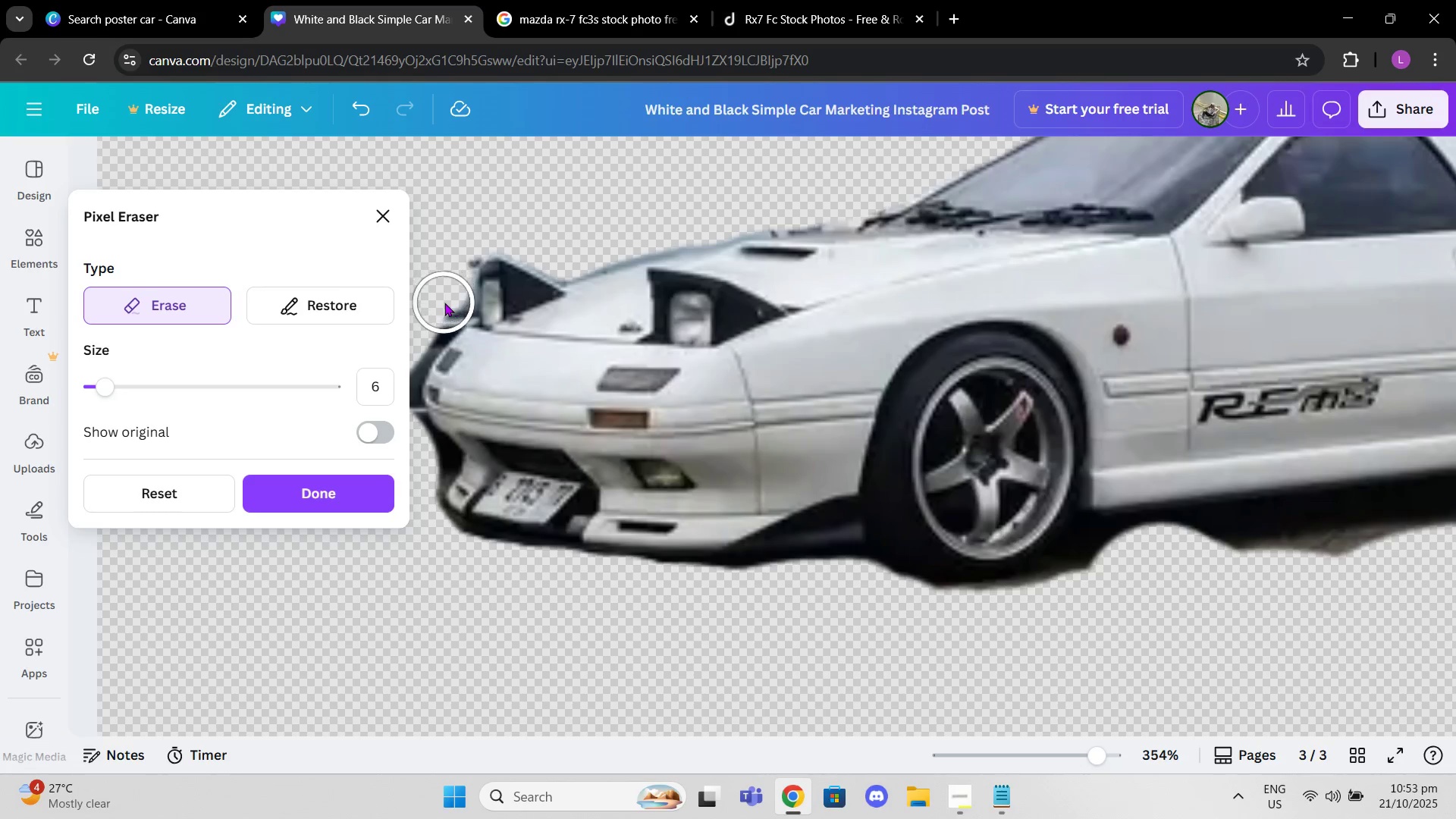 
left_click([444, 303])
 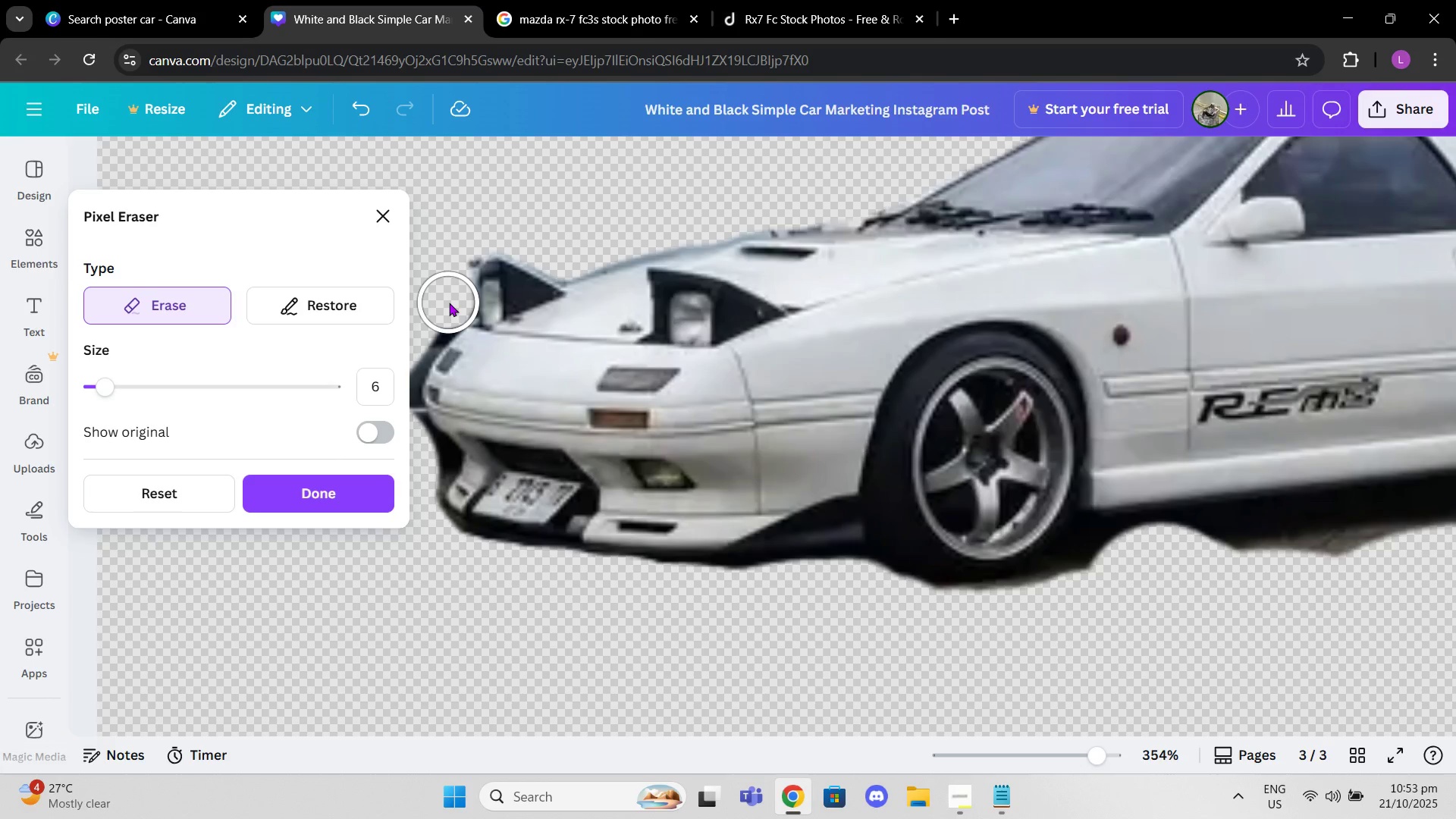 
left_click([449, 303])
 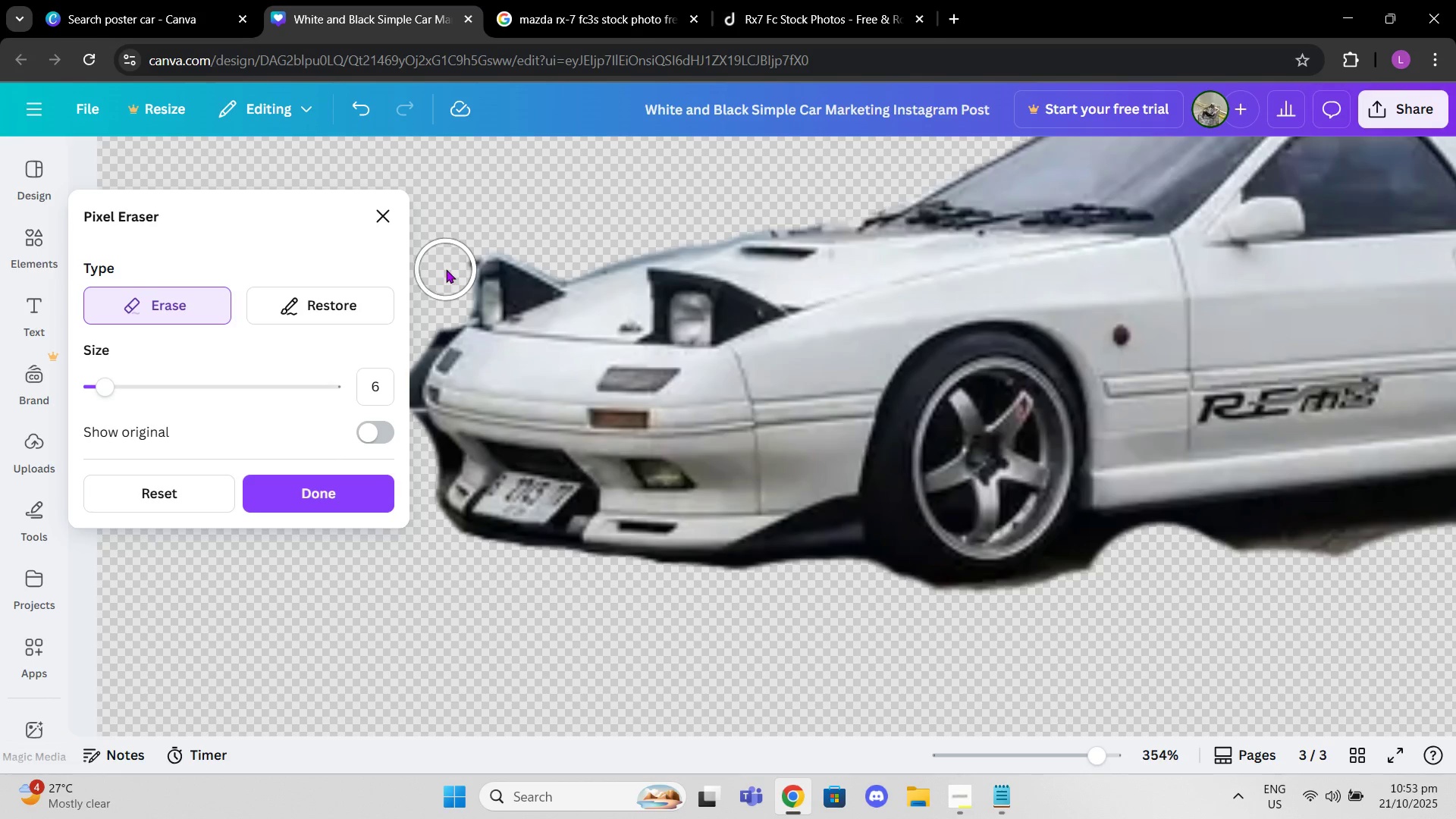 
left_click([446, 269])
 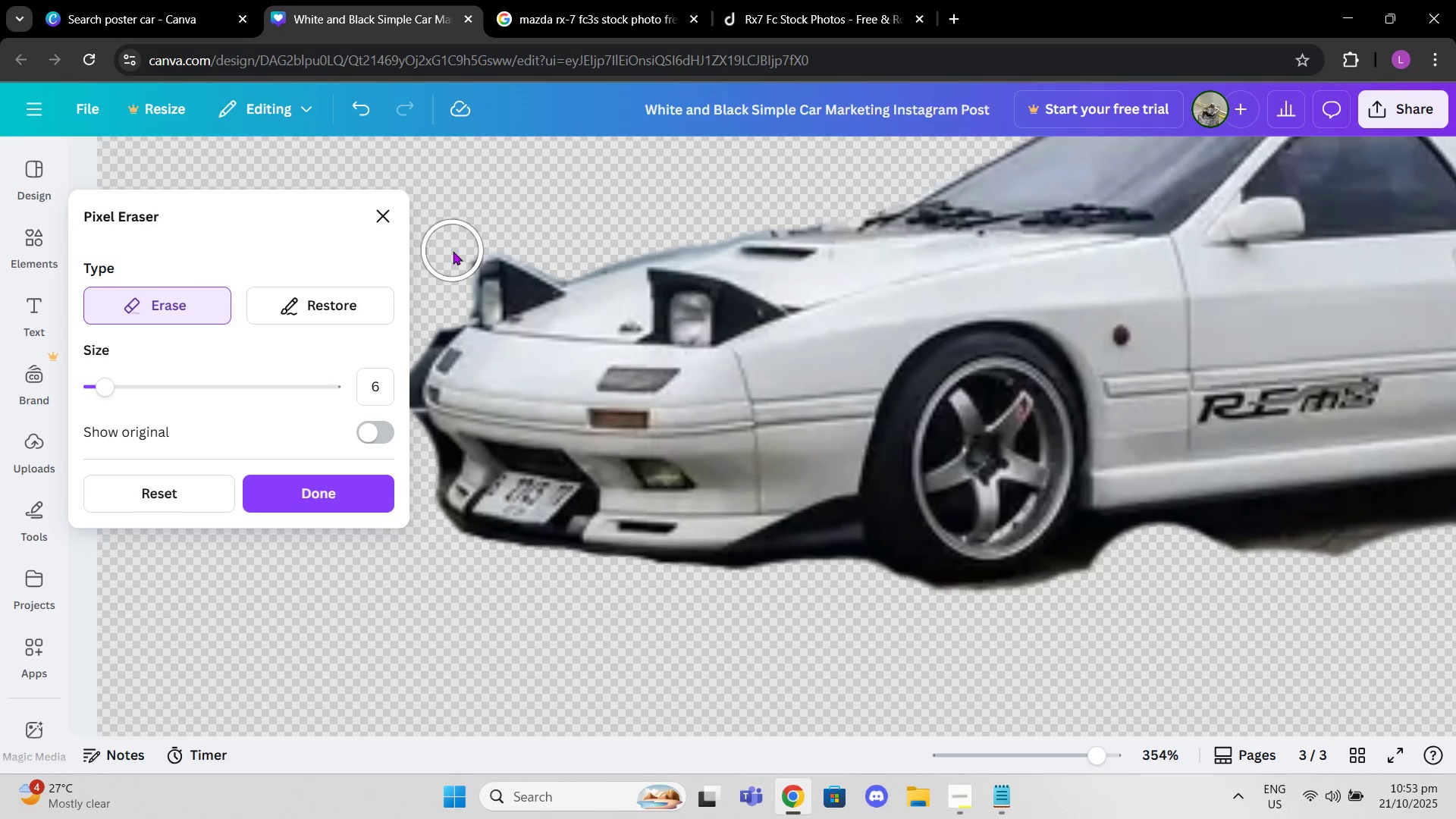 
left_click([453, 251])
 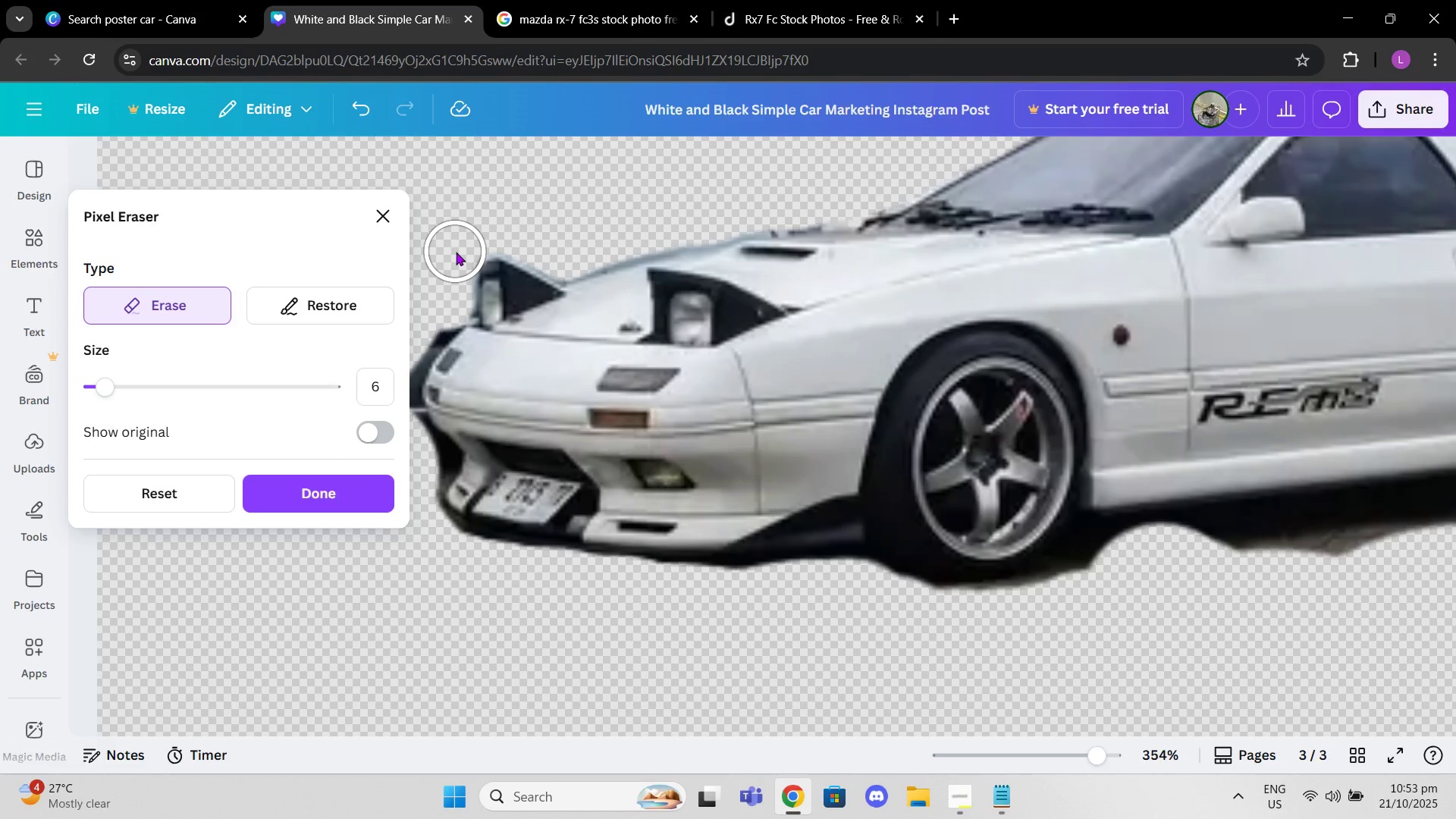 
left_click([456, 252])
 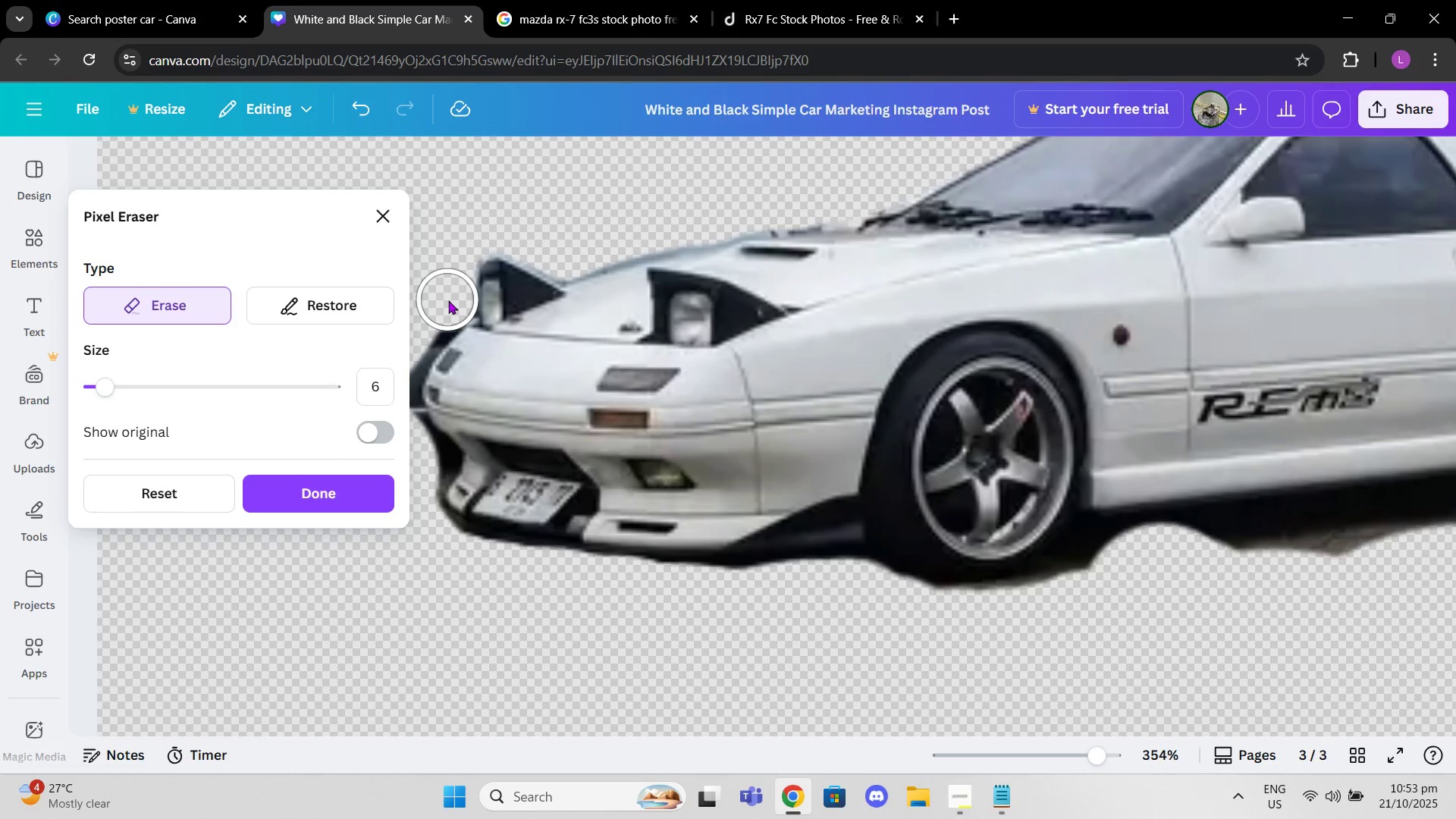 
left_click([448, 300])
 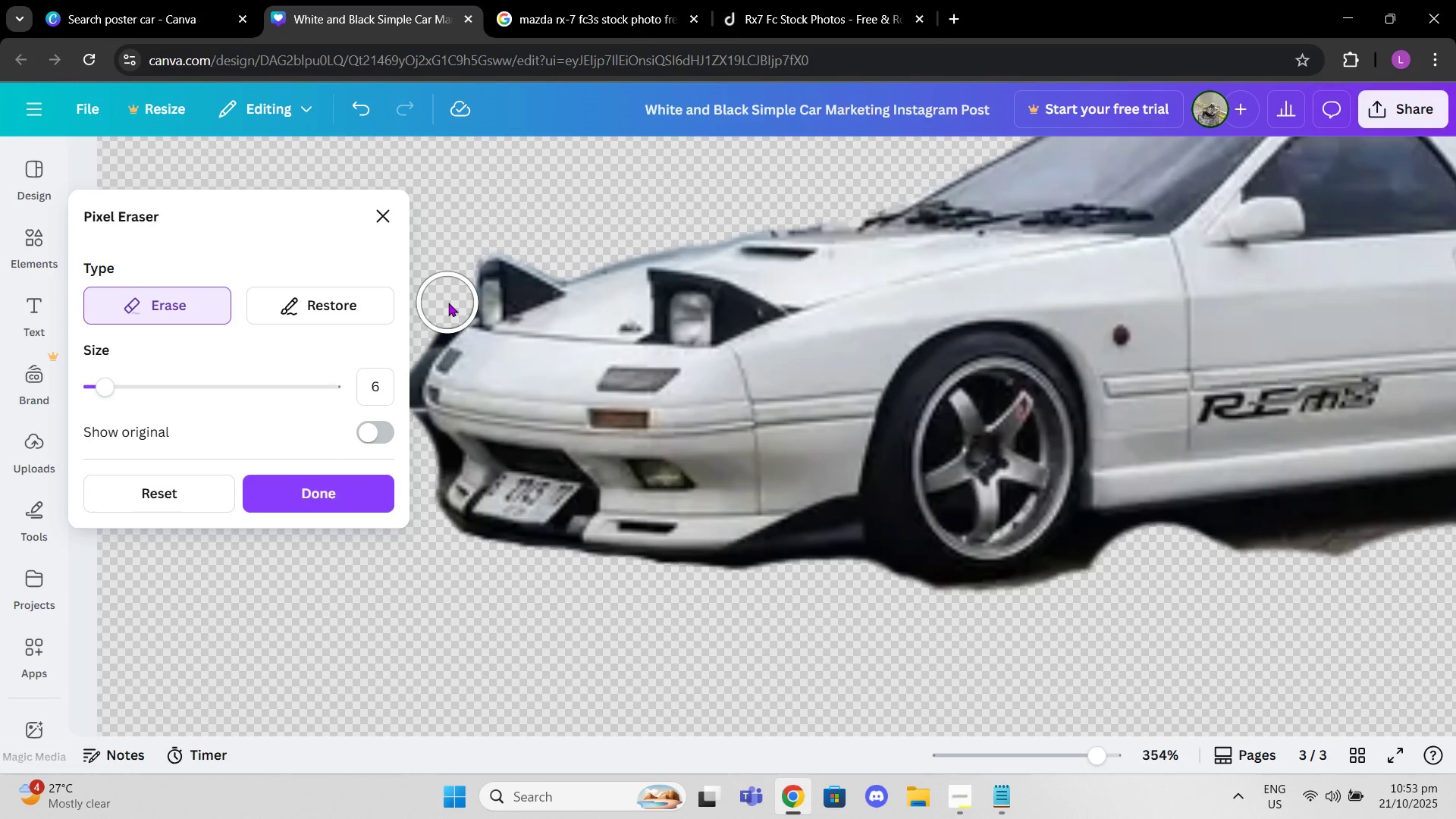 
left_click([448, 303])
 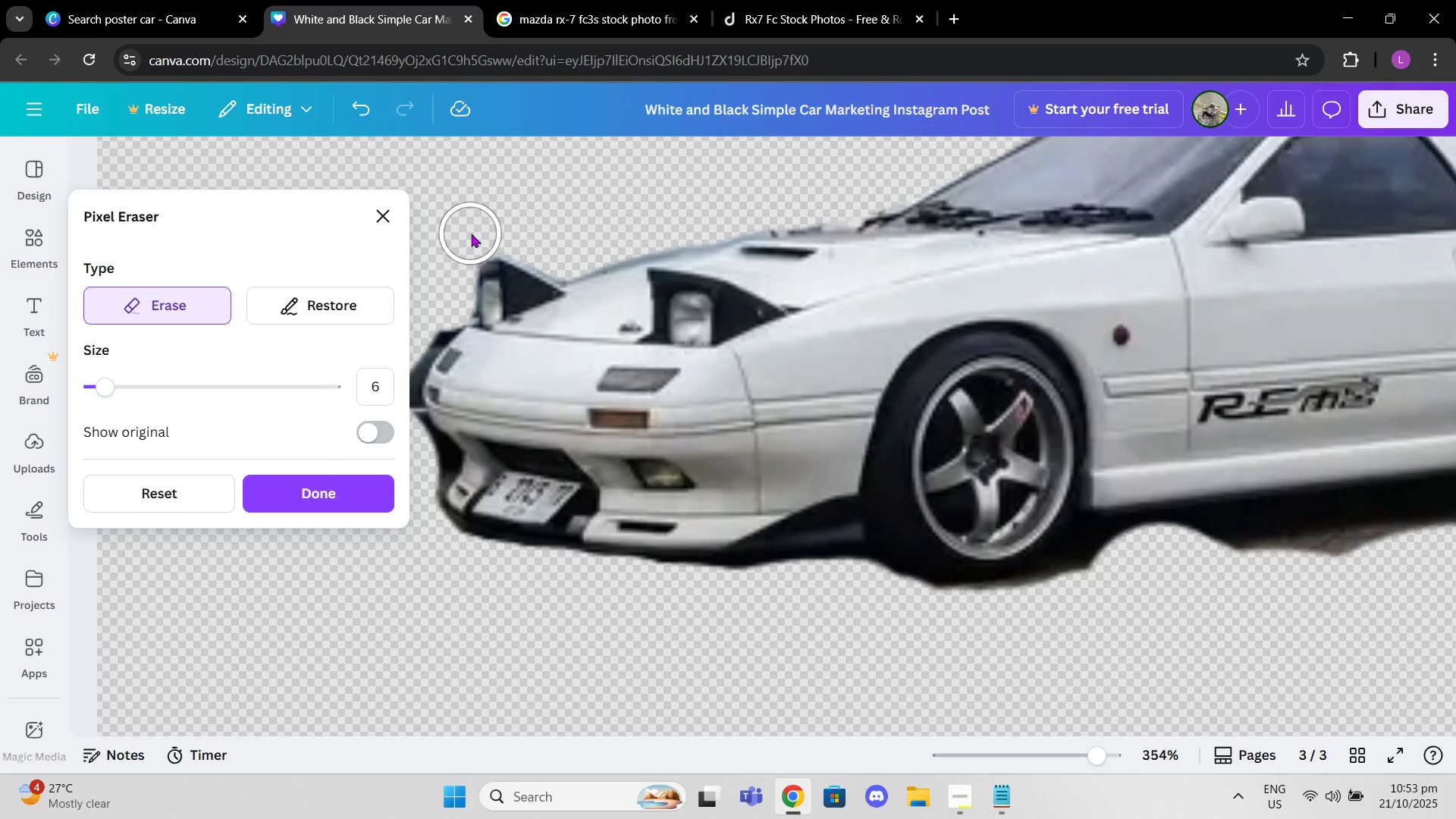 
left_click([471, 234])
 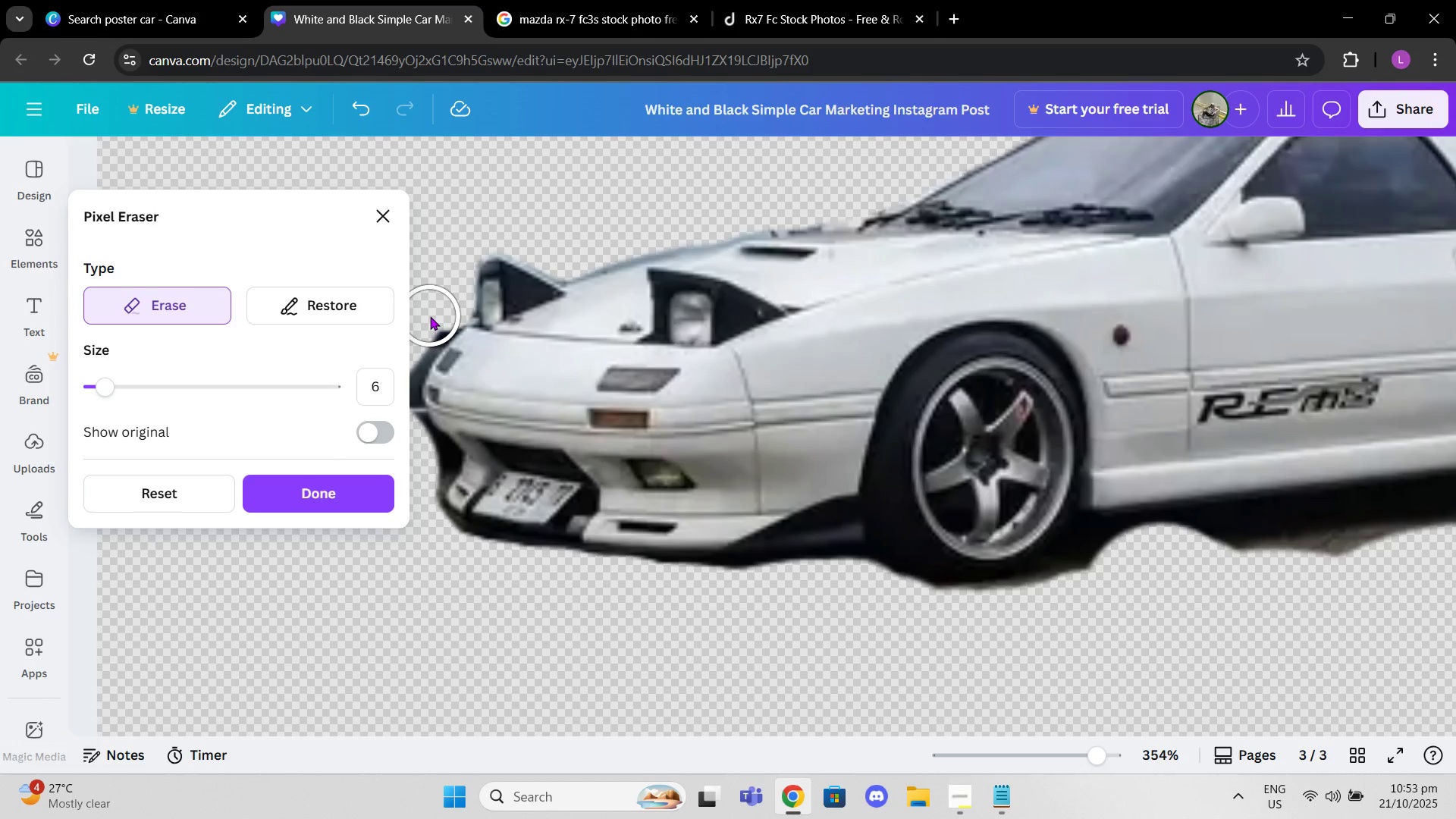 
left_click([433, 315])
 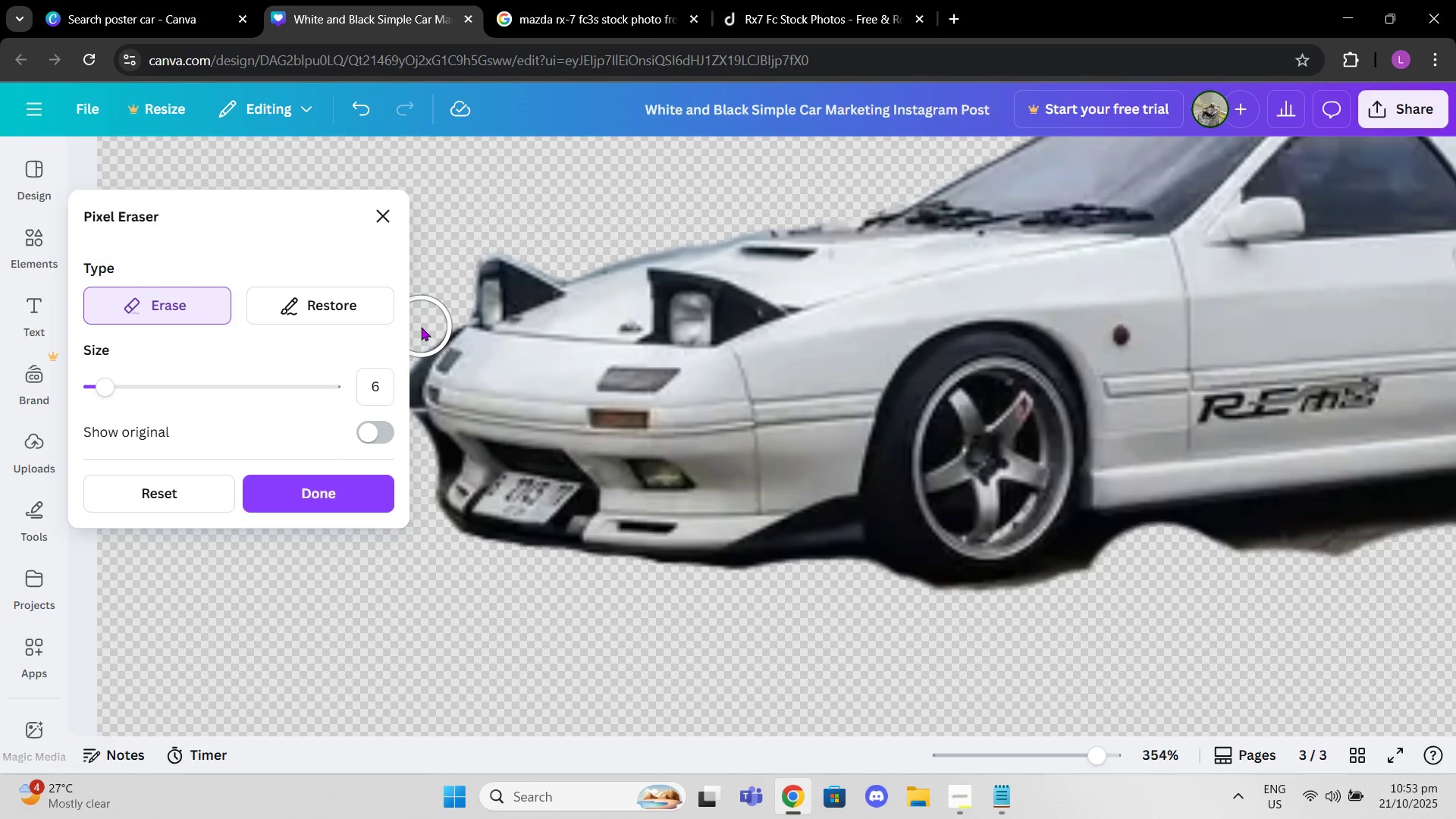 
left_click([421, 327])
 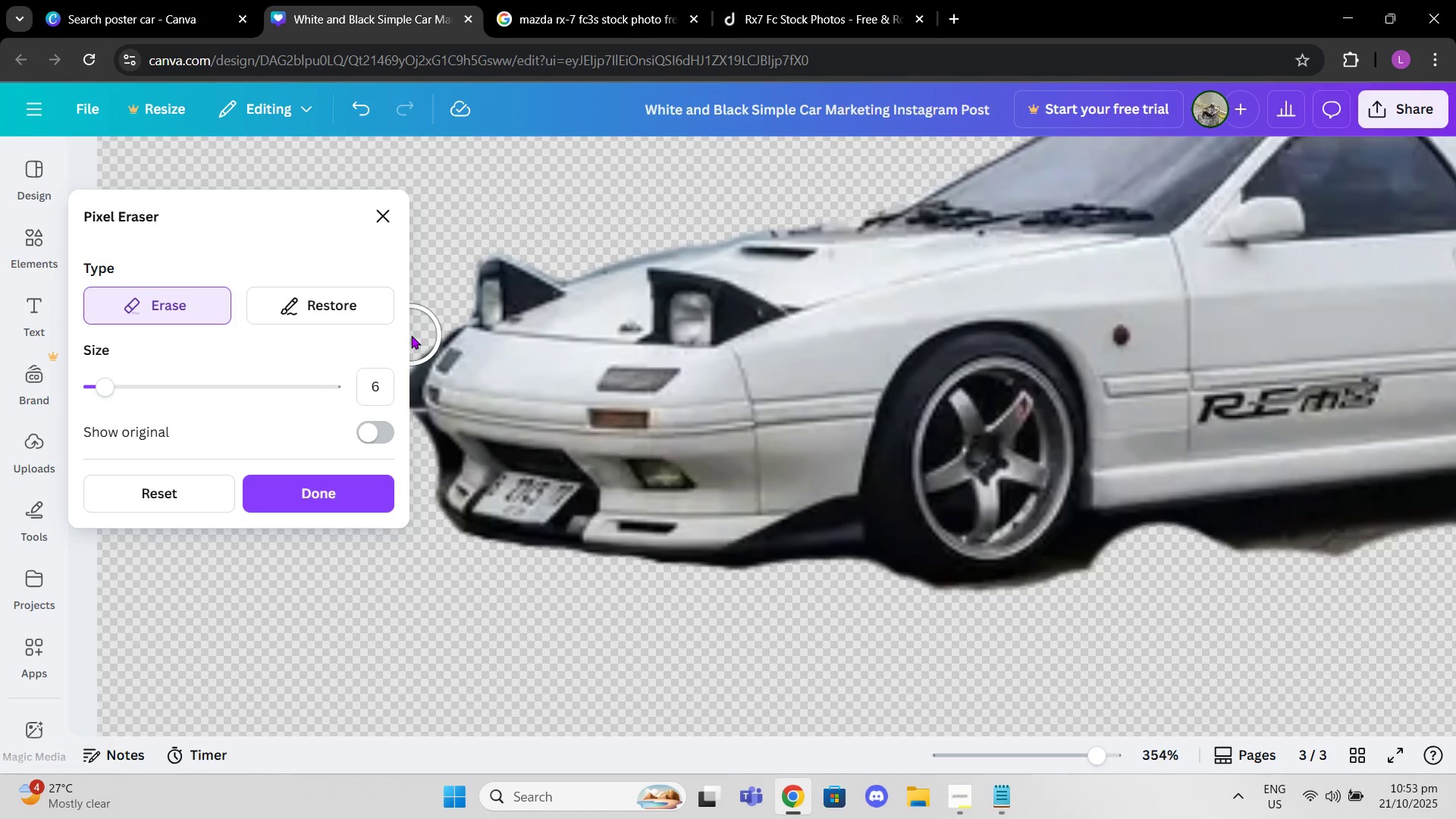 
left_click_drag(start_coordinate=[411, 335], to_coordinate=[400, 367])
 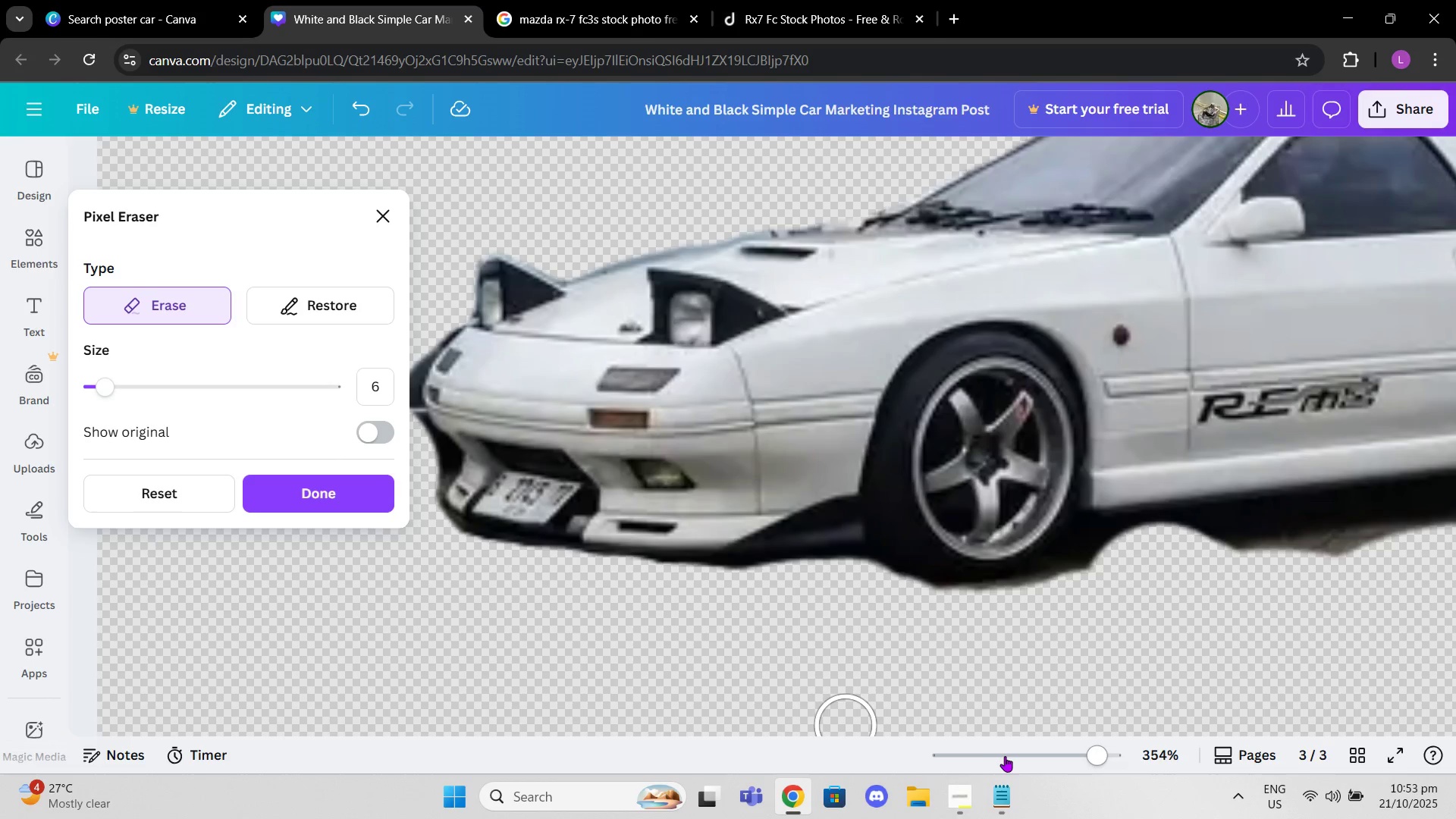 
left_click_drag(start_coordinate=[1019, 752], to_coordinate=[1068, 736])
 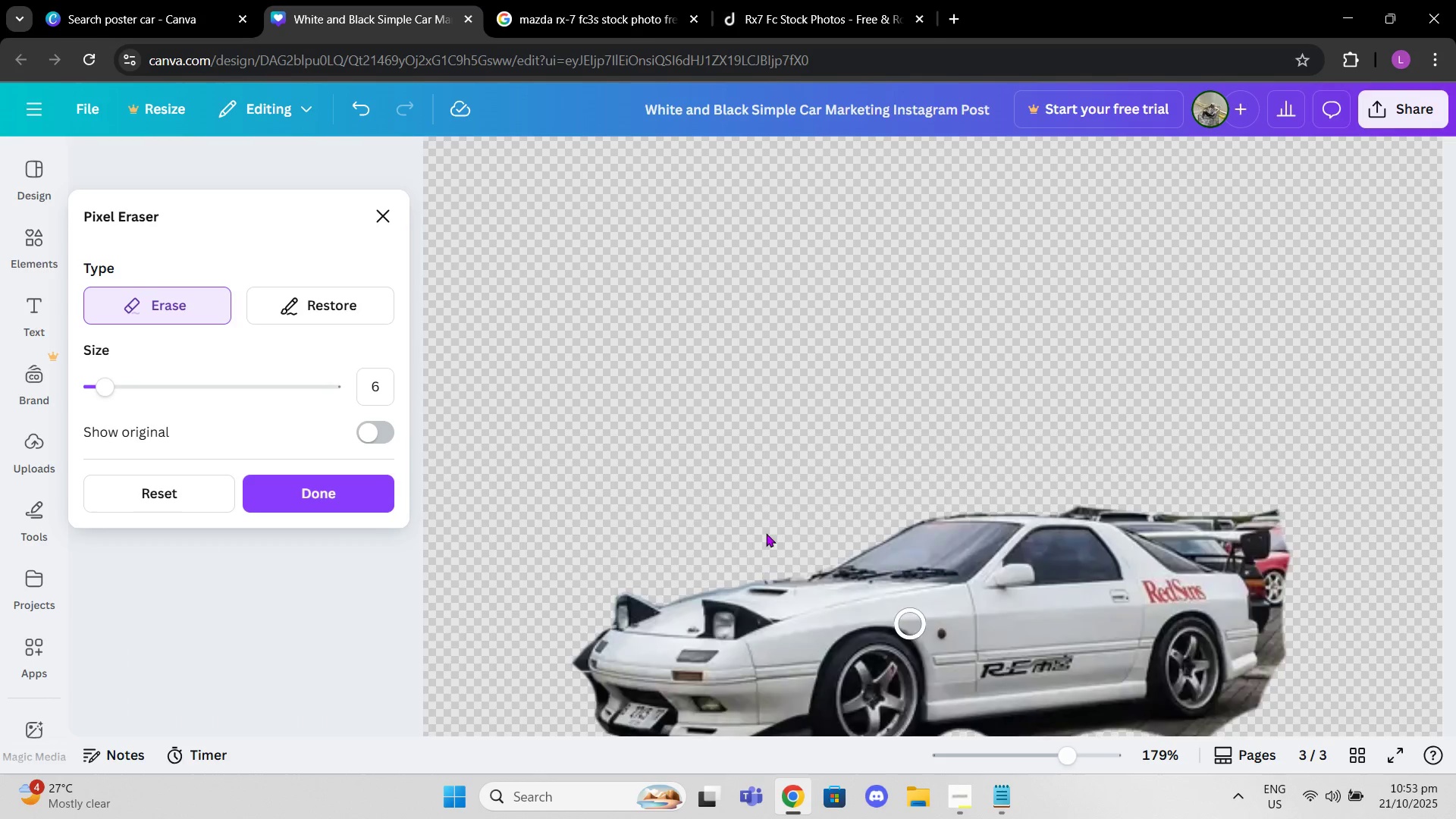 
scroll: coordinate [686, 508], scroll_direction: down, amount: 1.0
 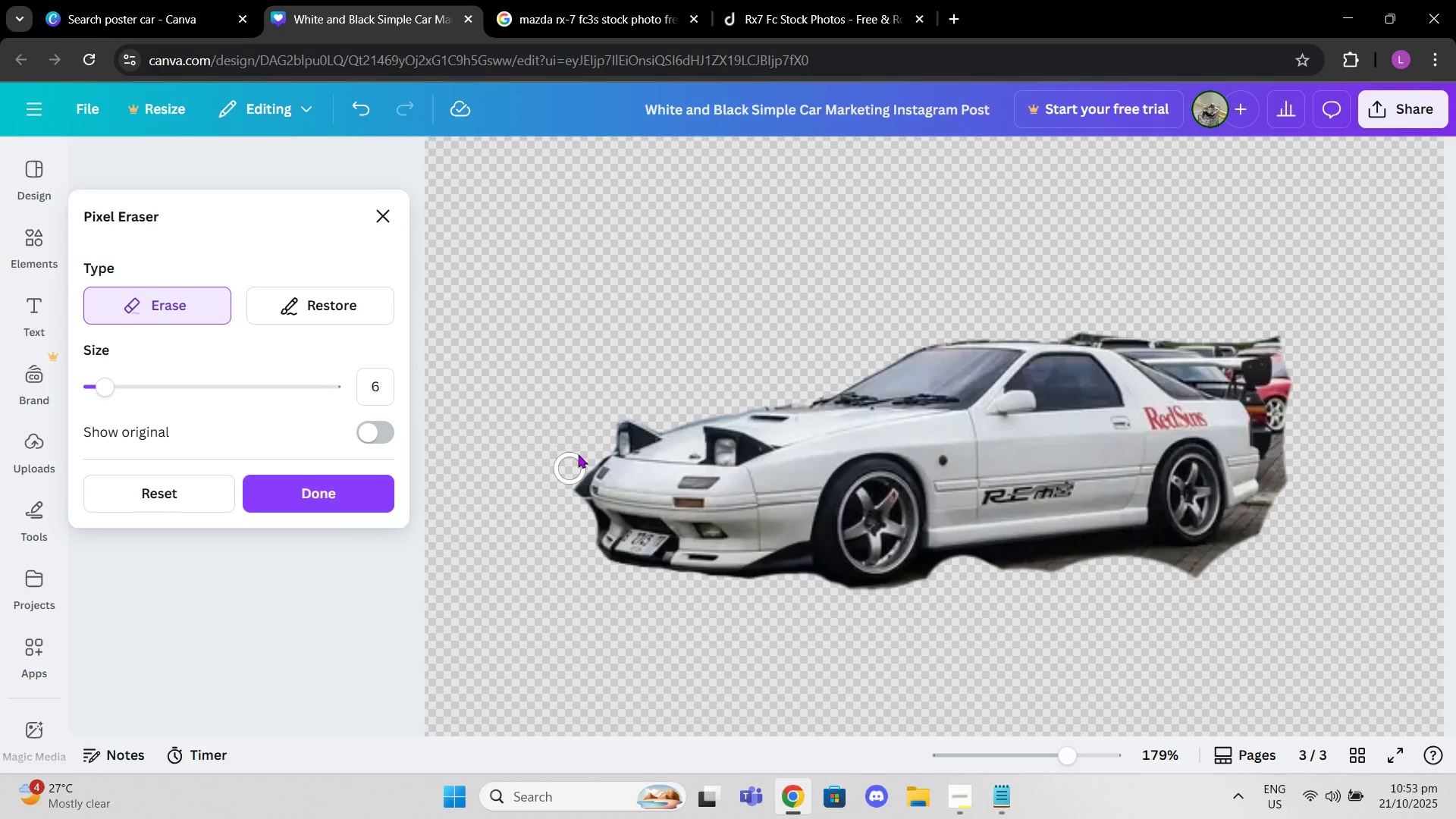 
left_click_drag(start_coordinate=[579, 473], to_coordinate=[589, 527])
 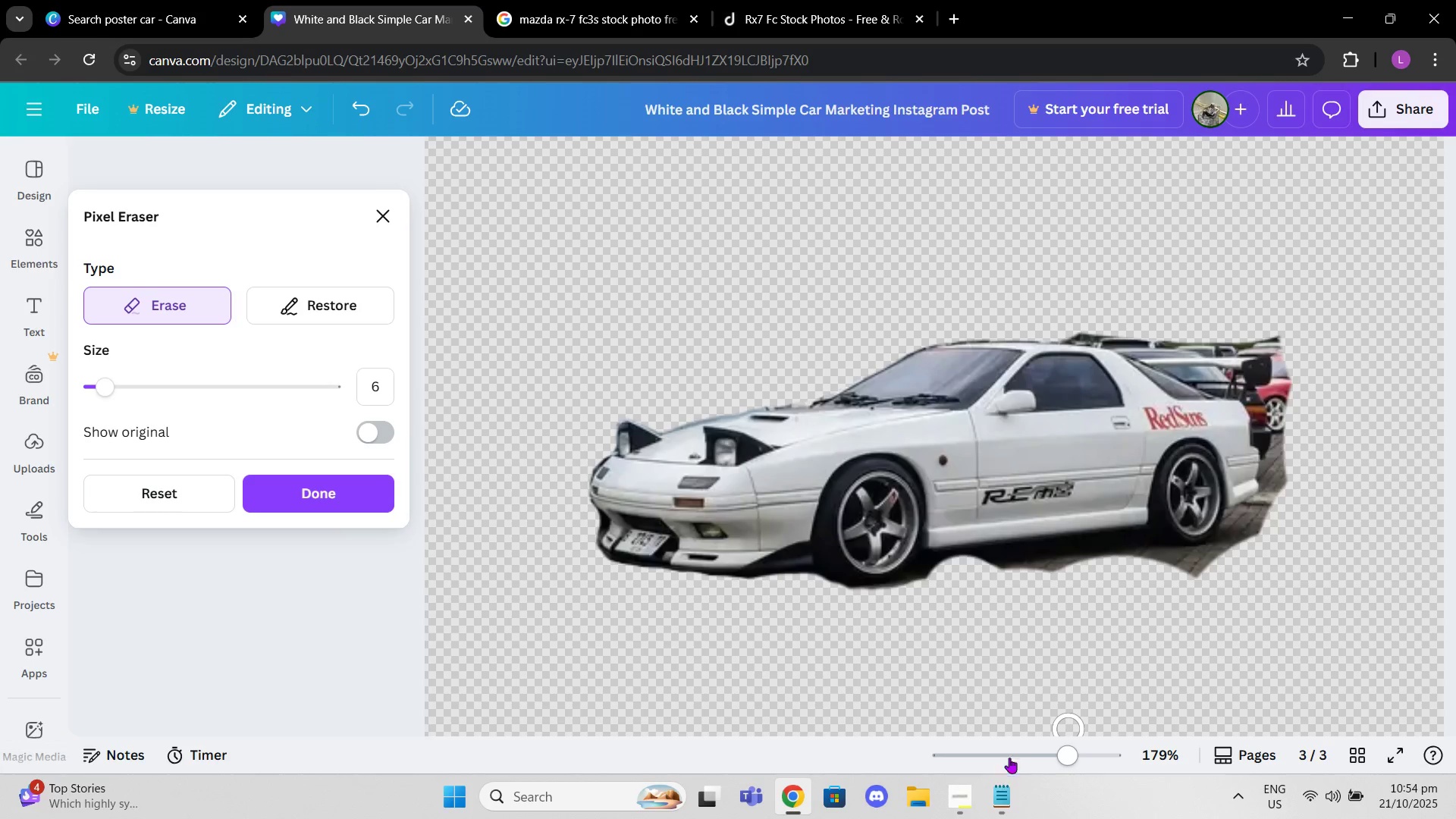 
left_click_drag(start_coordinate=[1058, 758], to_coordinate=[1111, 763])
 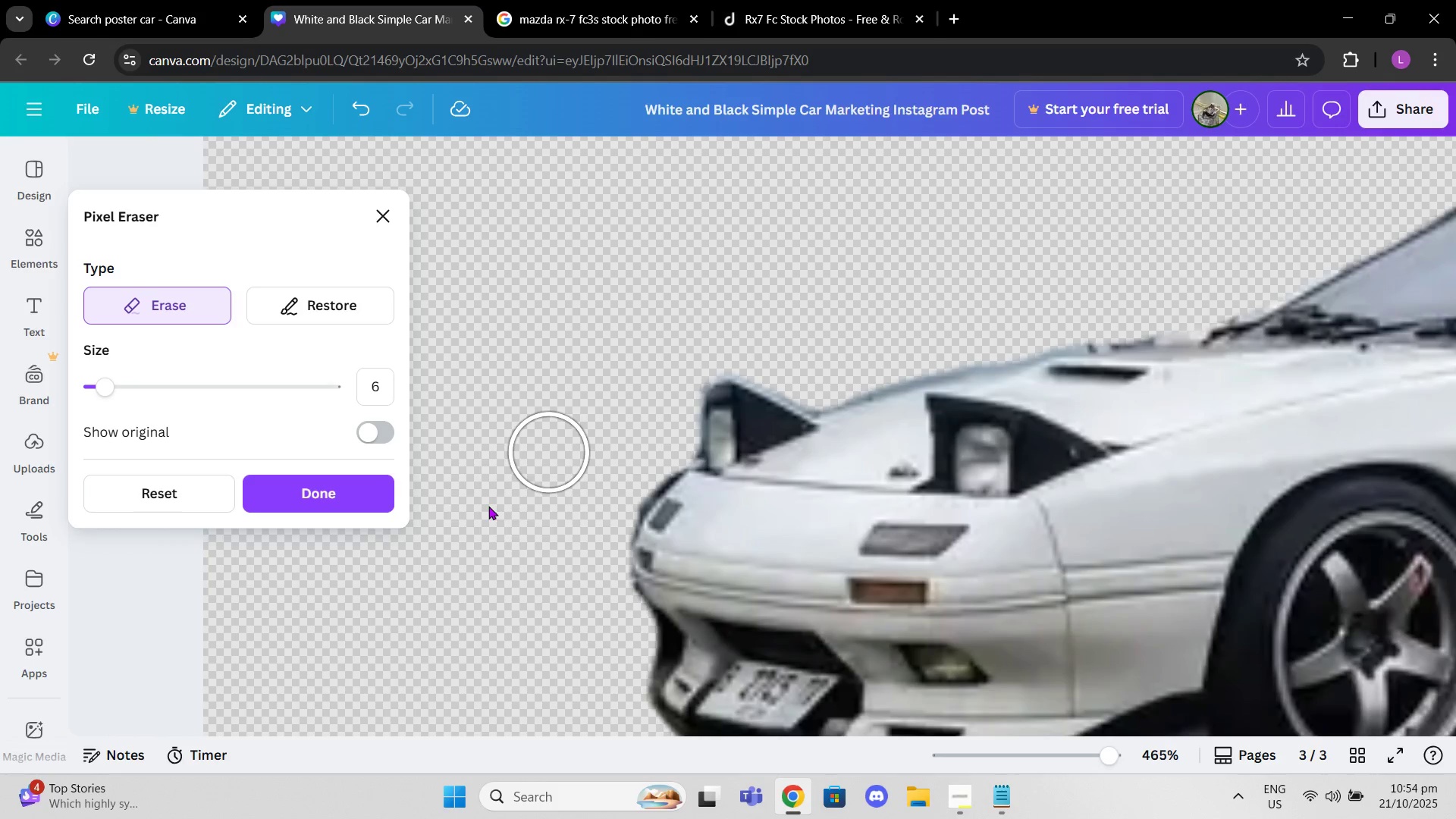 
left_click([639, 455])
 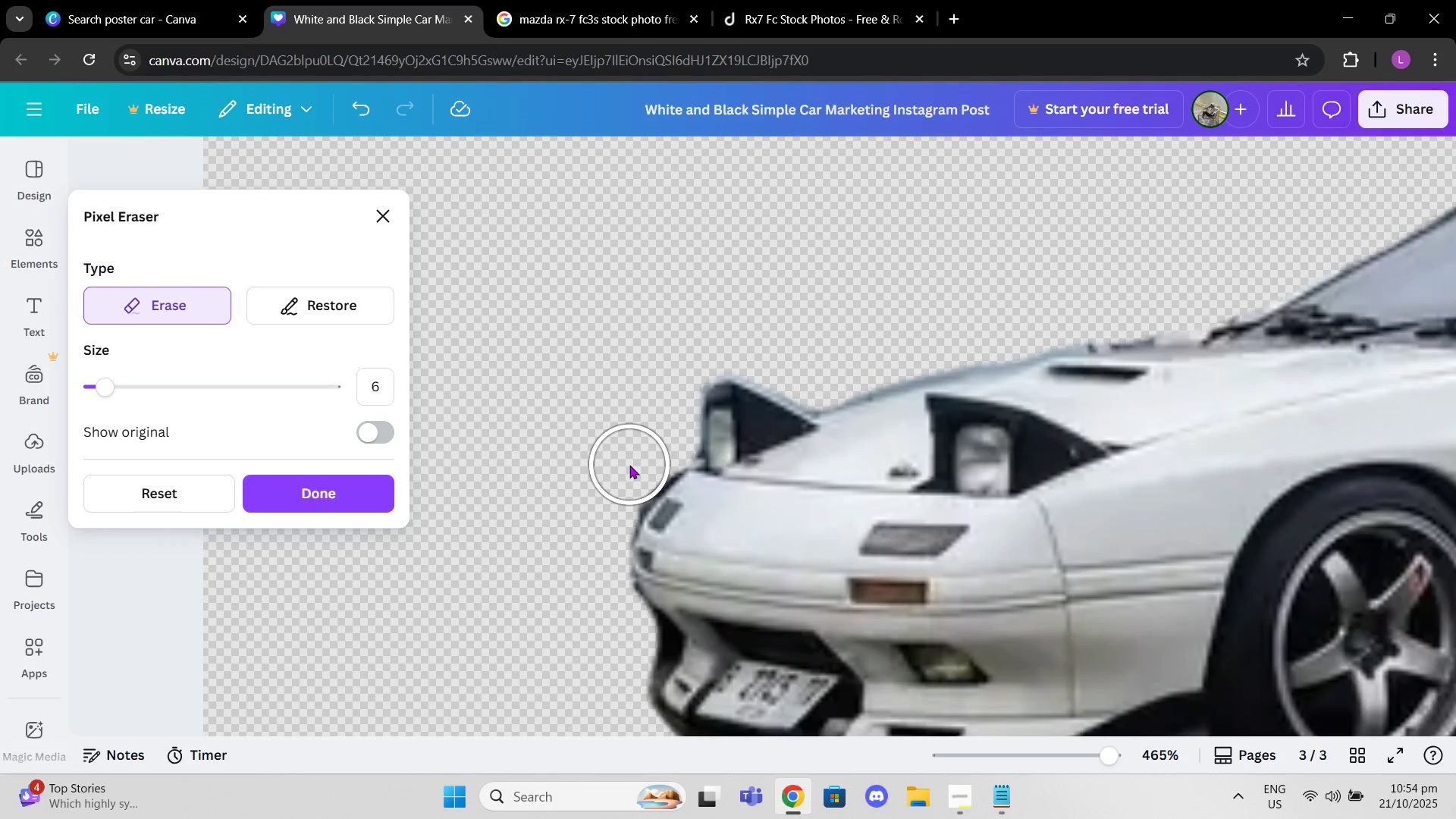 
left_click([629, 465])
 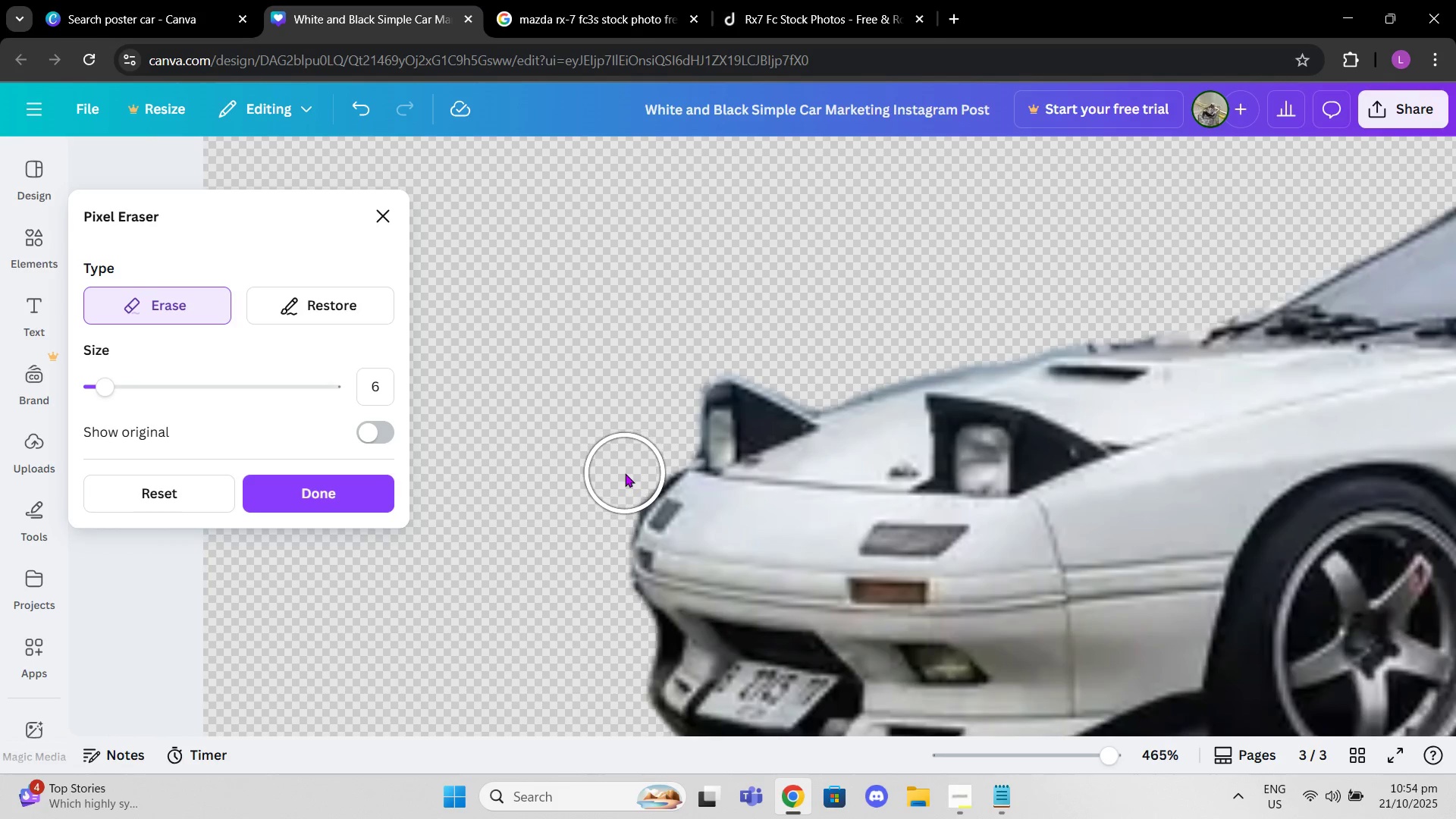 
left_click([625, 473])
 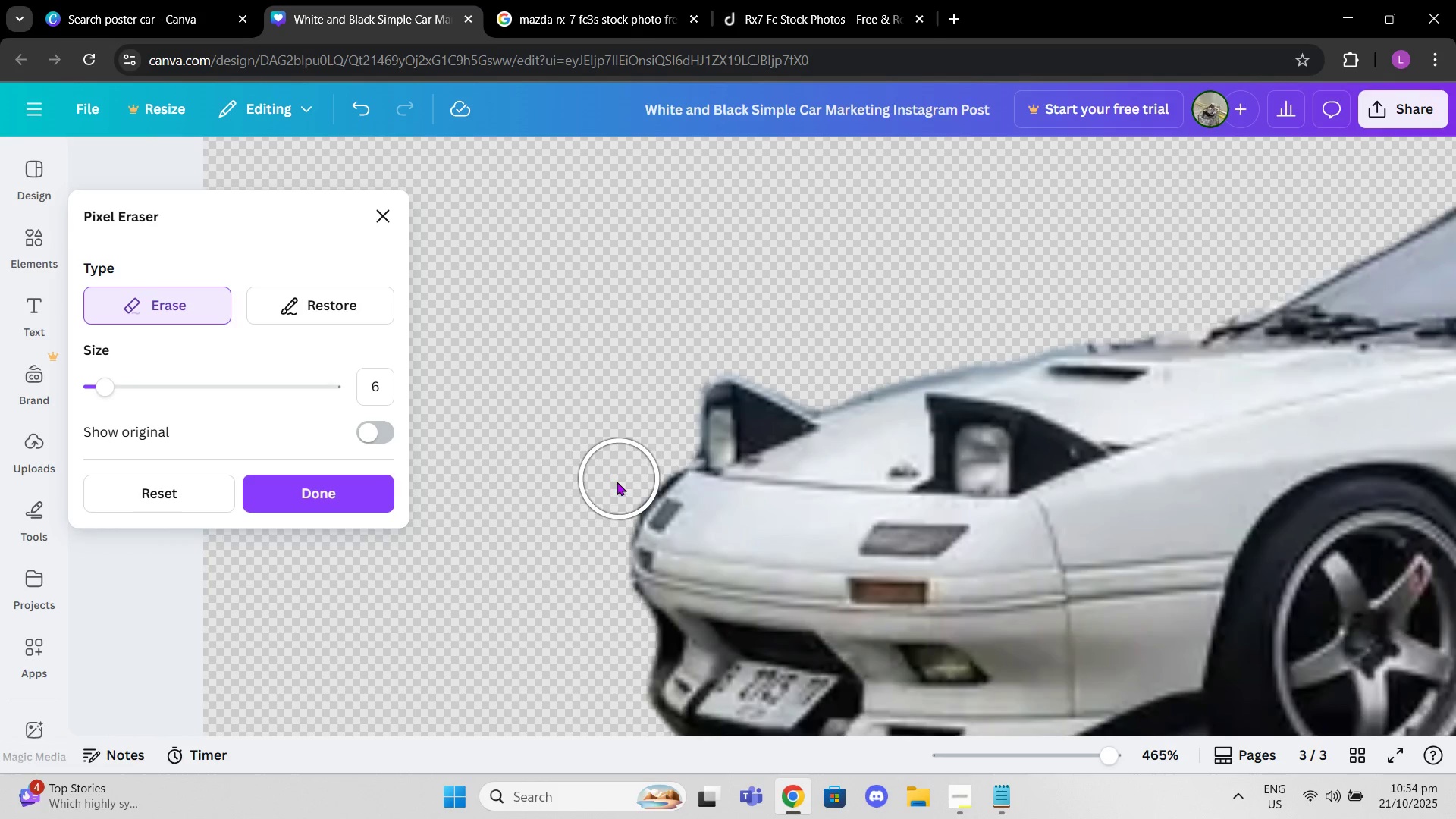 
left_click([613, 486])
 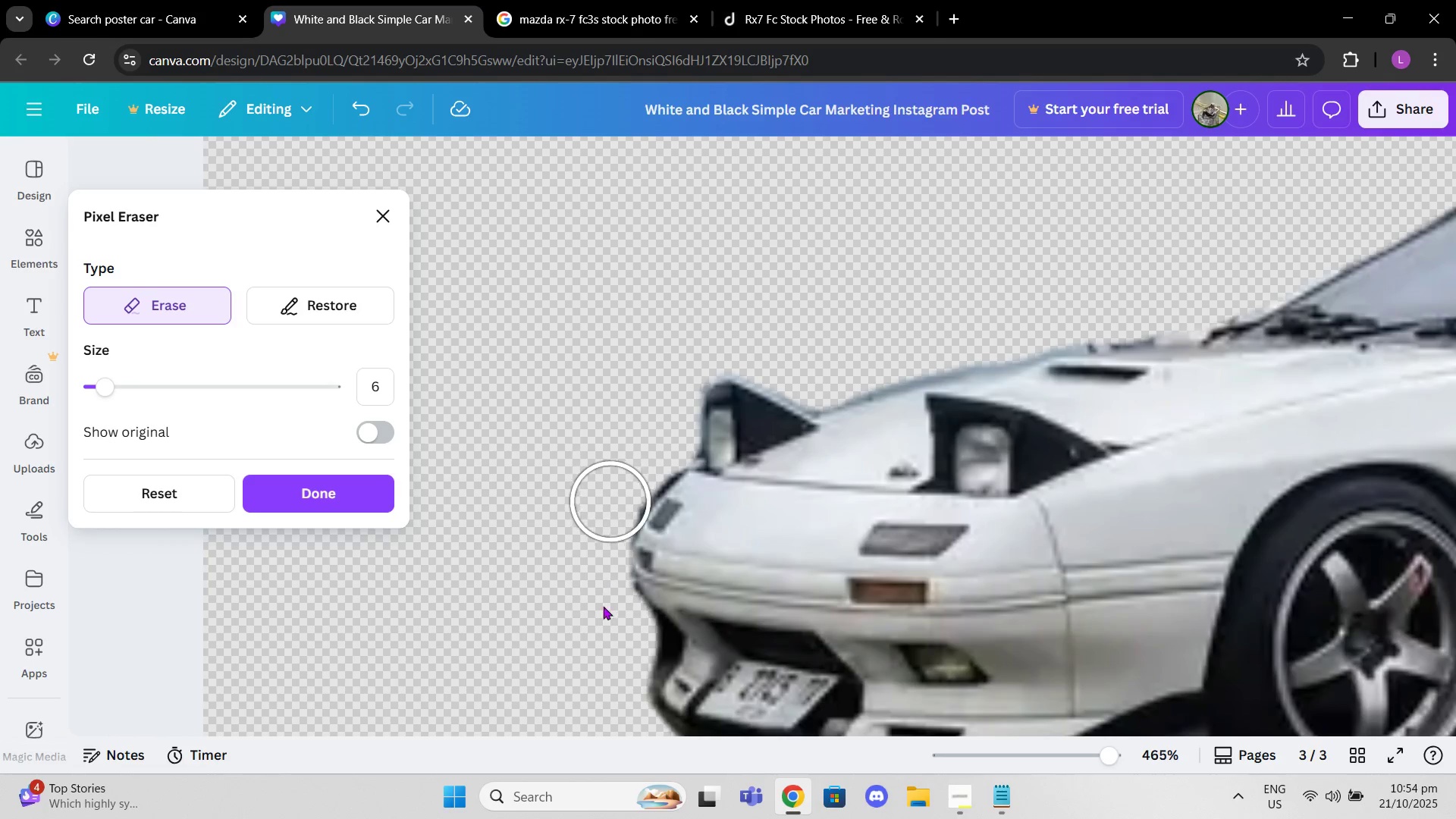 
scroll: coordinate [605, 613], scroll_direction: down, amount: 2.0
 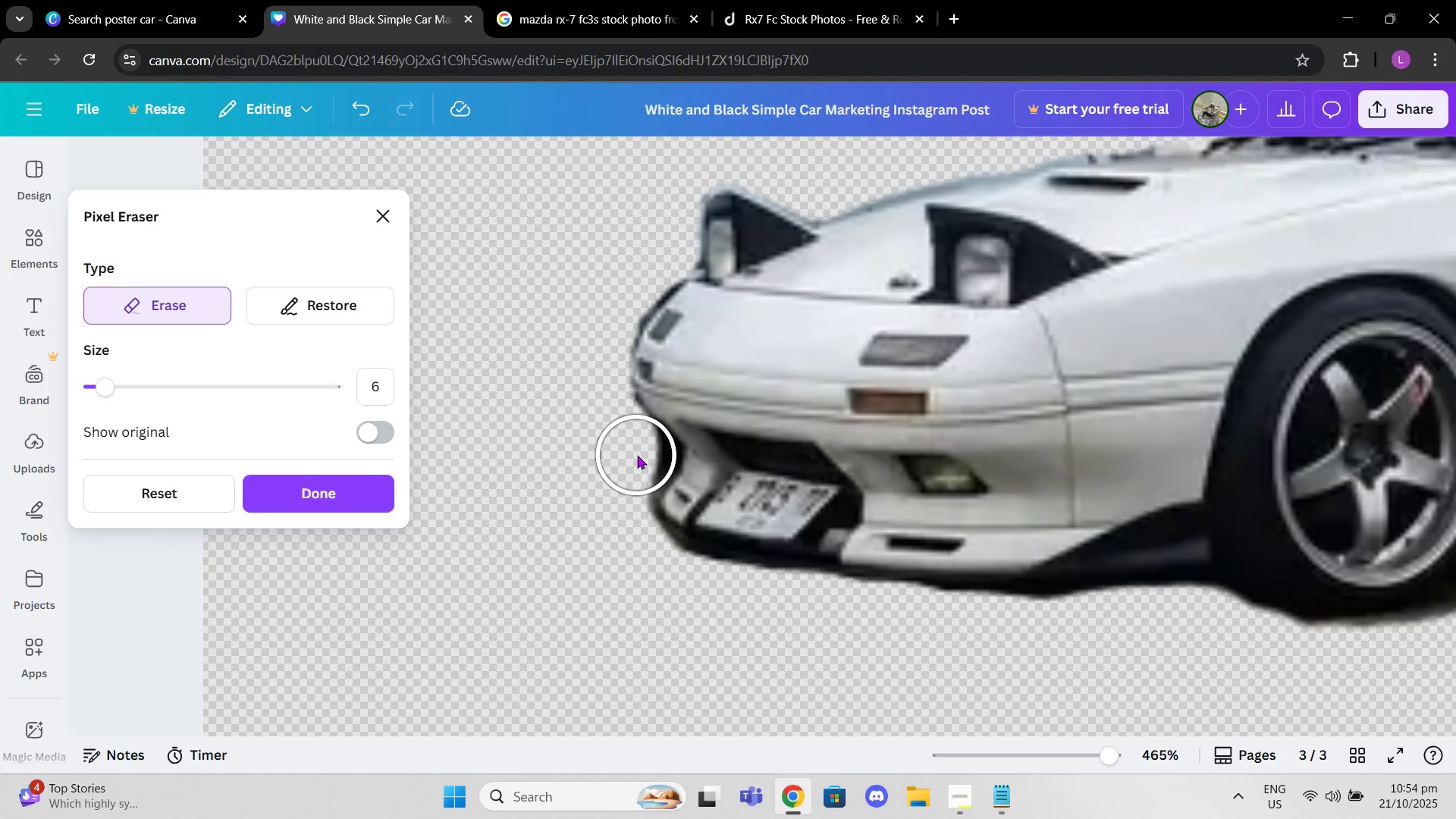 
left_click([638, 457])
 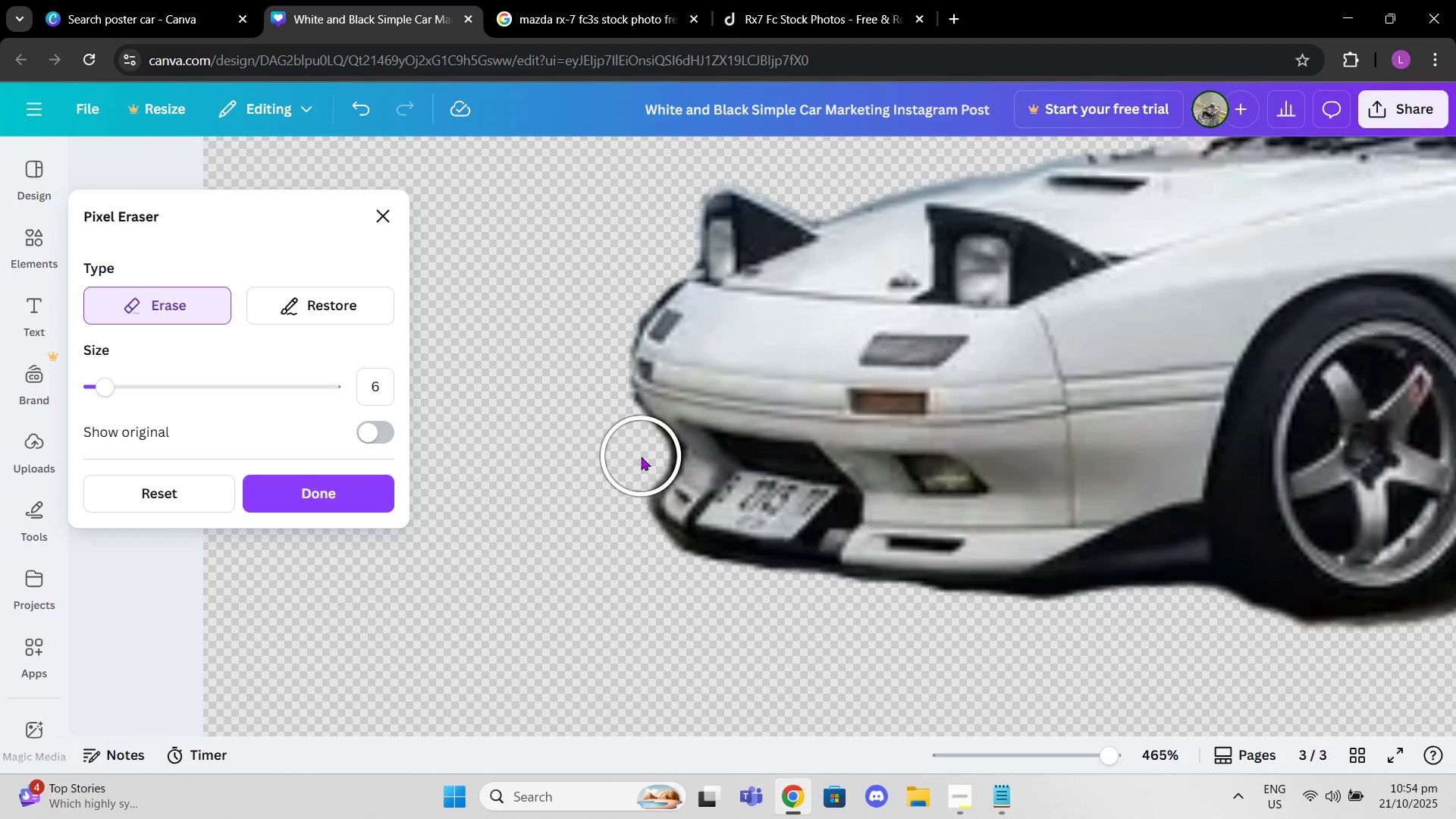 
left_click([641, 457])
 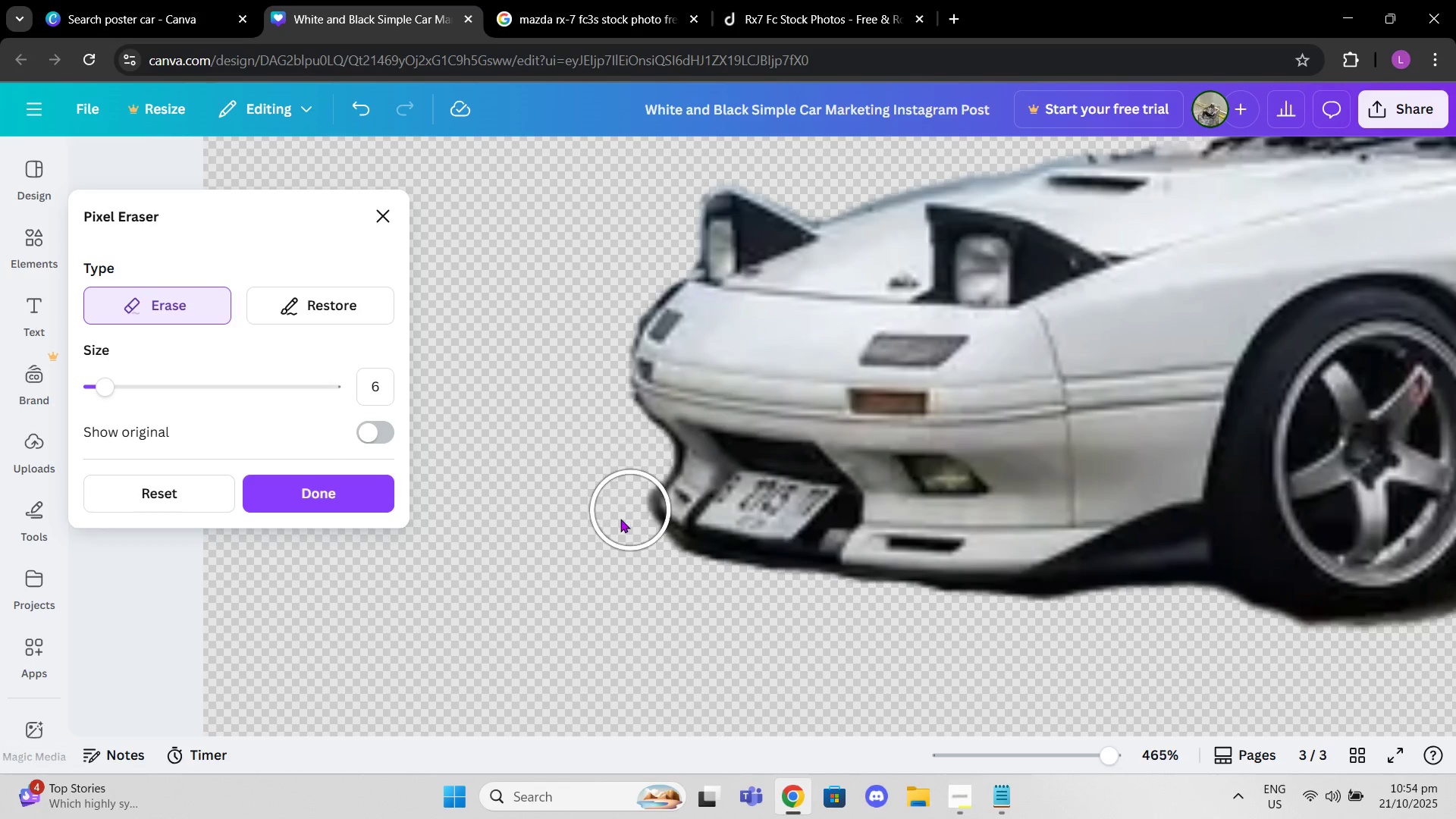 
left_click([620, 527])
 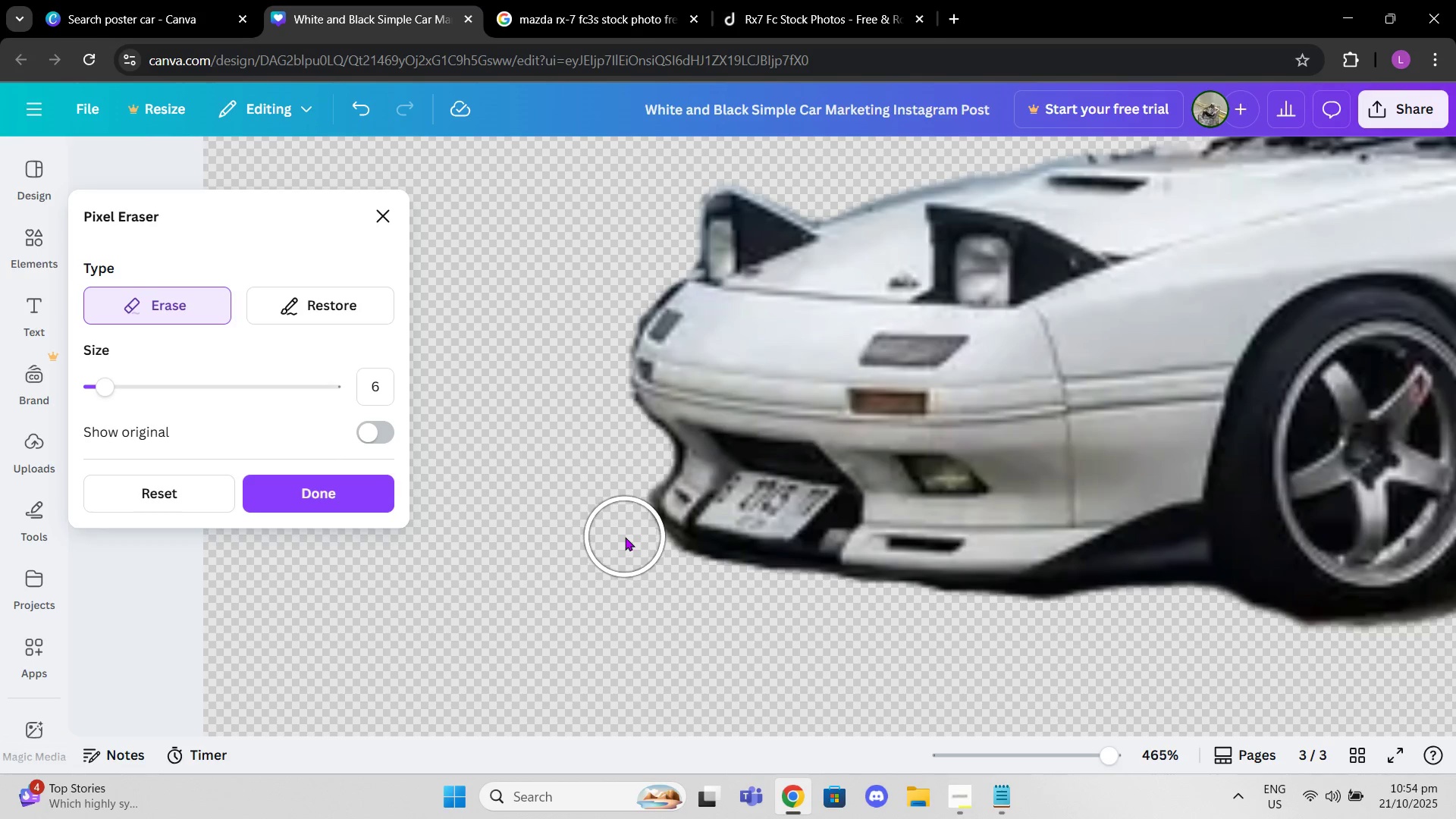 
left_click([625, 537])
 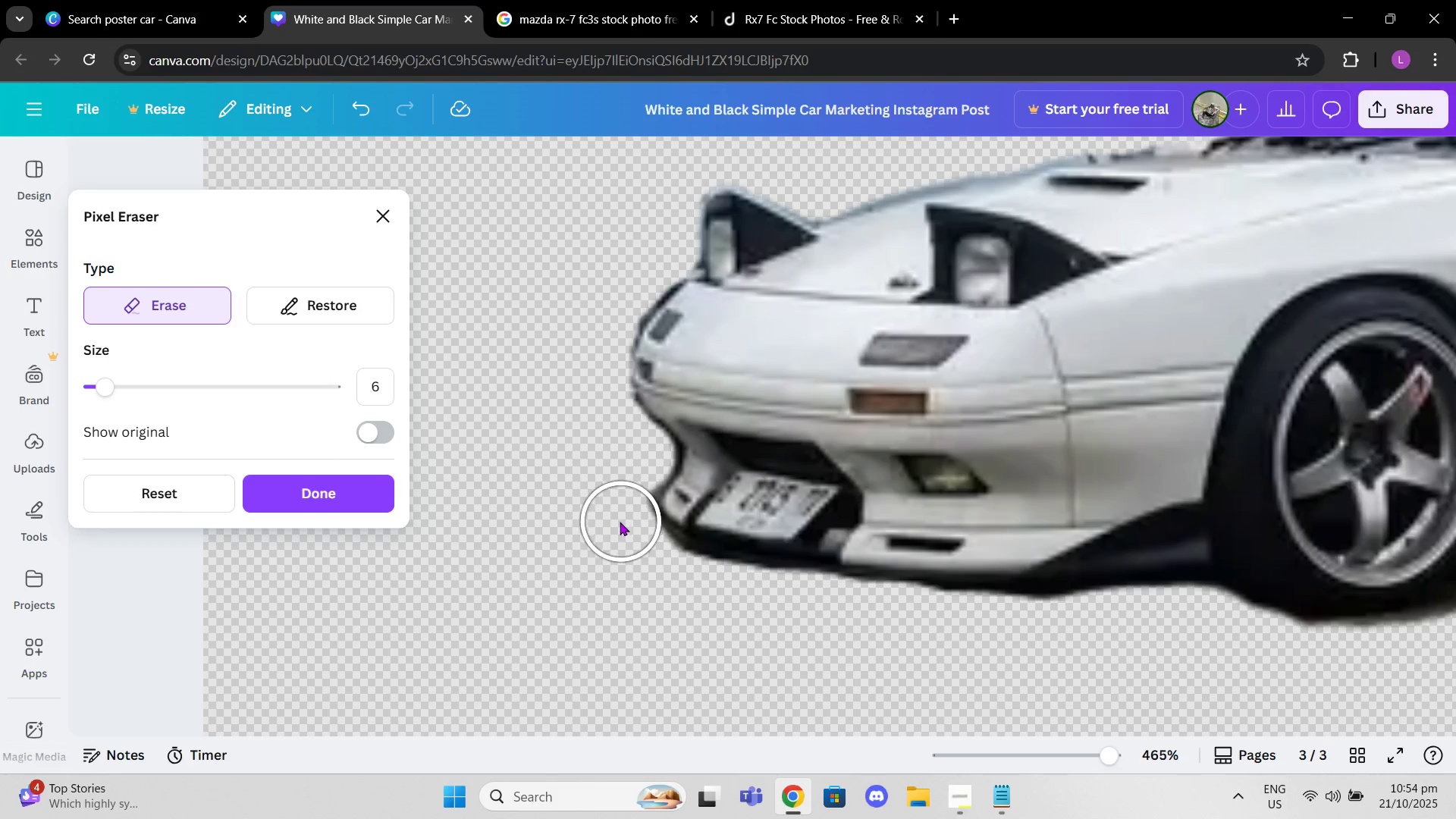 
left_click([620, 522])
 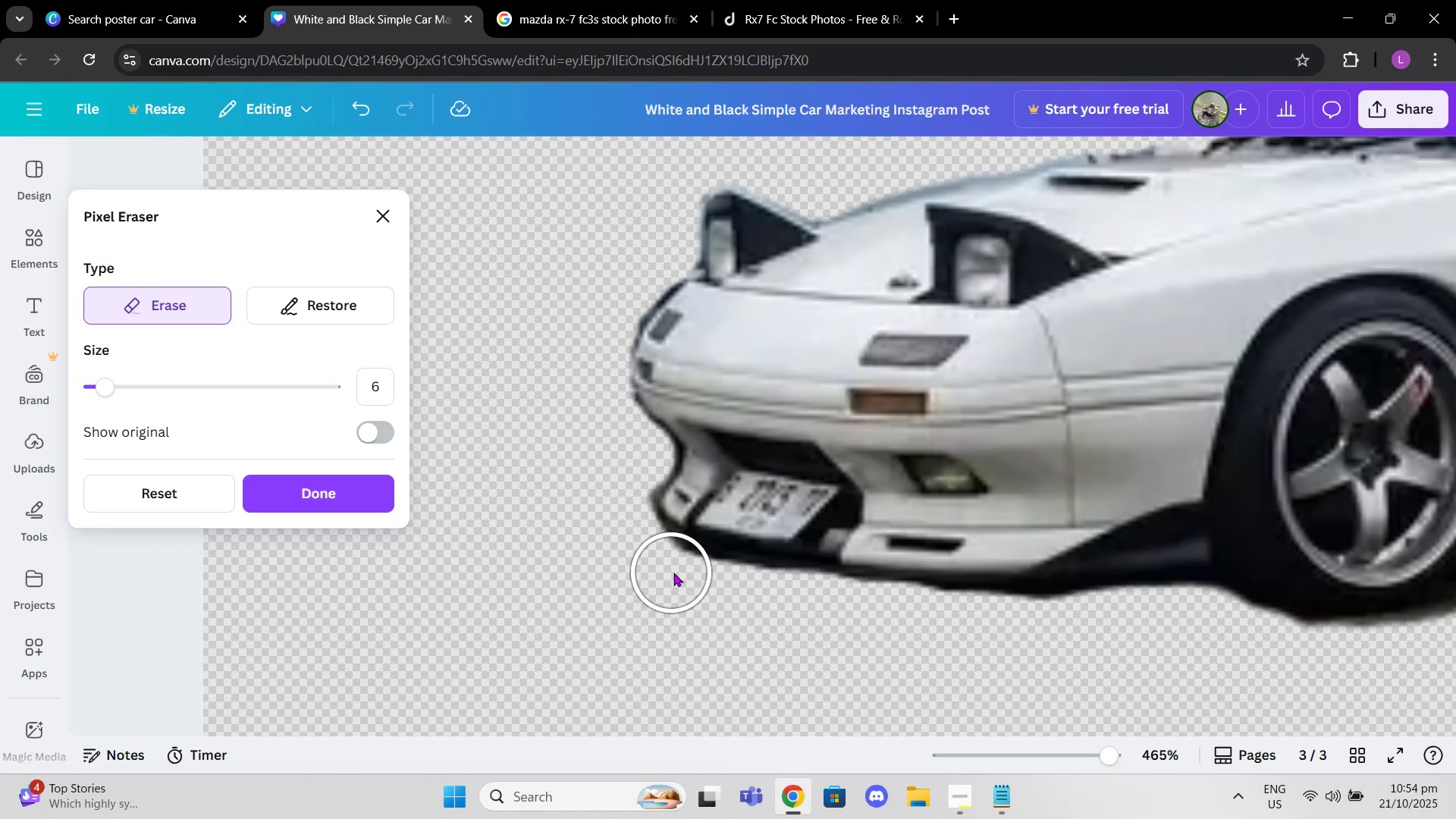 
left_click([674, 573])
 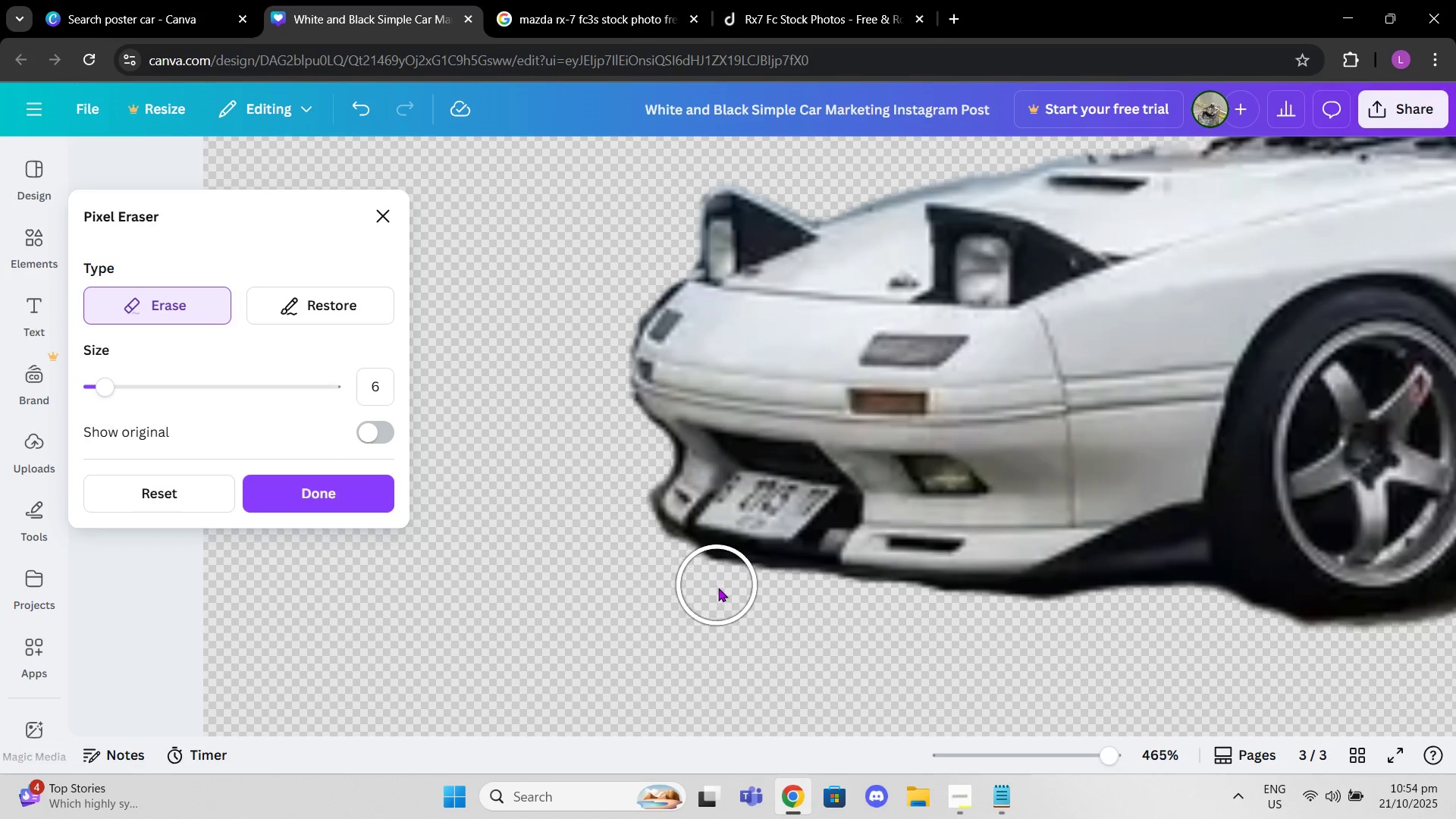 
left_click([719, 588])
 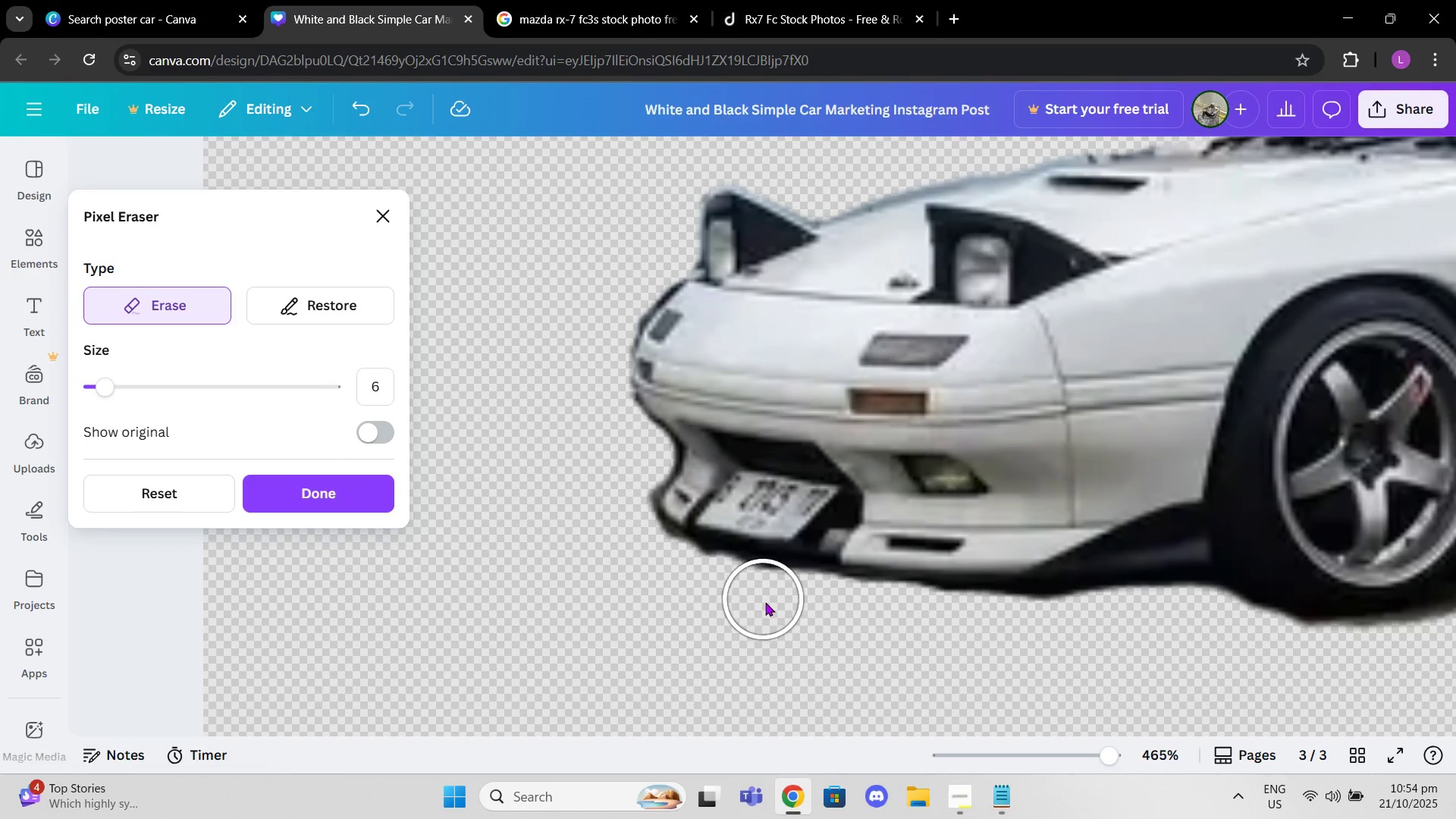 
left_click([765, 602])
 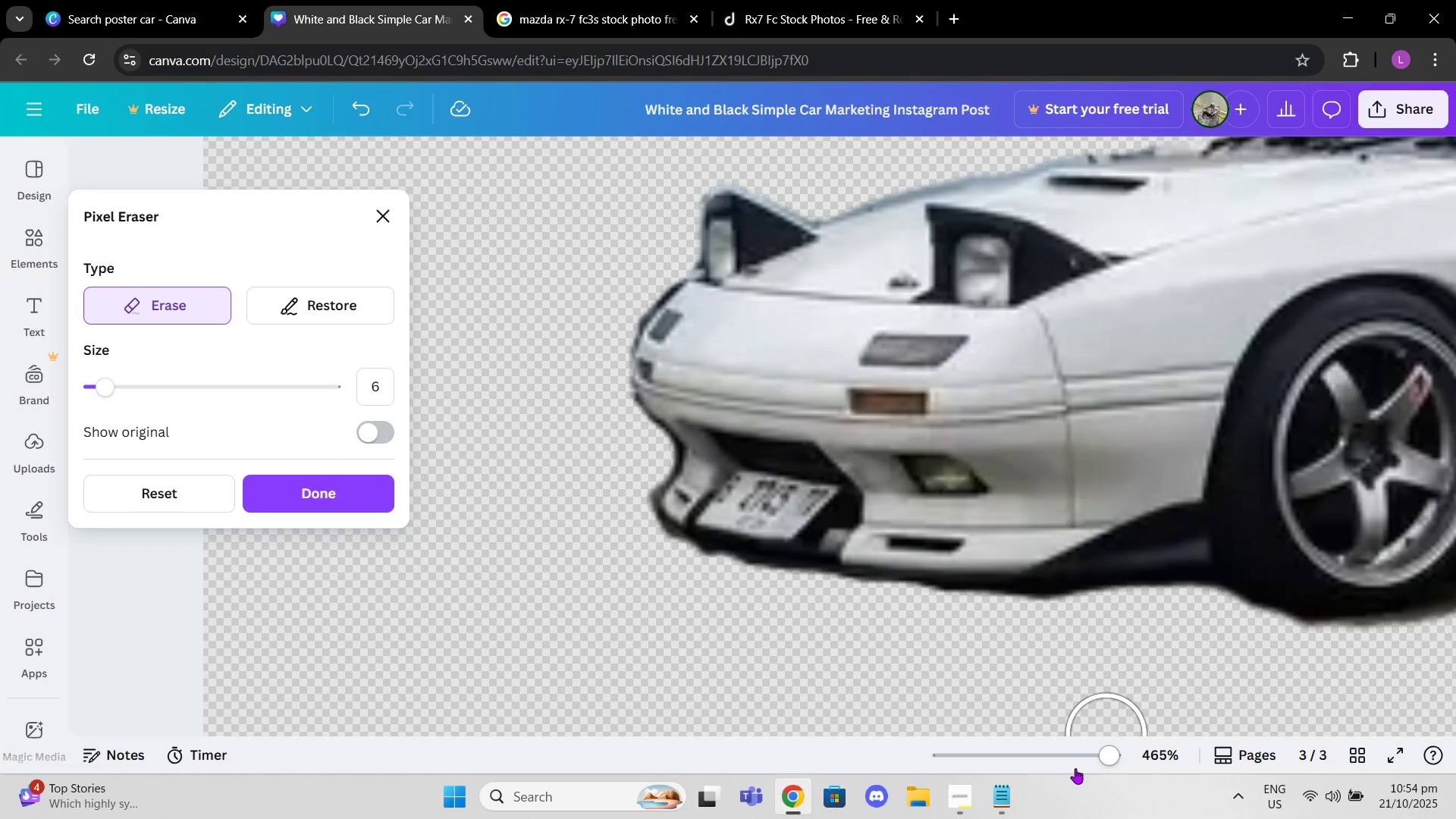 
left_click_drag(start_coordinate=[1087, 758], to_coordinate=[1060, 742])
 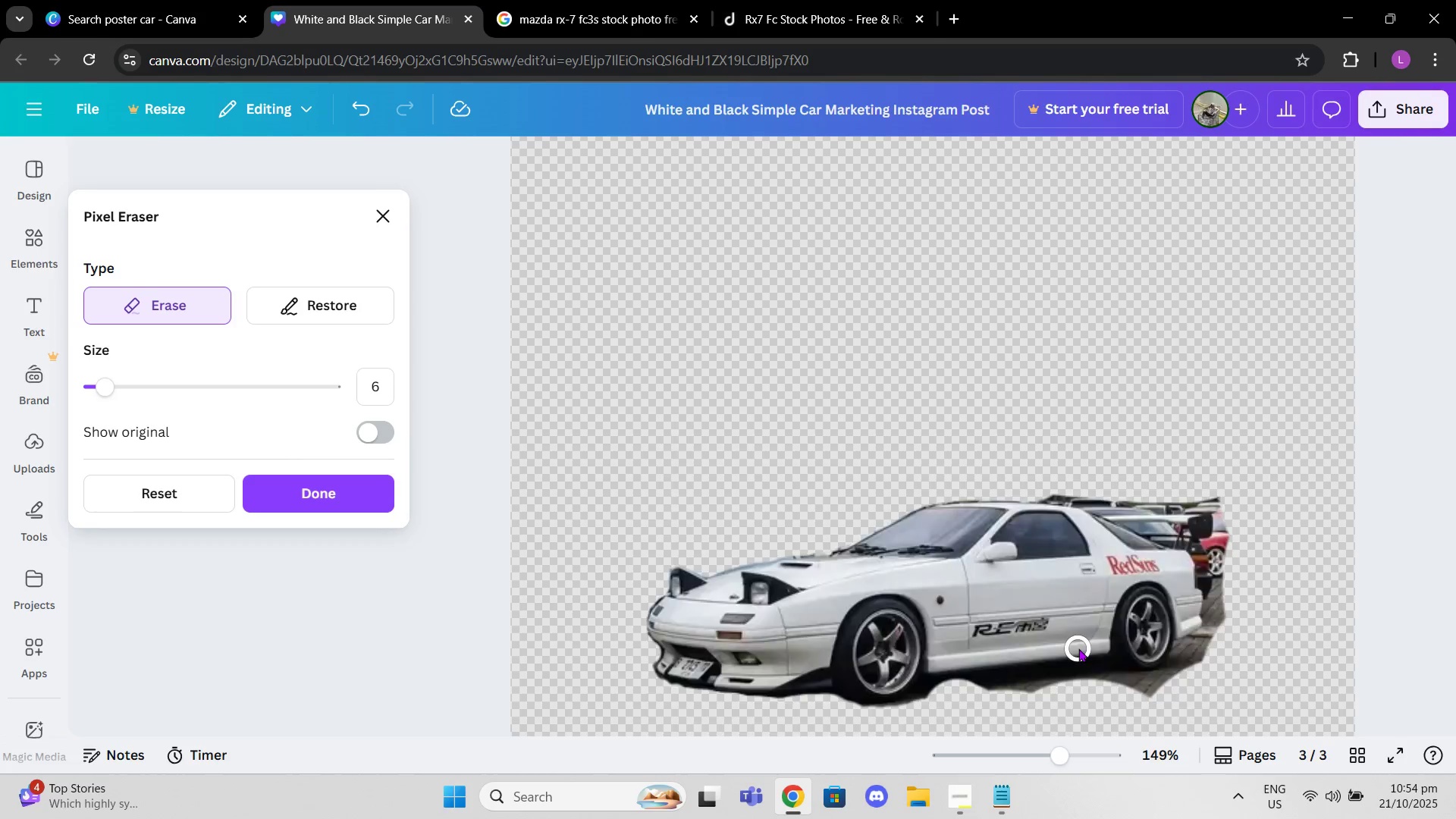 
scroll: coordinate [1068, 645], scroll_direction: none, amount: 0.0
 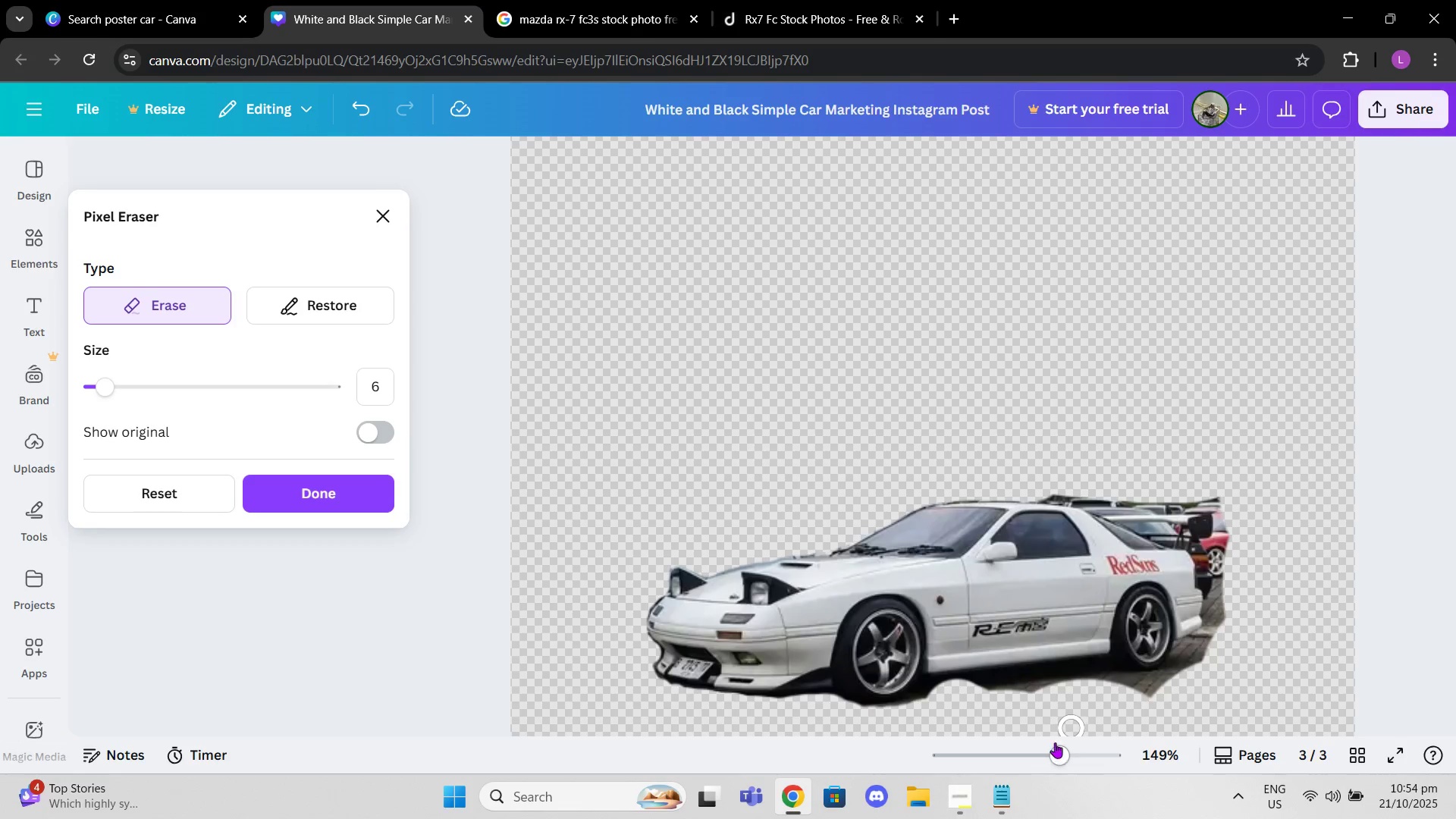 
scroll: coordinate [1049, 730], scroll_direction: down, amount: 1.0
 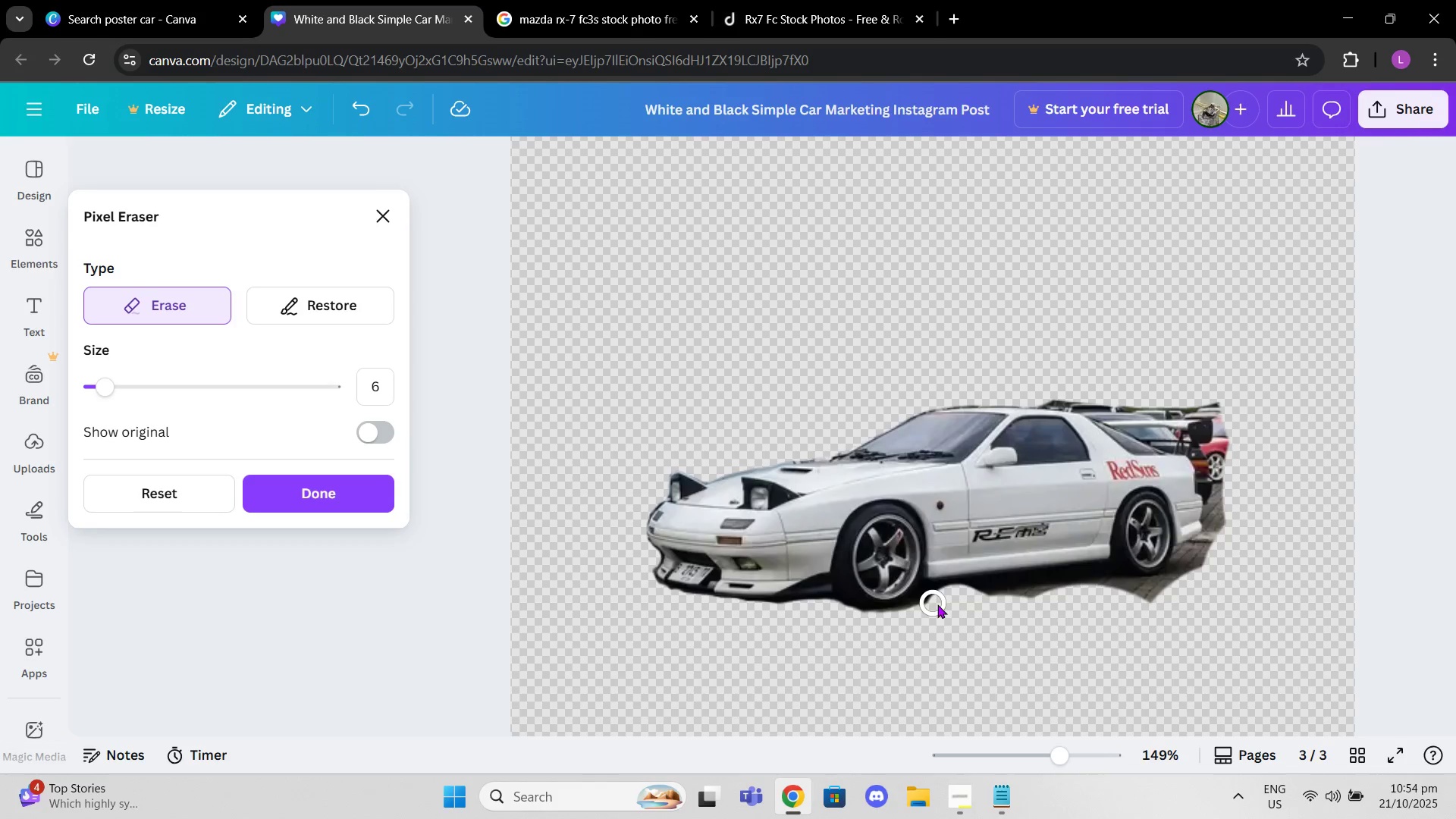 
left_click([940, 604])
 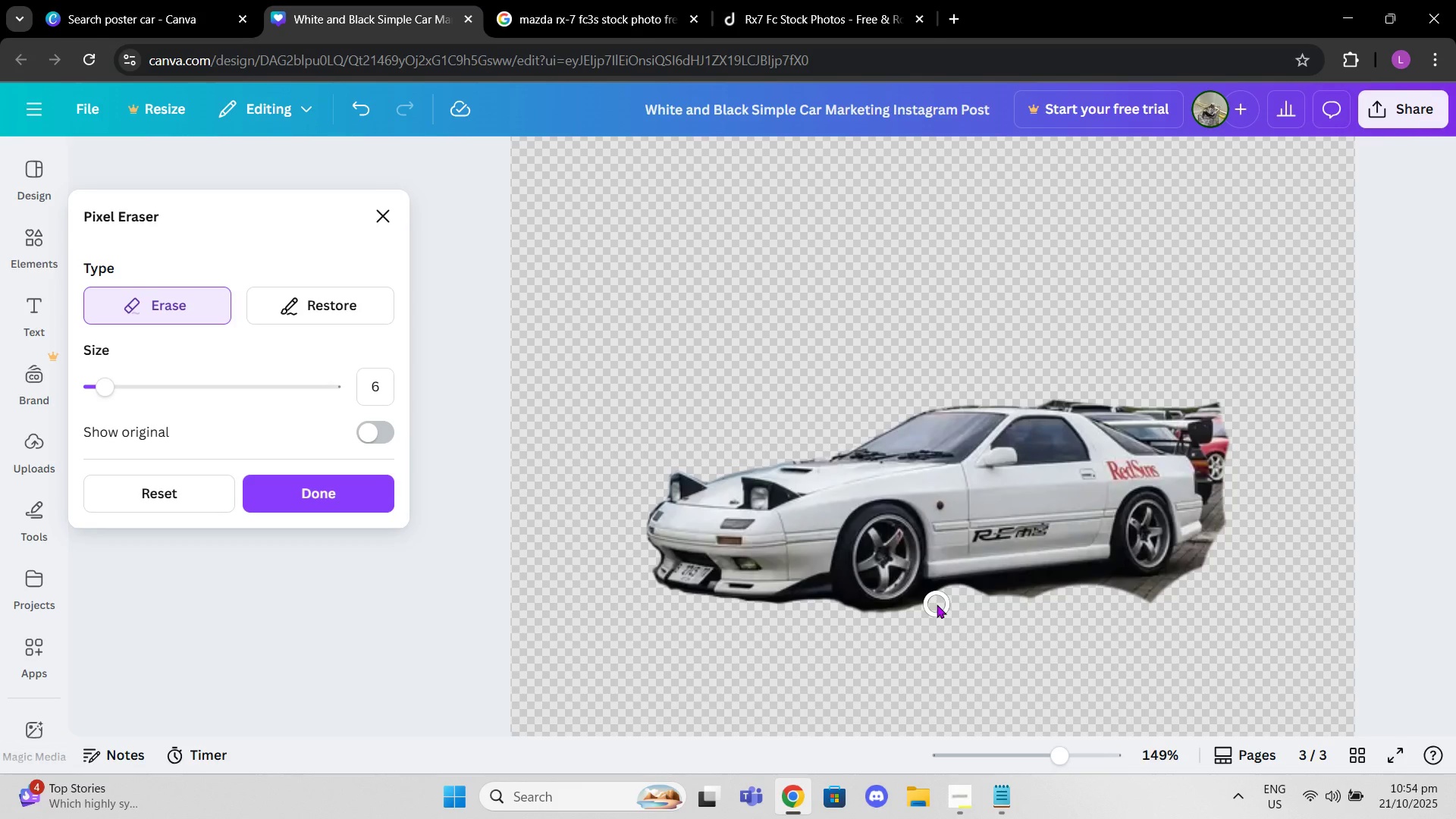 
left_click([937, 604])
 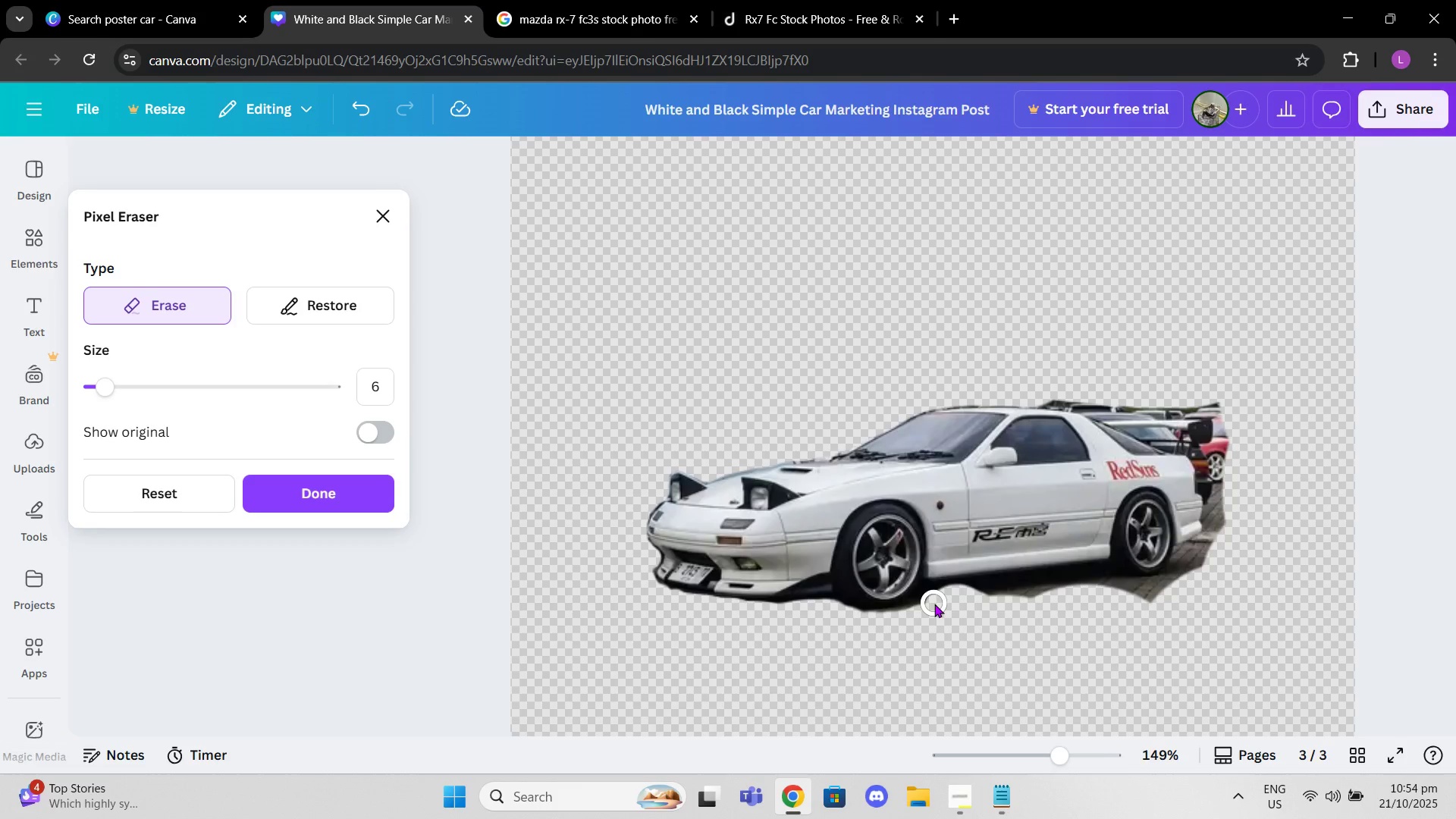 
left_click([934, 604])
 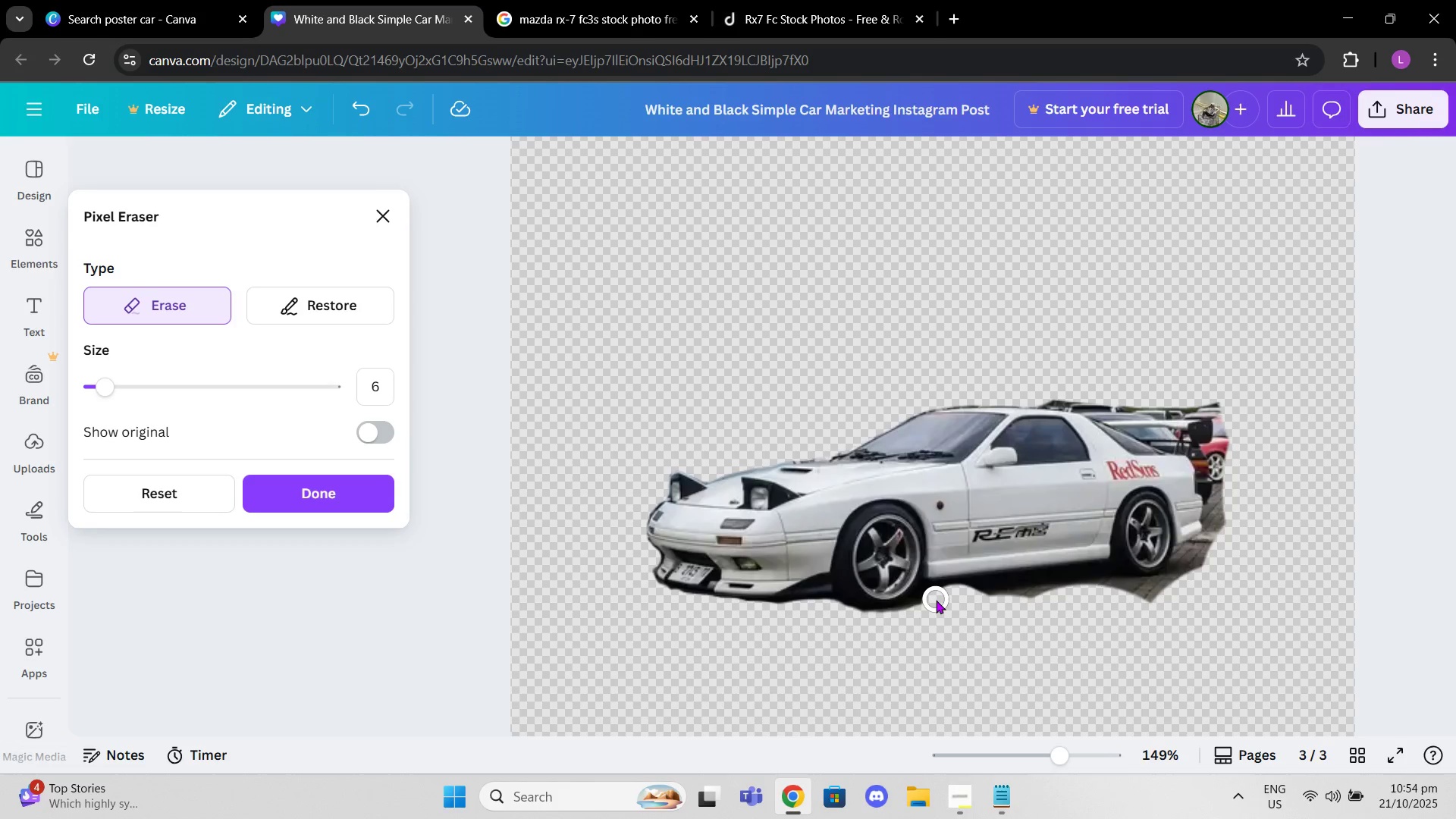 
left_click([936, 600])
 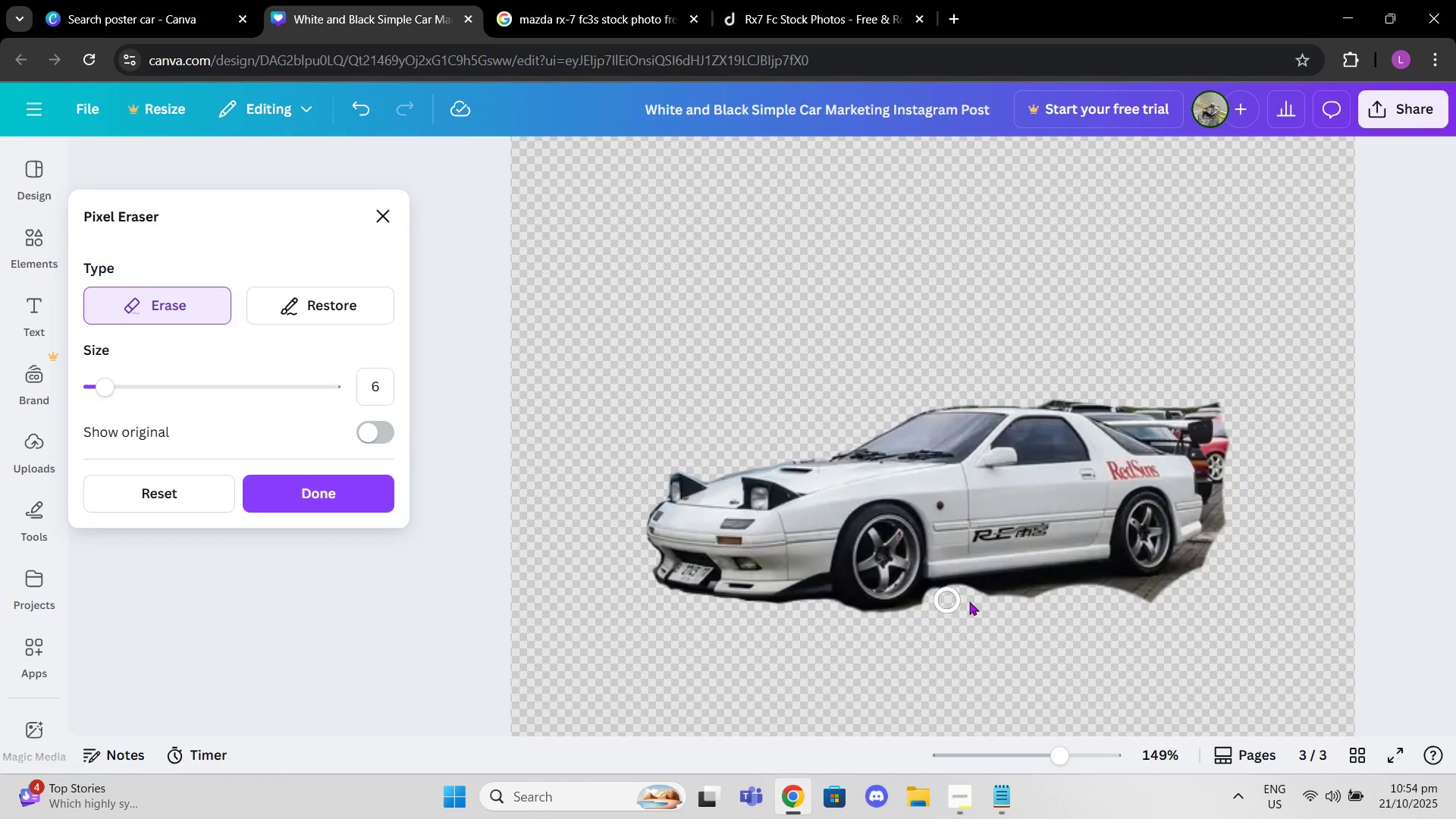 
left_click_drag(start_coordinate=[976, 602], to_coordinate=[1010, 582])
 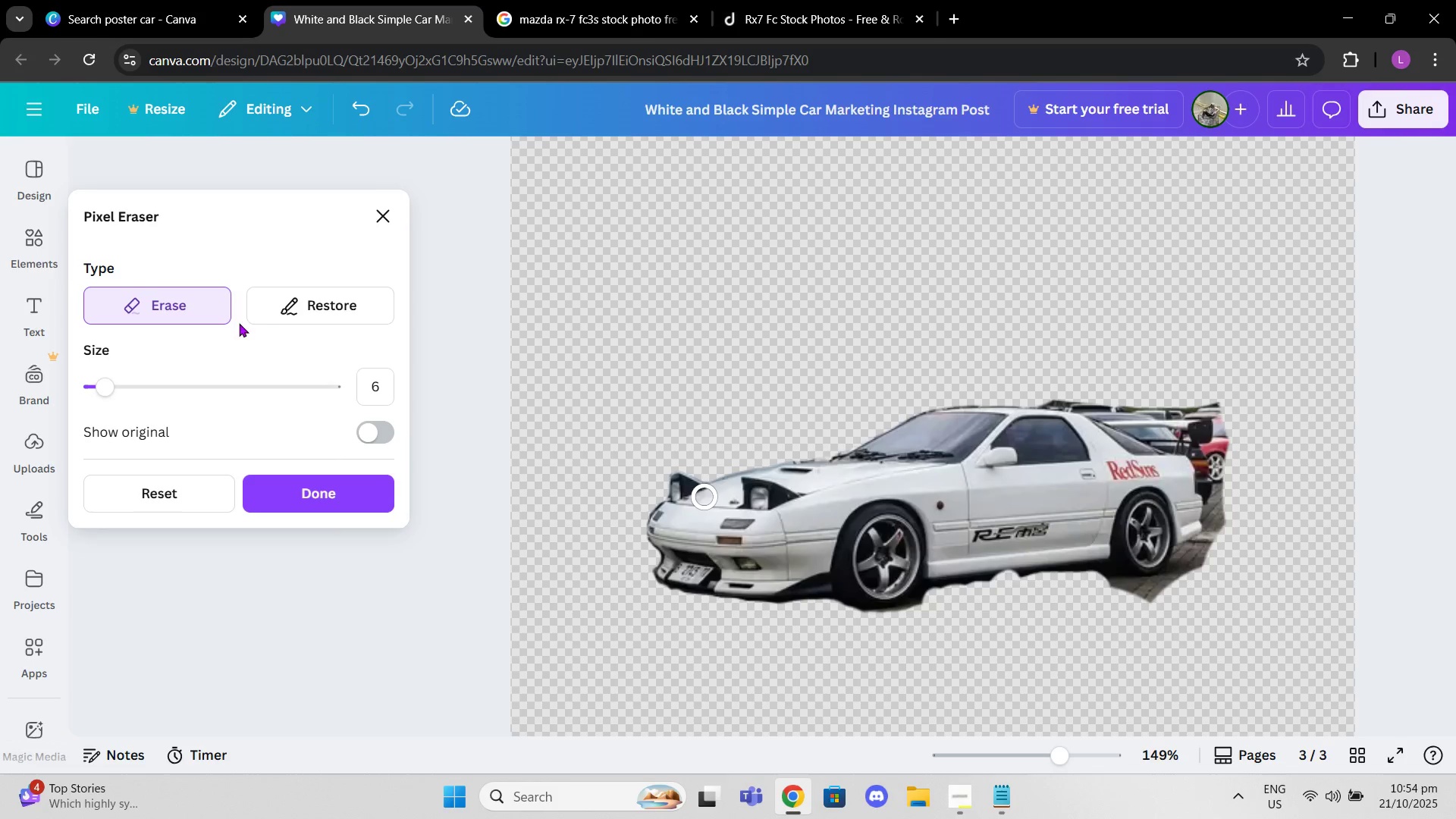 
left_click([264, 314])
 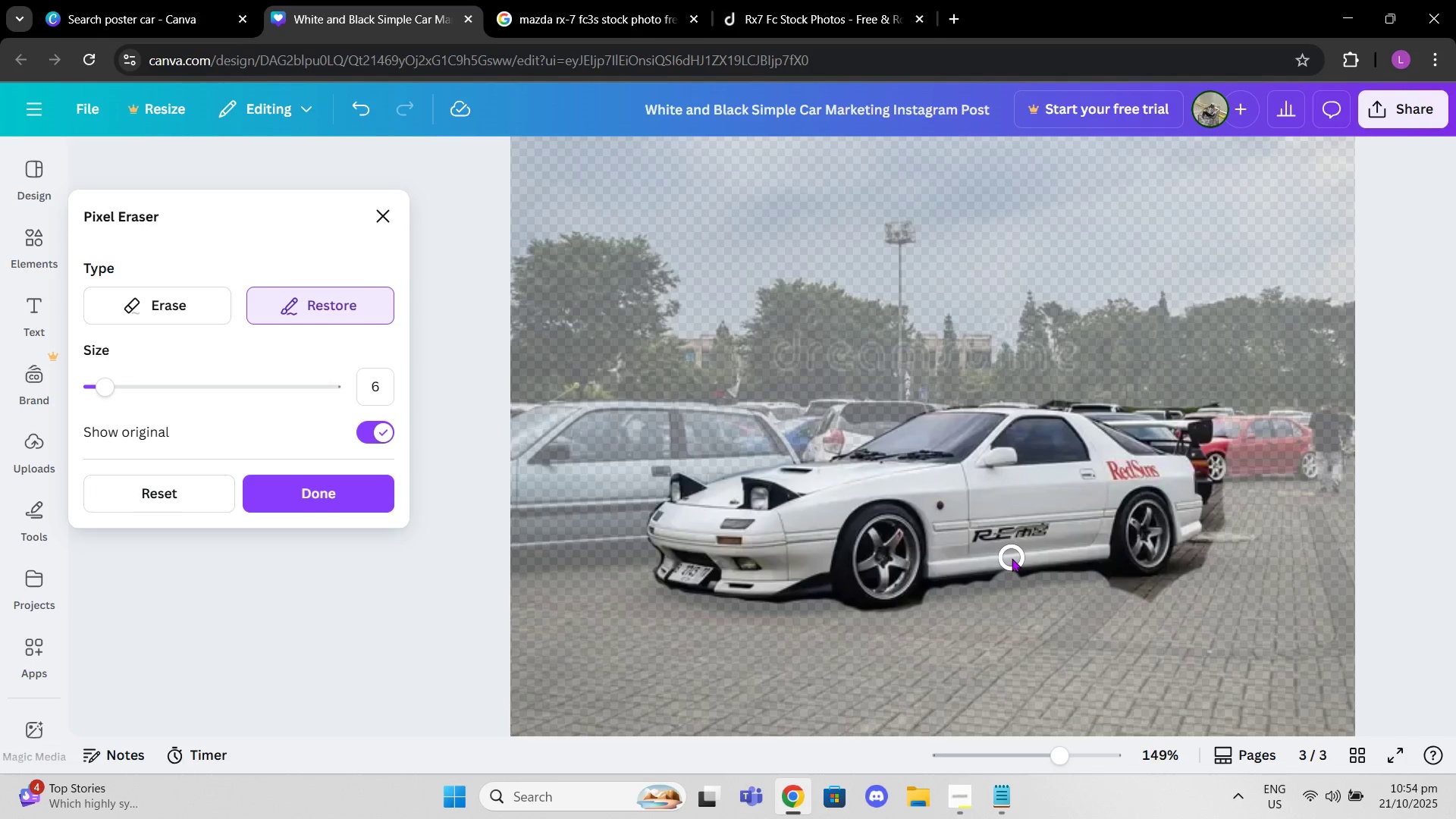 
left_click([1012, 558])
 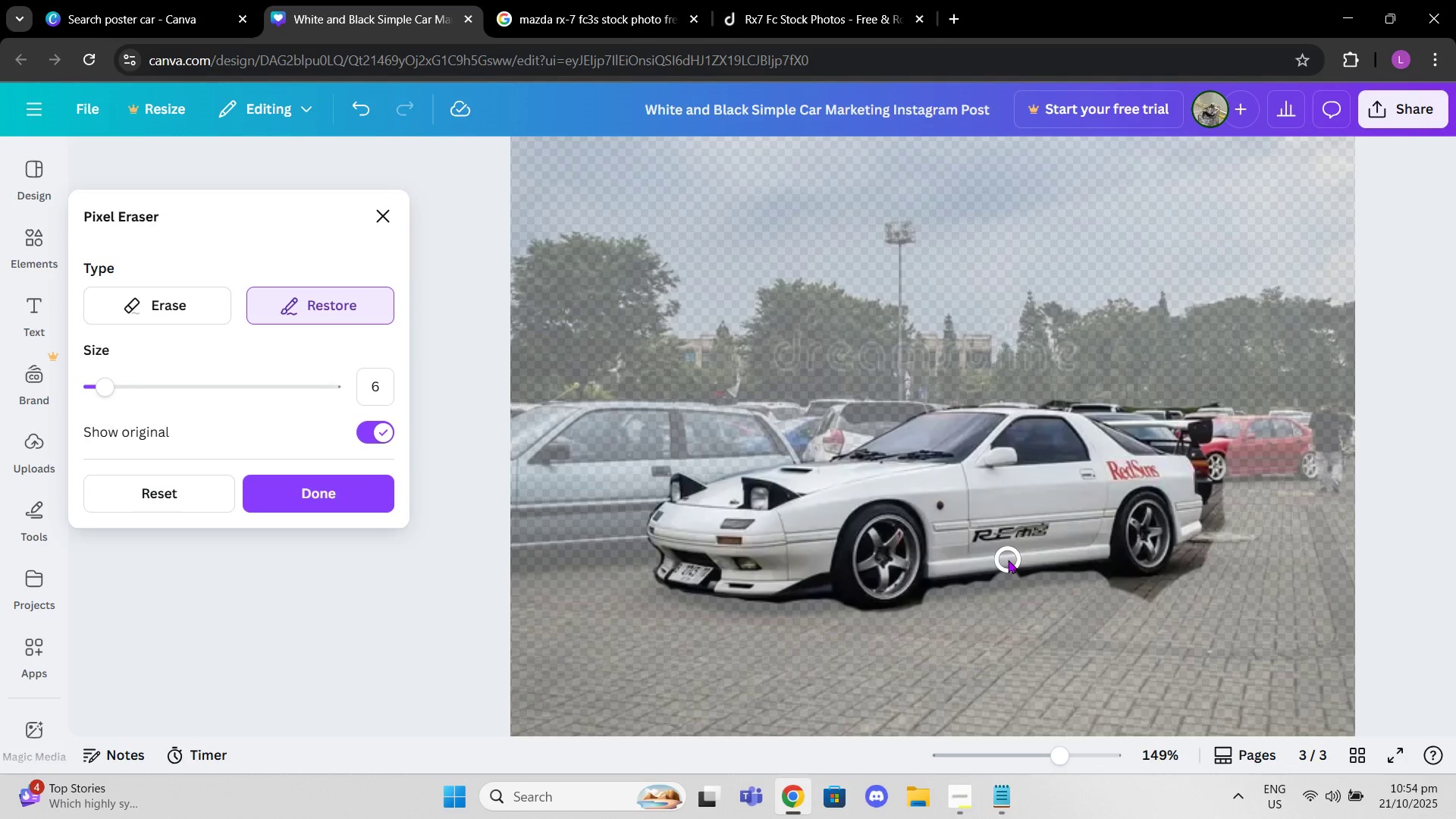 
left_click([1008, 560])
 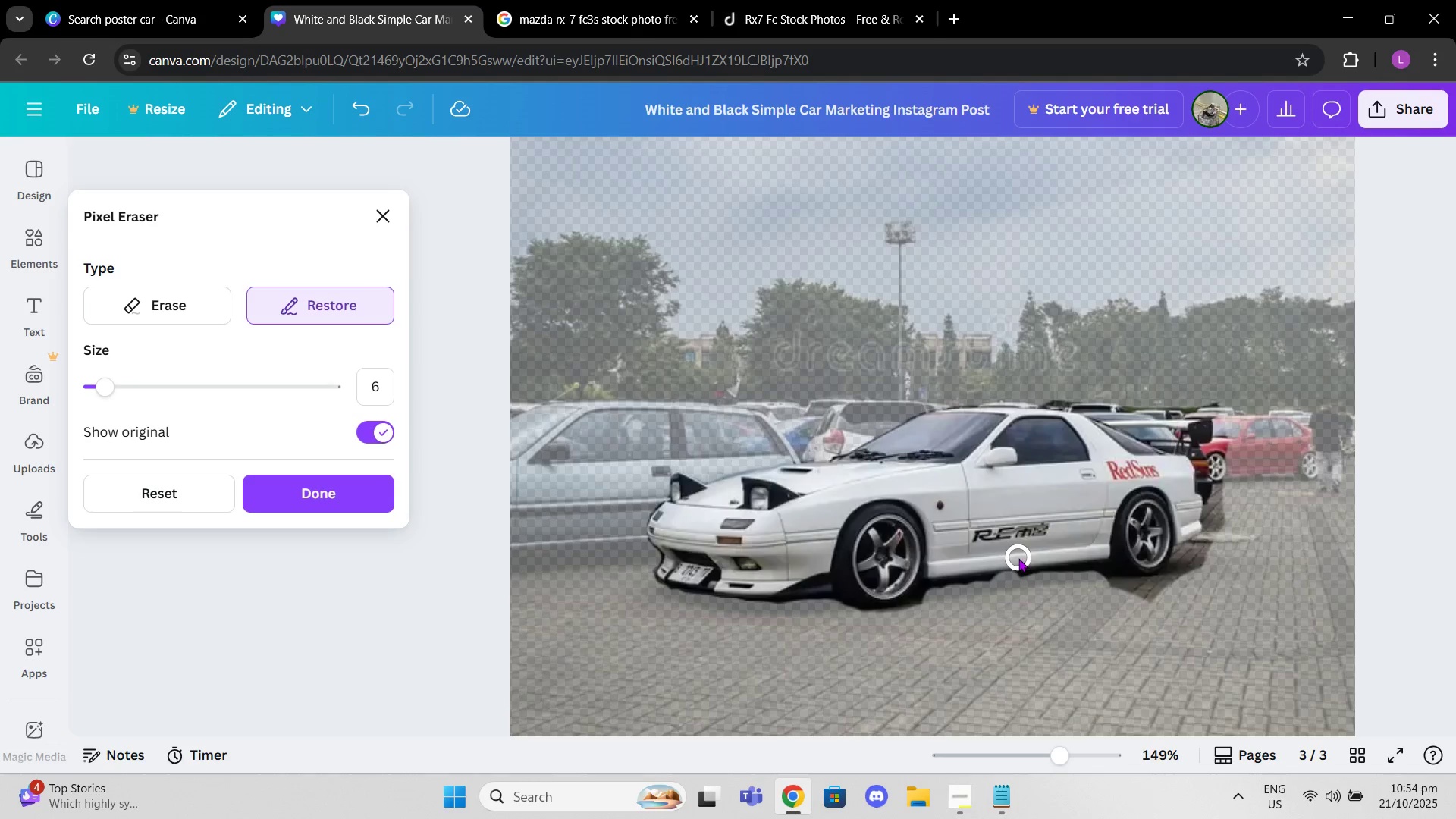 
left_click_drag(start_coordinate=[1018, 558], to_coordinate=[1017, 562])
 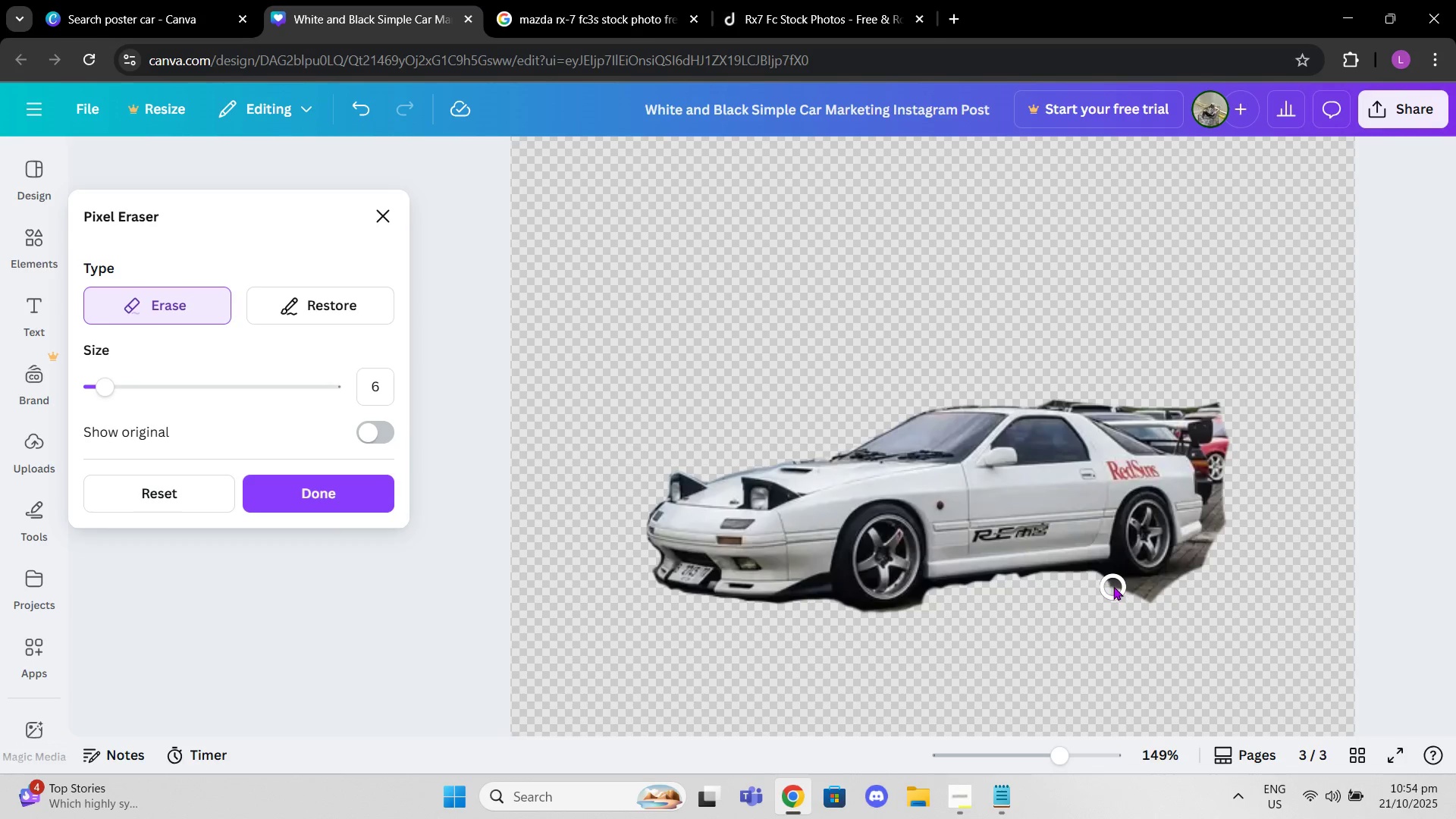 
left_click_drag(start_coordinate=[1106, 582], to_coordinate=[1215, 459])
 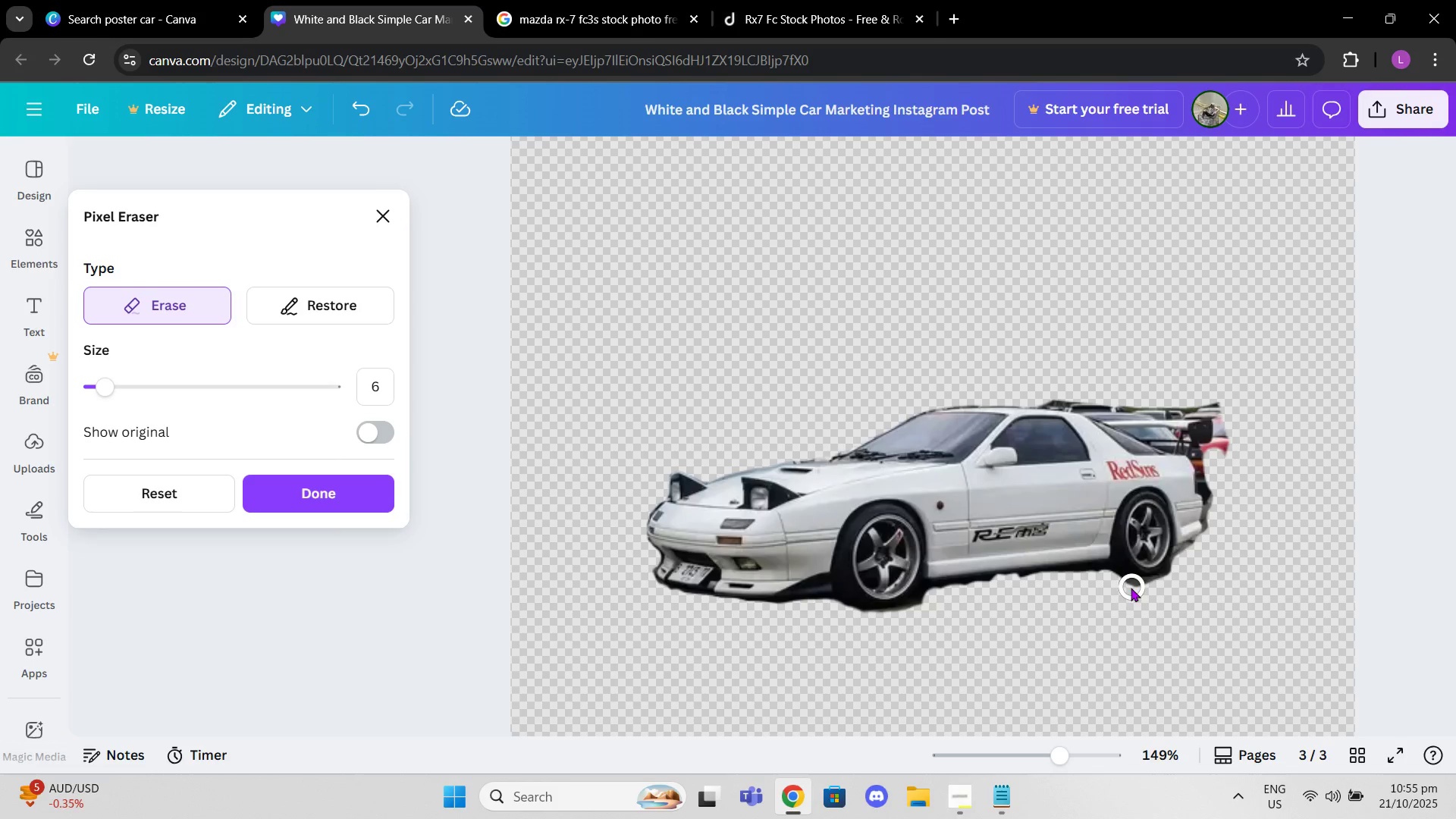 
left_click([1125, 595])
 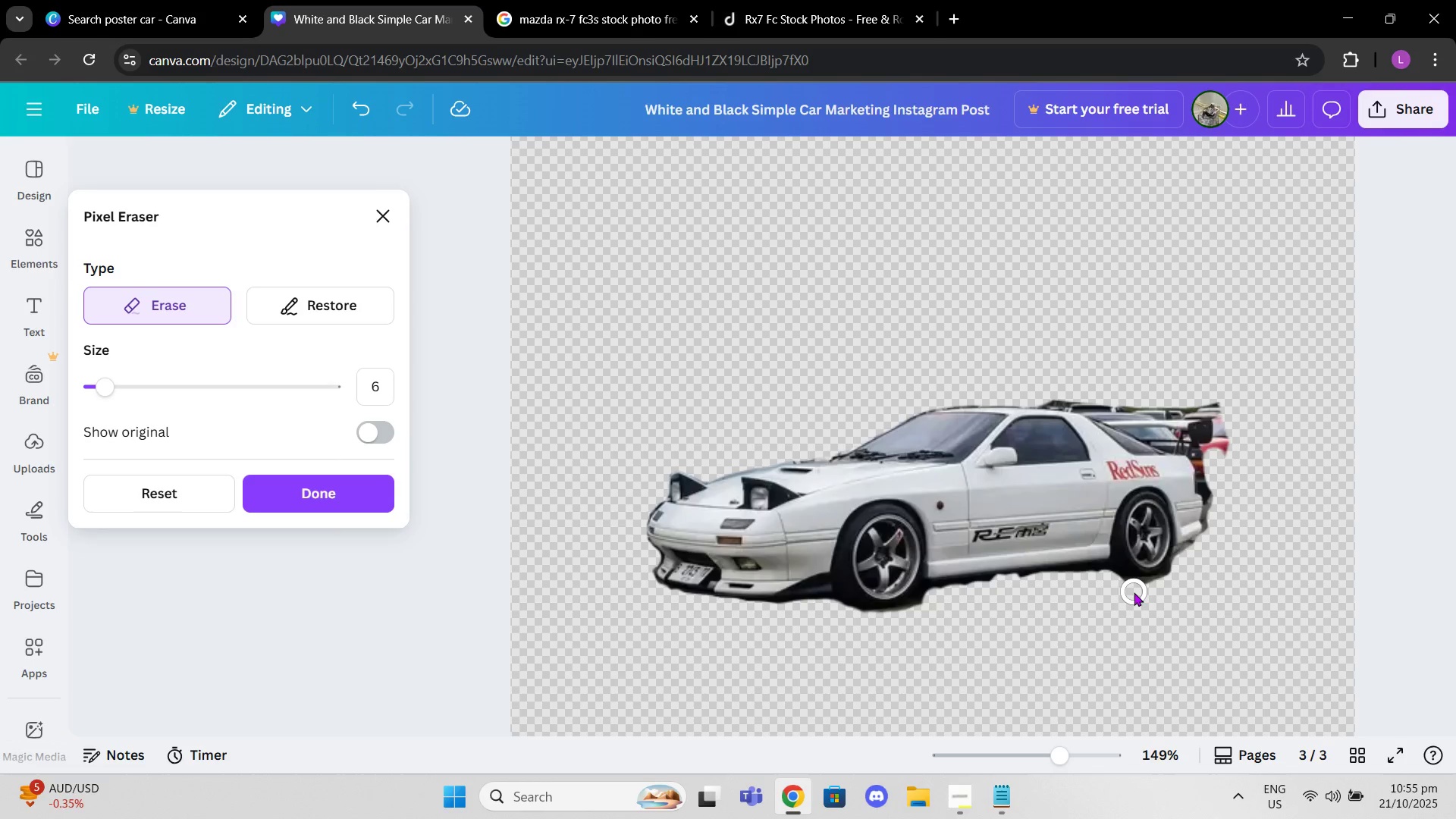 
left_click([1134, 592])
 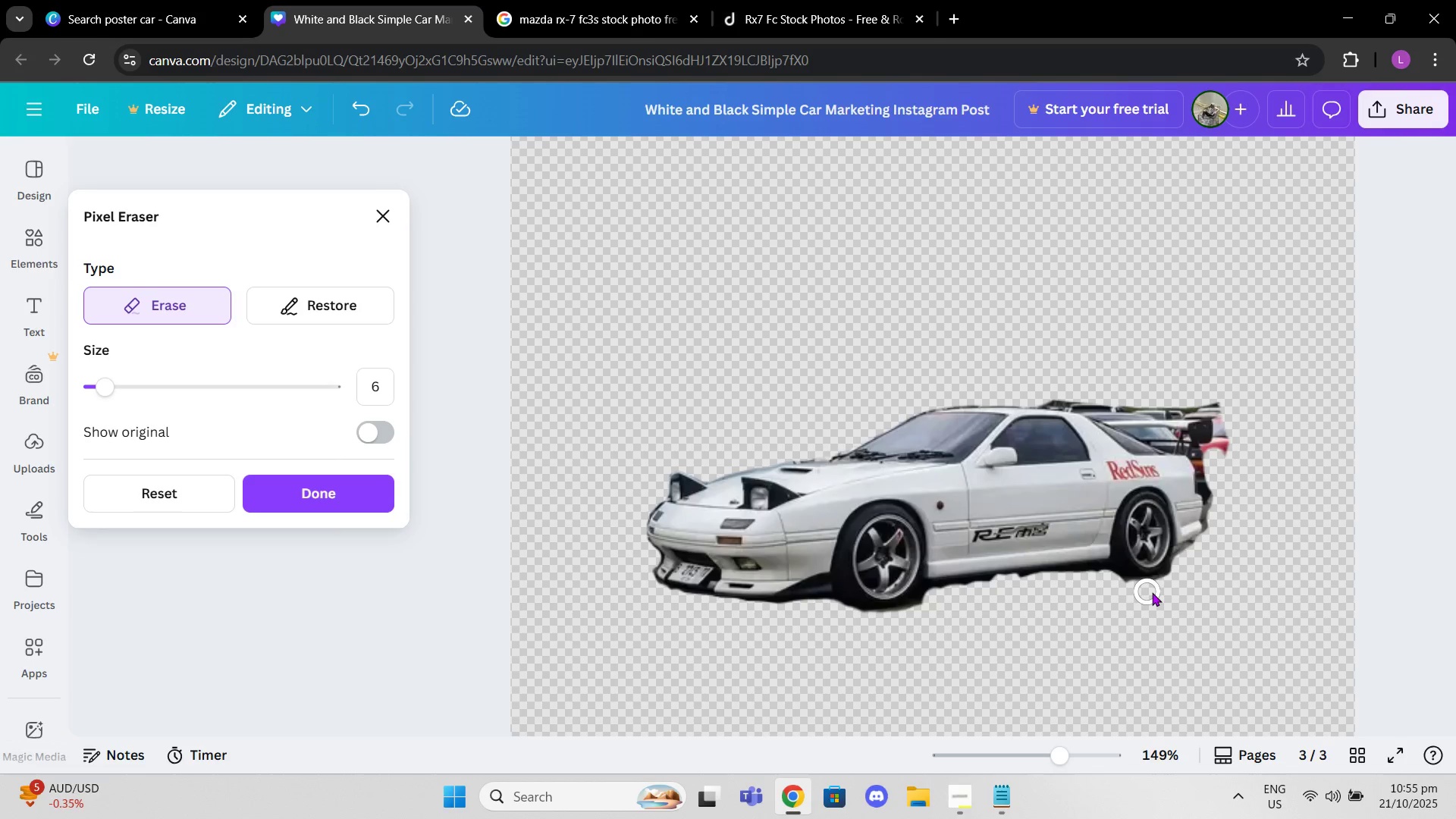 
double_click([1154, 592])
 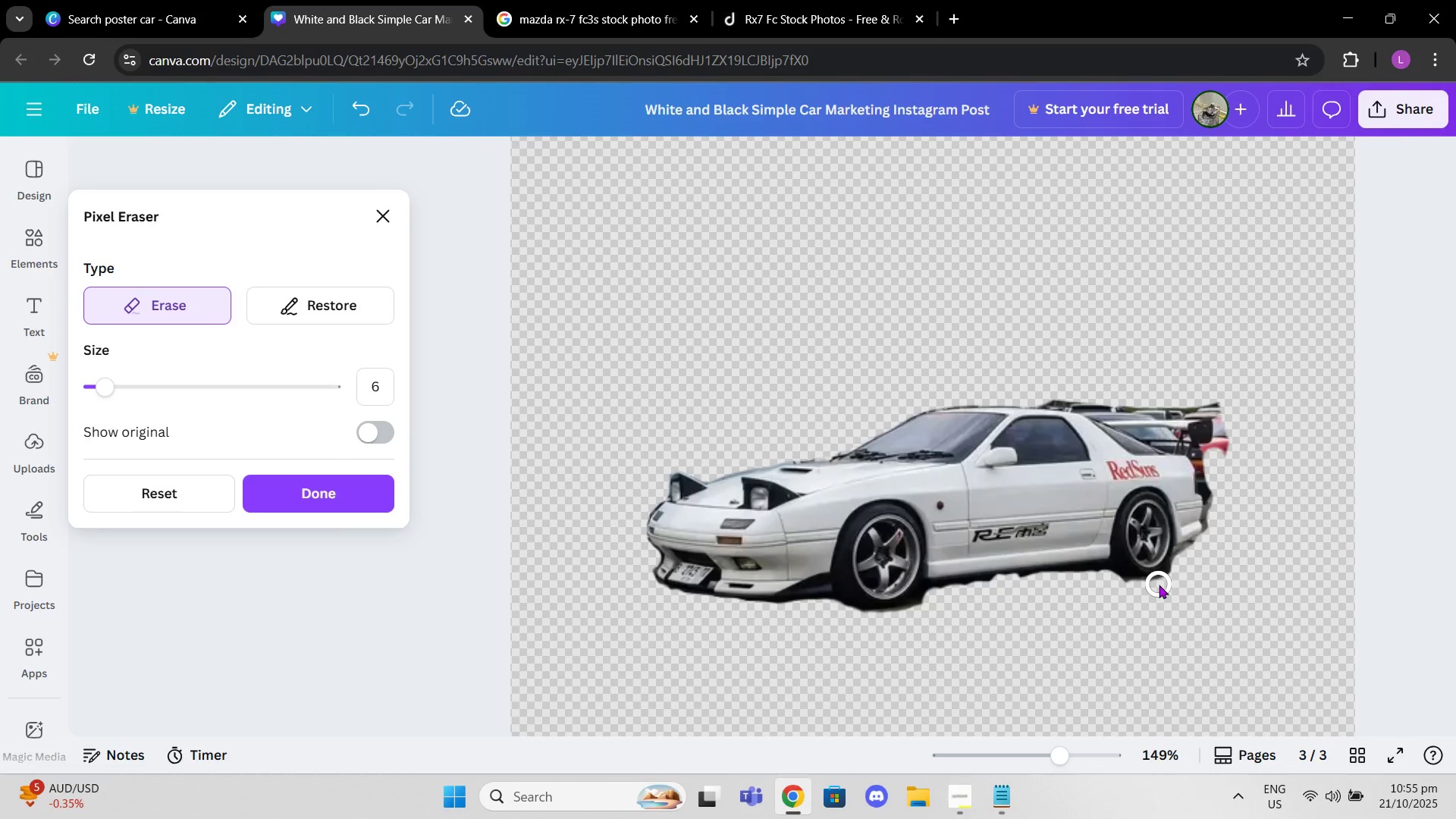 
left_click([1159, 585])
 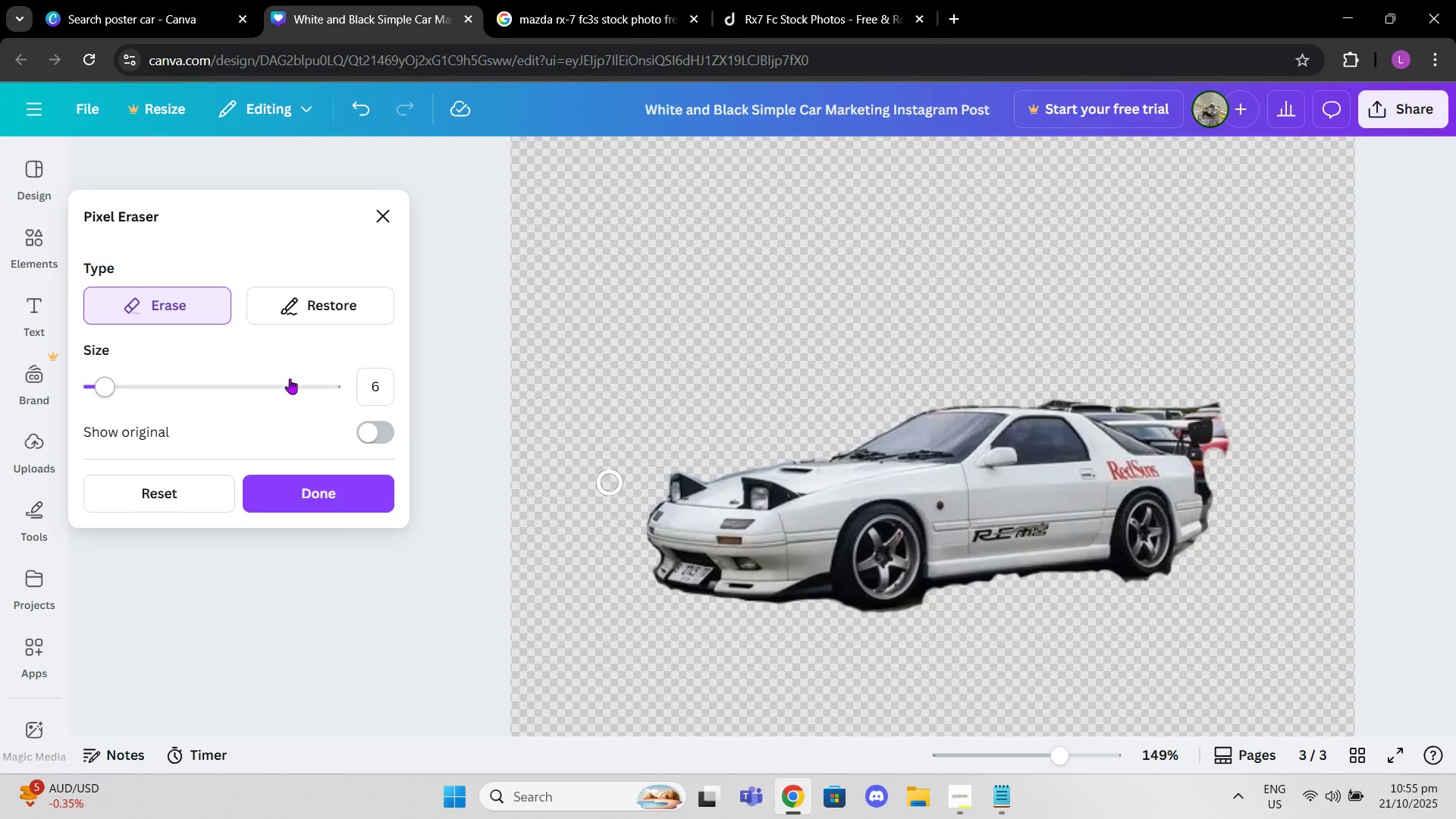 
left_click([287, 307])
 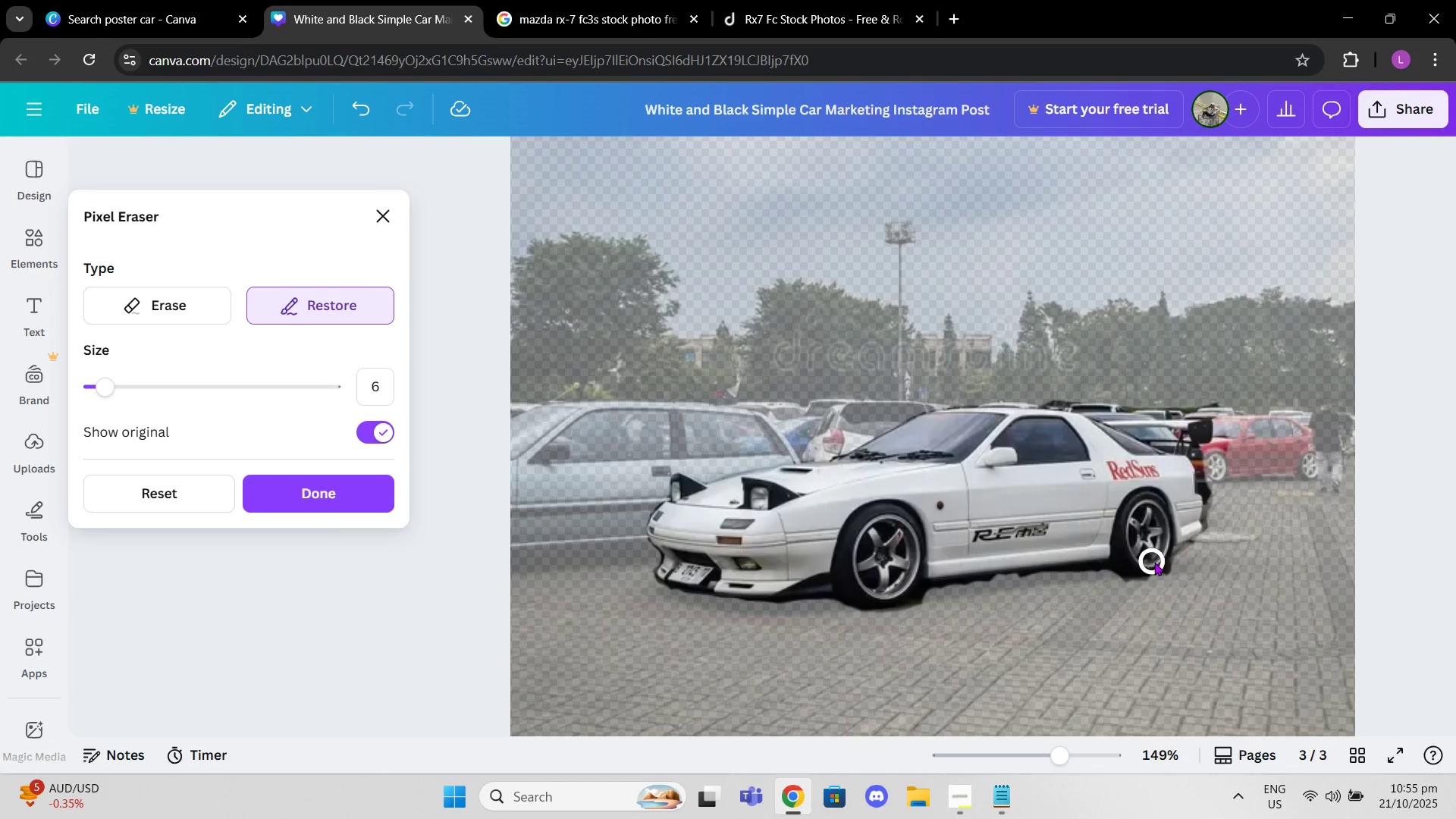 
left_click([1156, 562])
 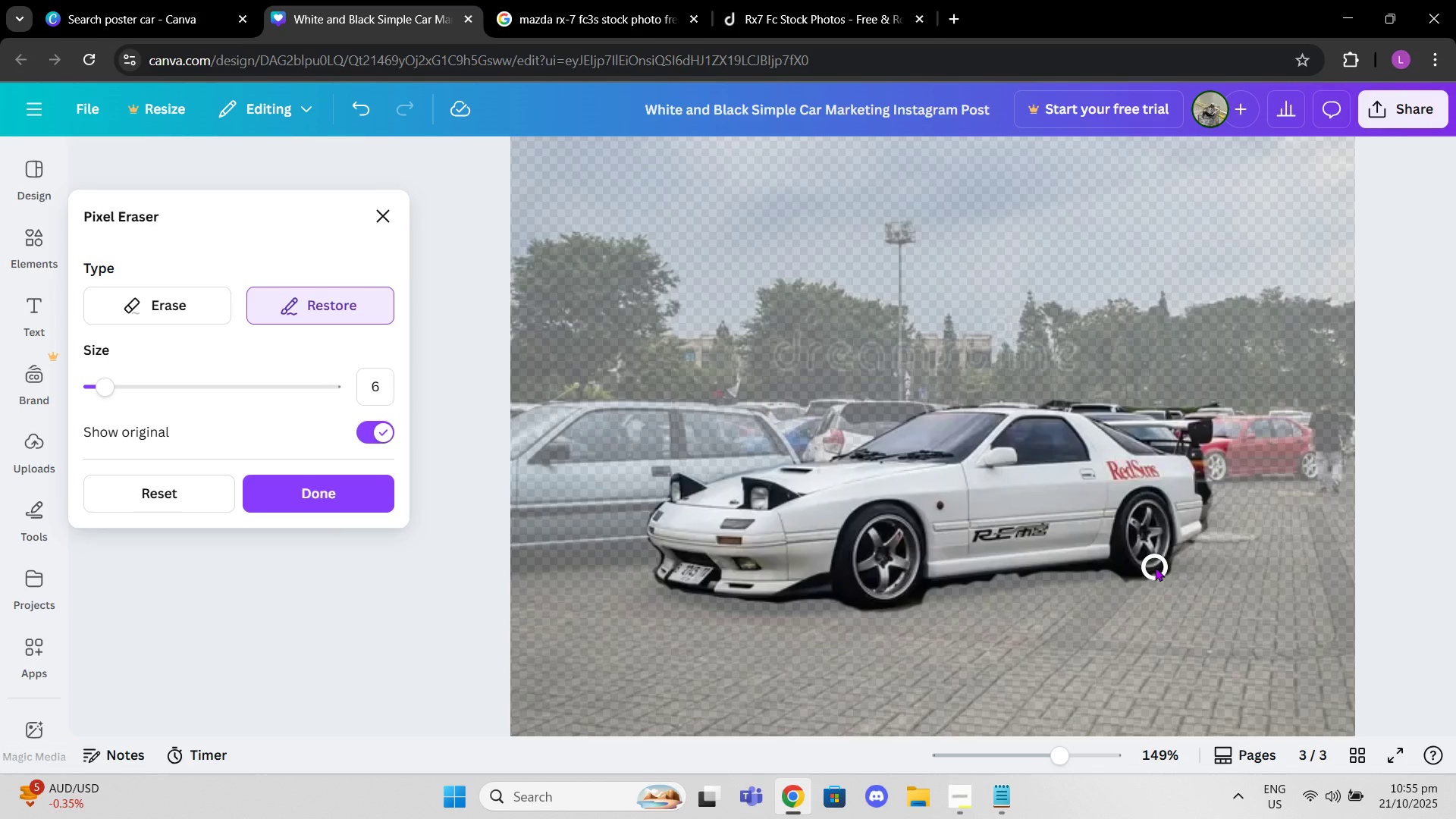 
left_click([1155, 567])
 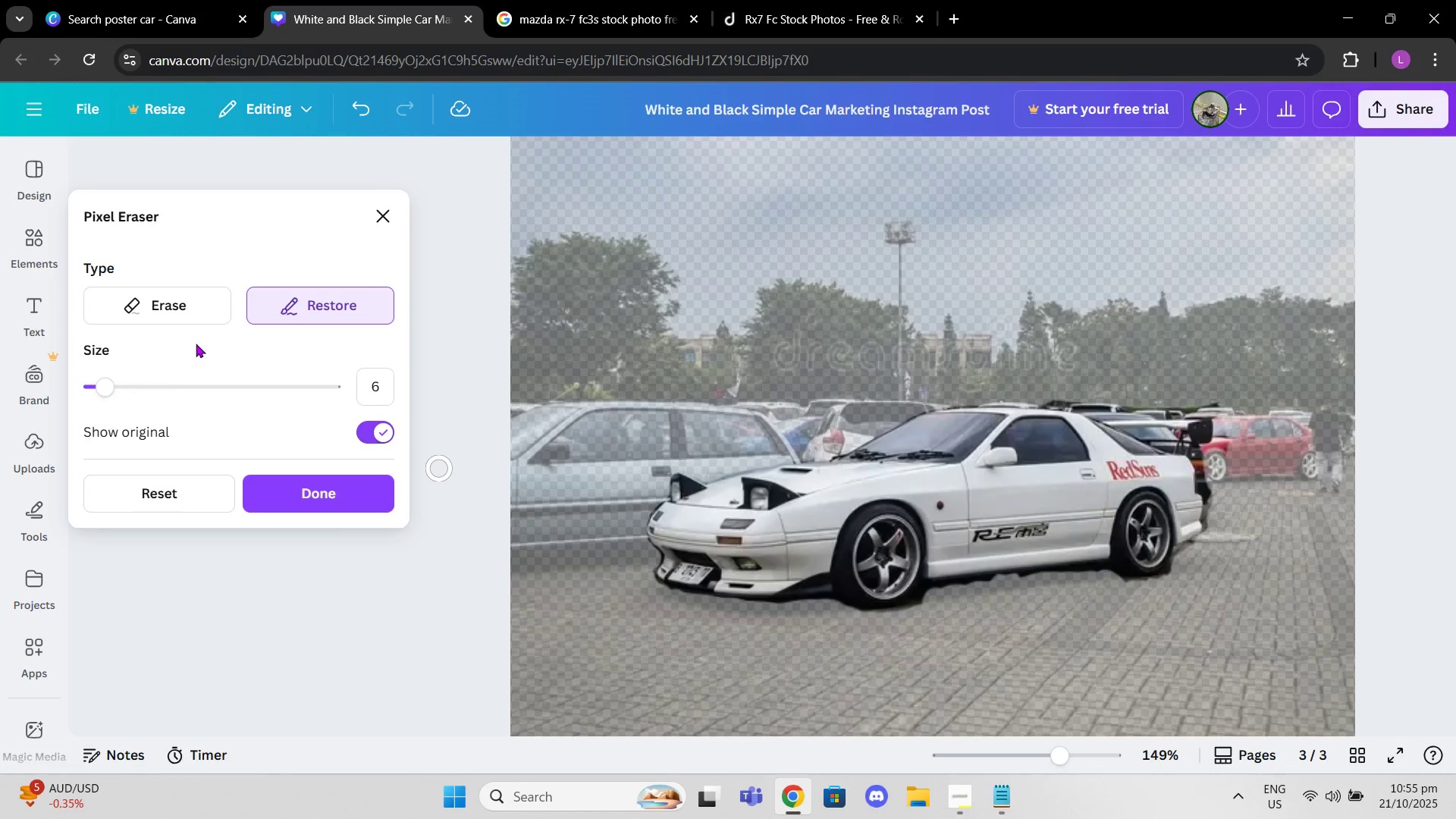 
left_click([196, 322])
 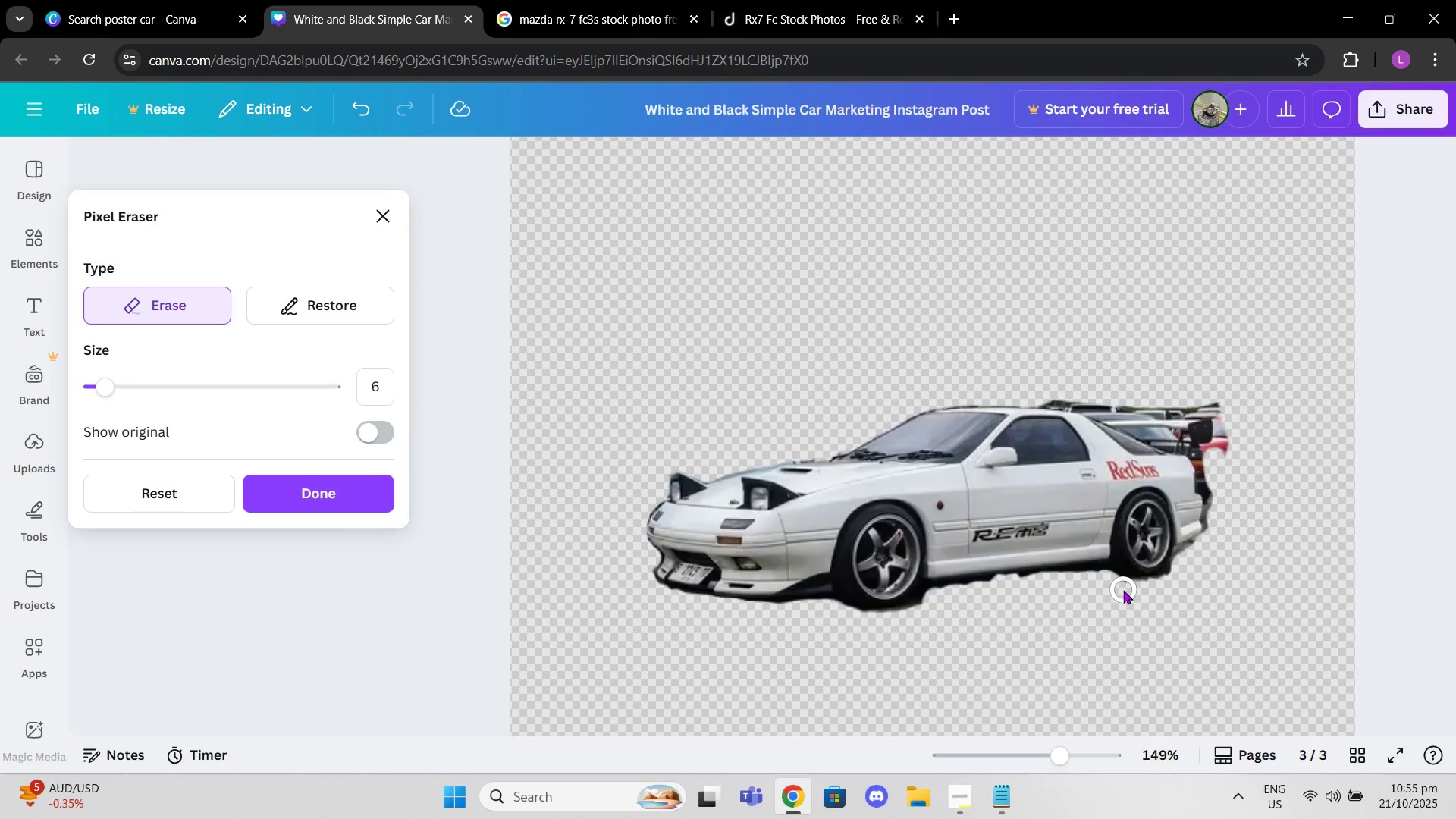 
left_click([1121, 590])
 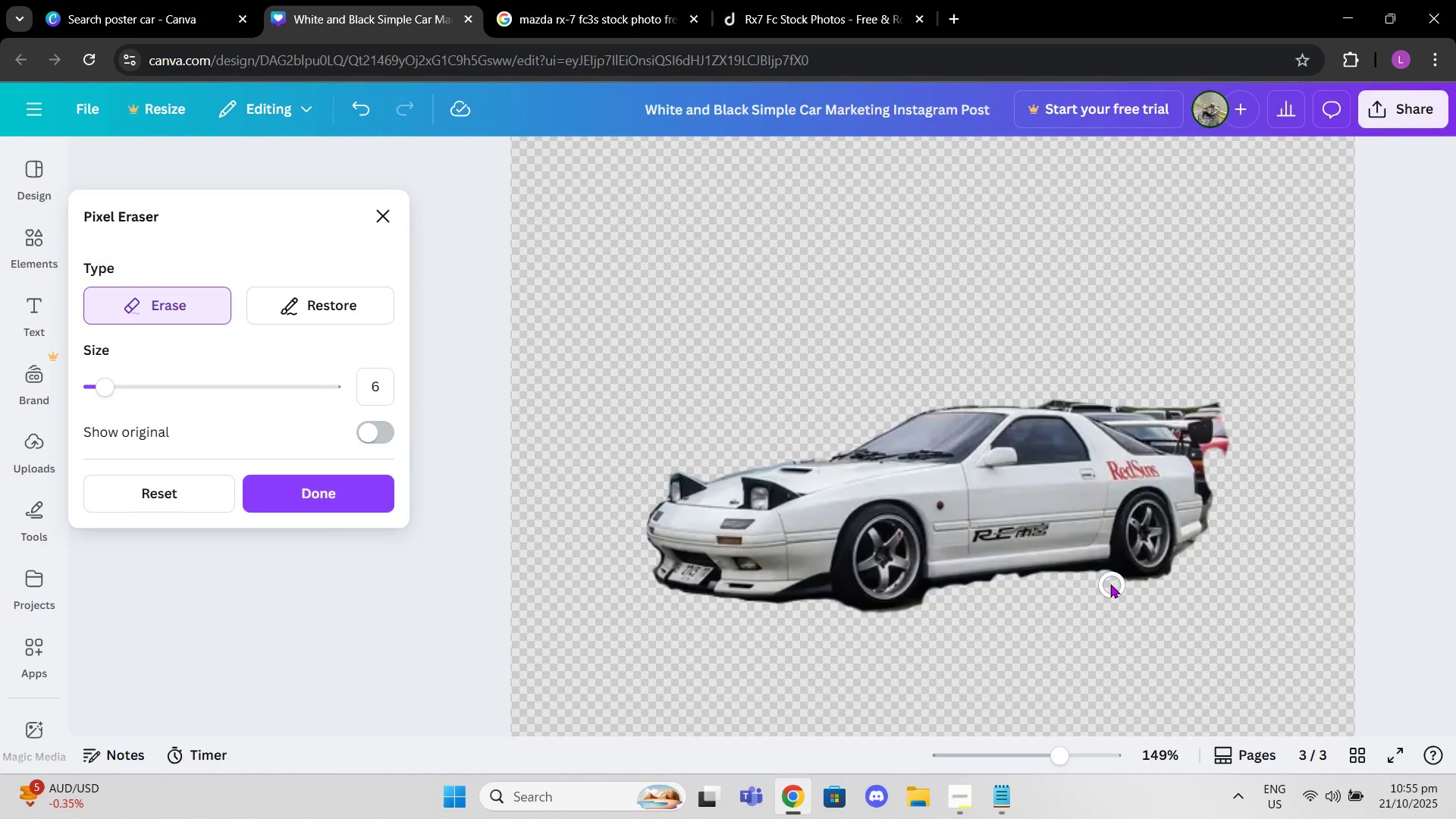 
left_click([1109, 583])
 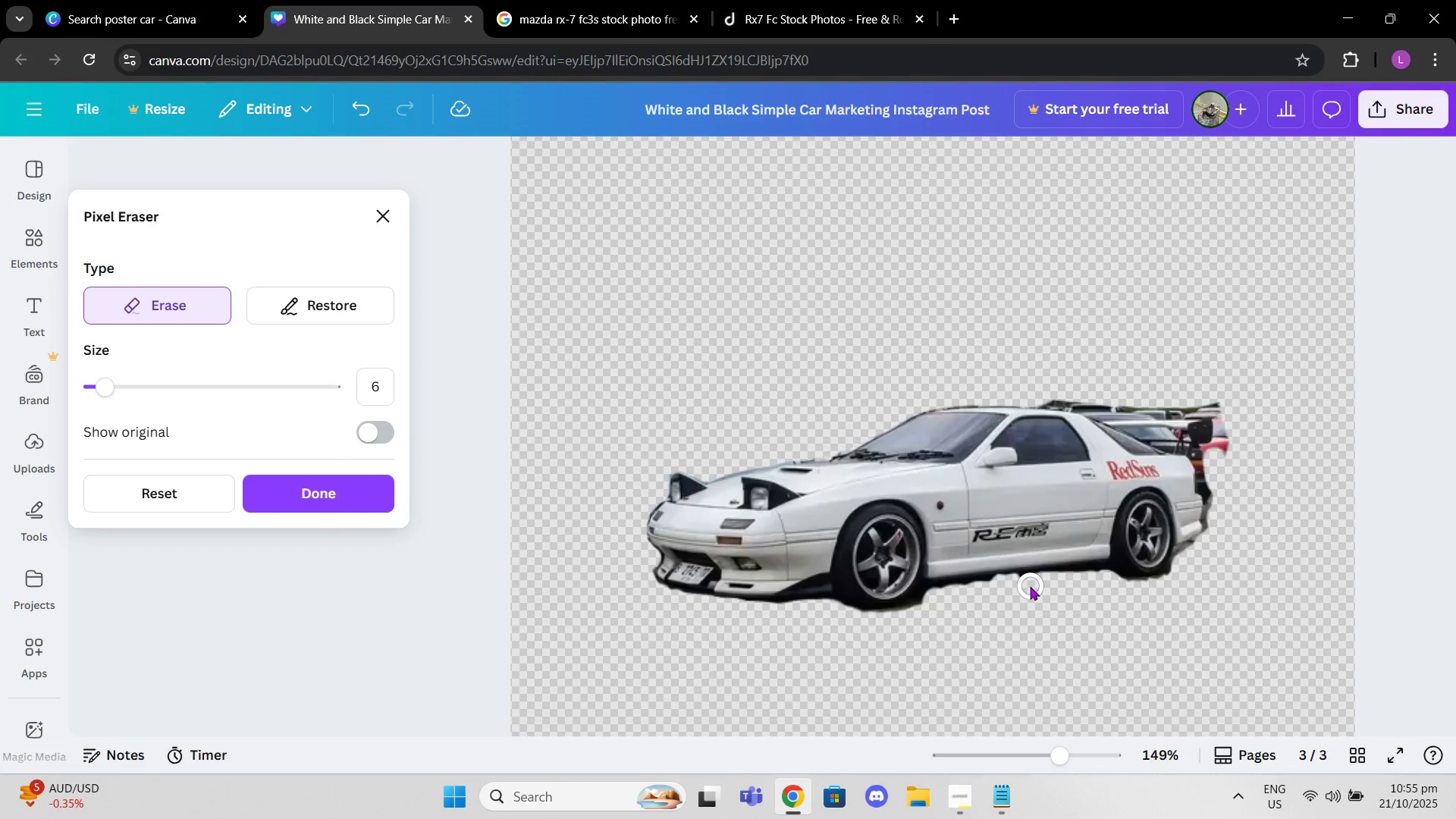 
left_click([1028, 586])
 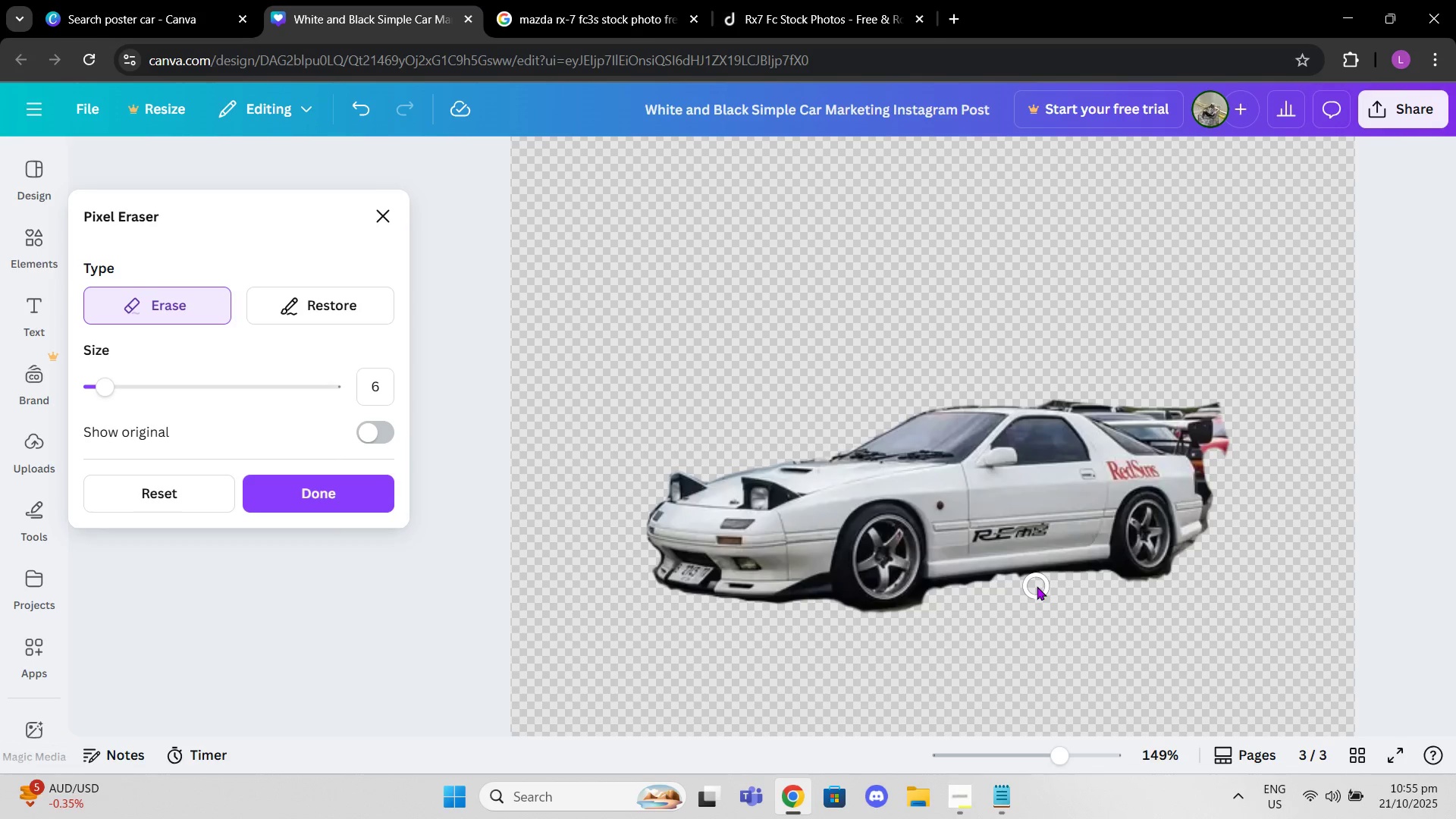 
left_click([1037, 586])
 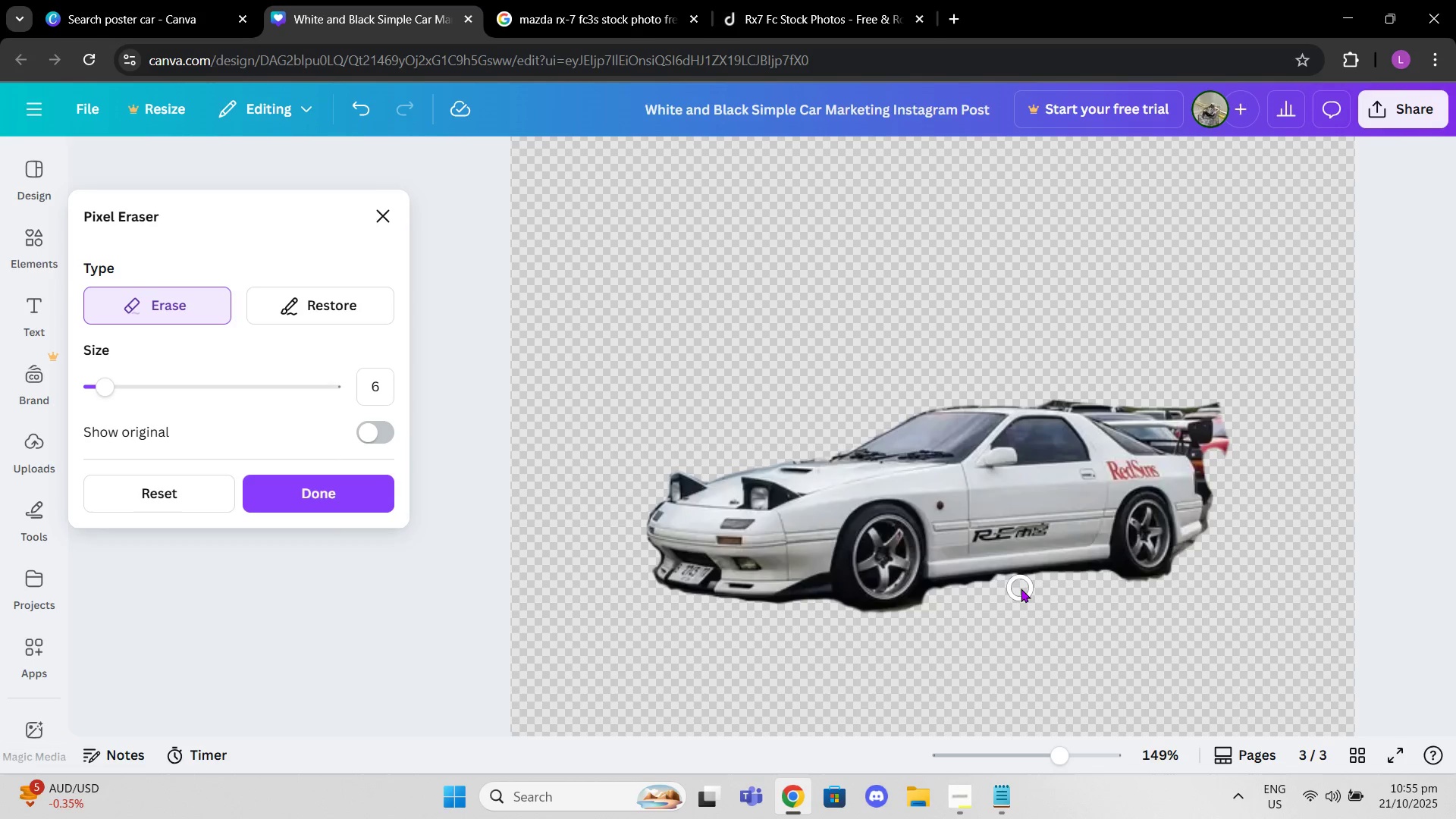 
left_click([1021, 588])
 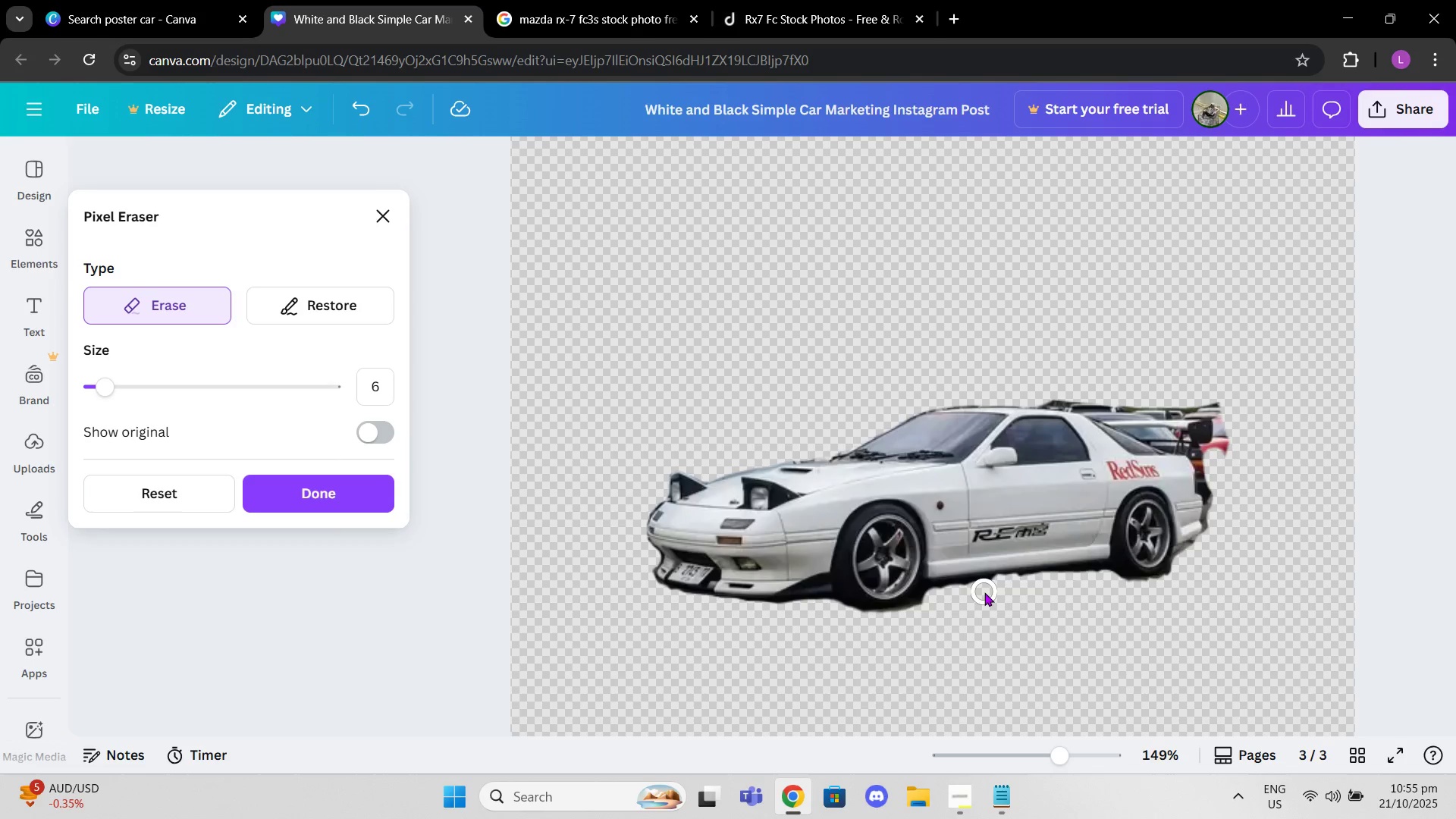 
left_click([985, 592])
 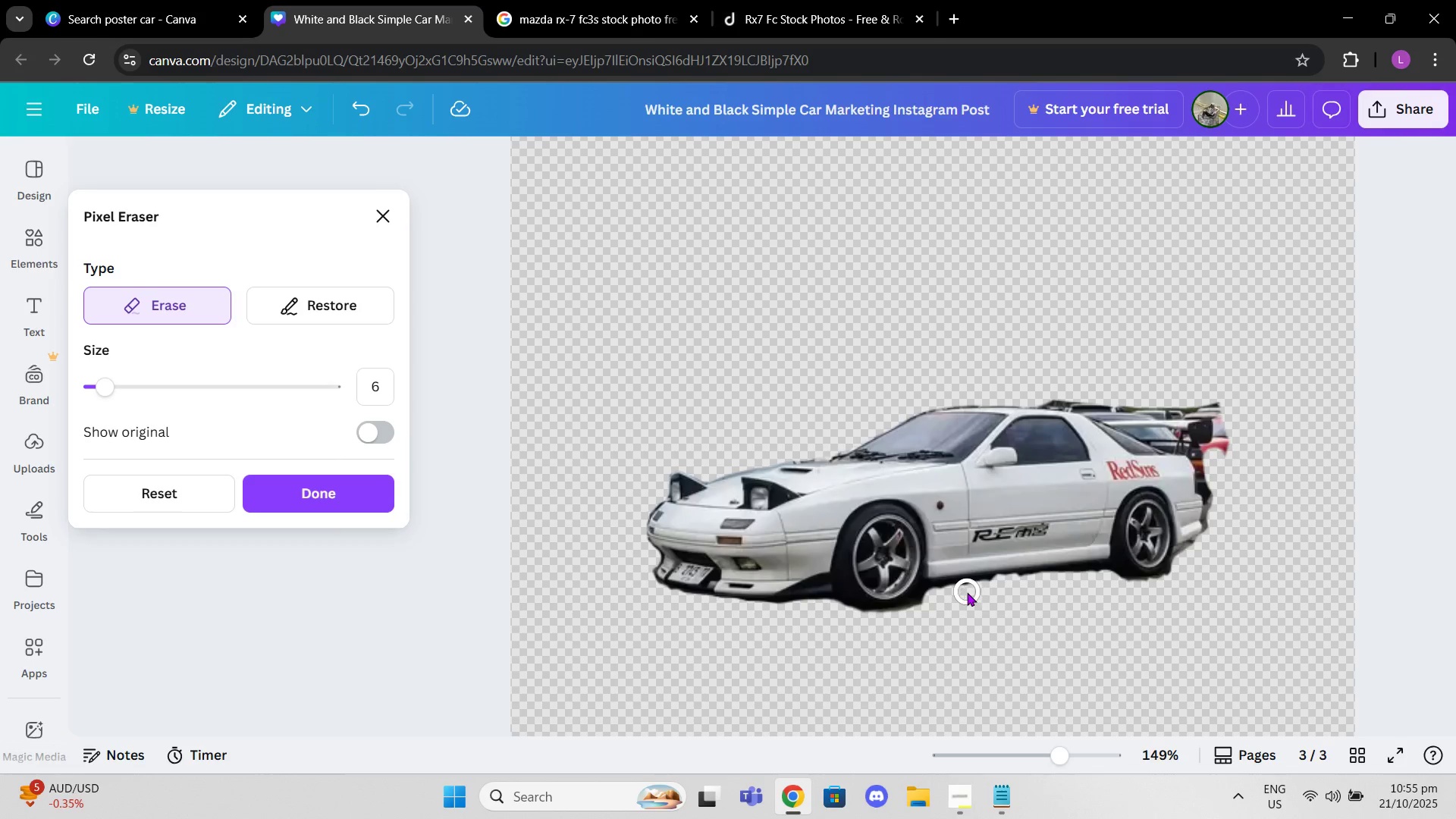 
left_click([967, 592])
 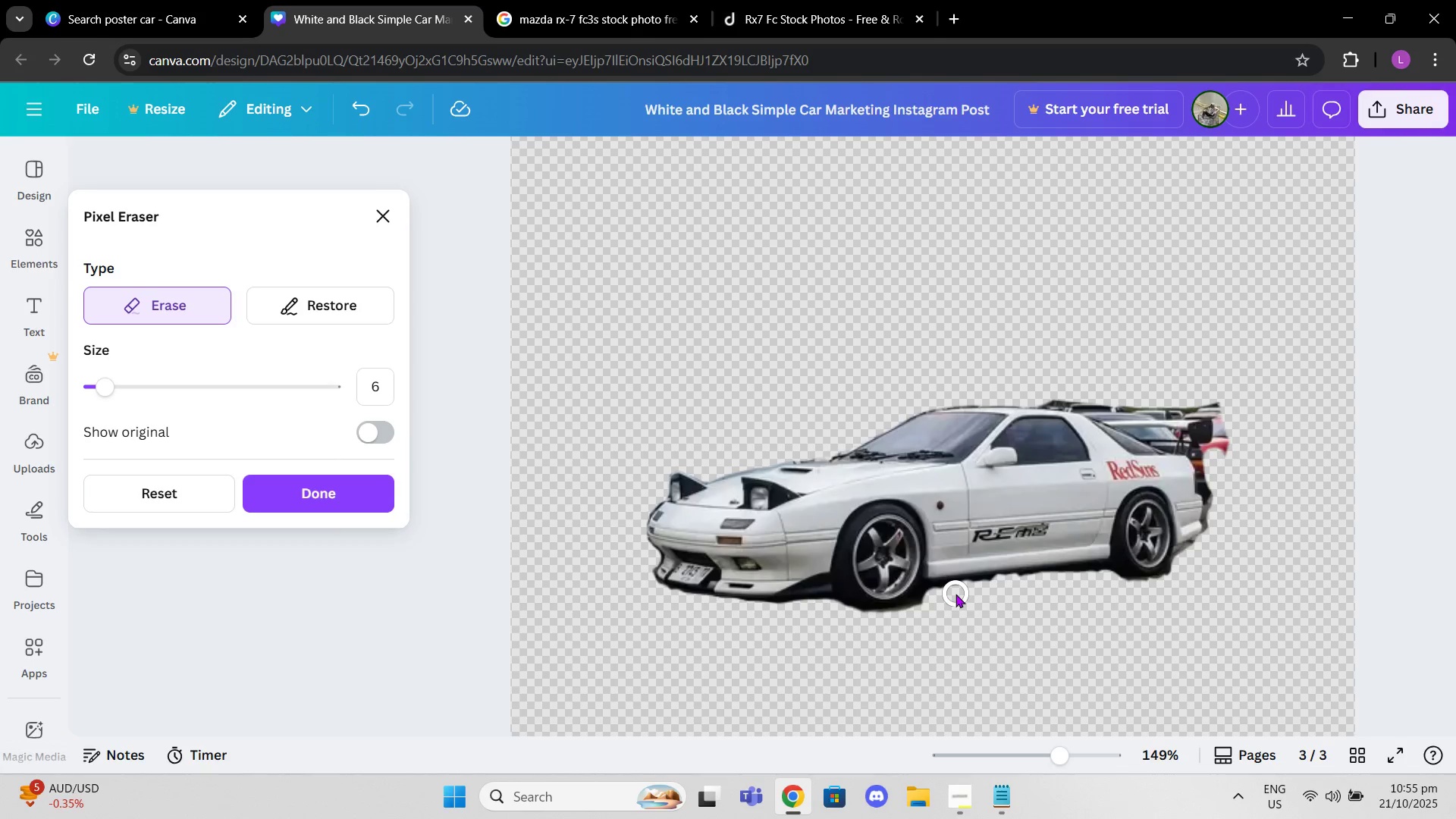 
left_click([956, 594])
 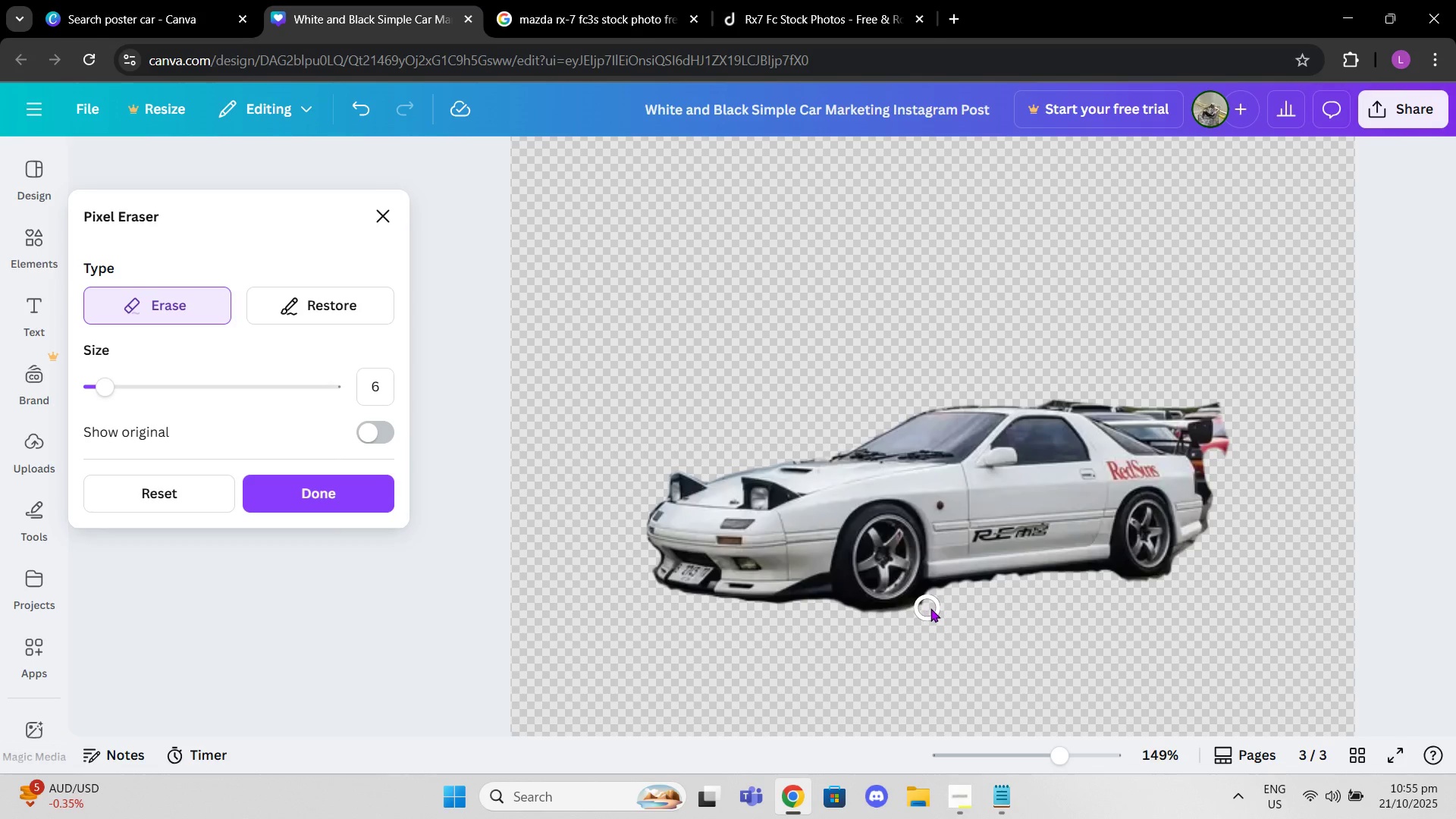 
left_click([932, 608])
 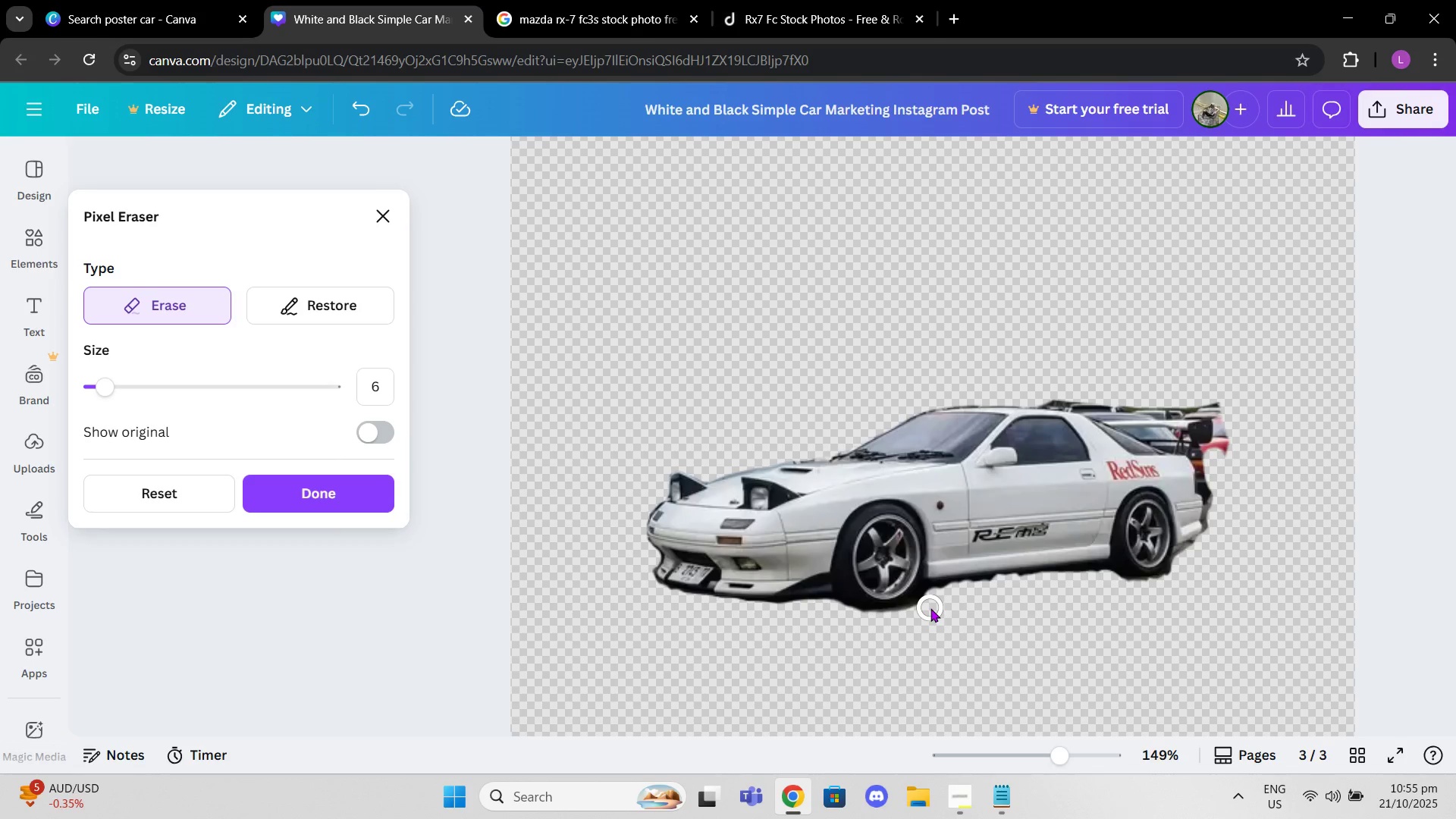 
left_click([930, 608])
 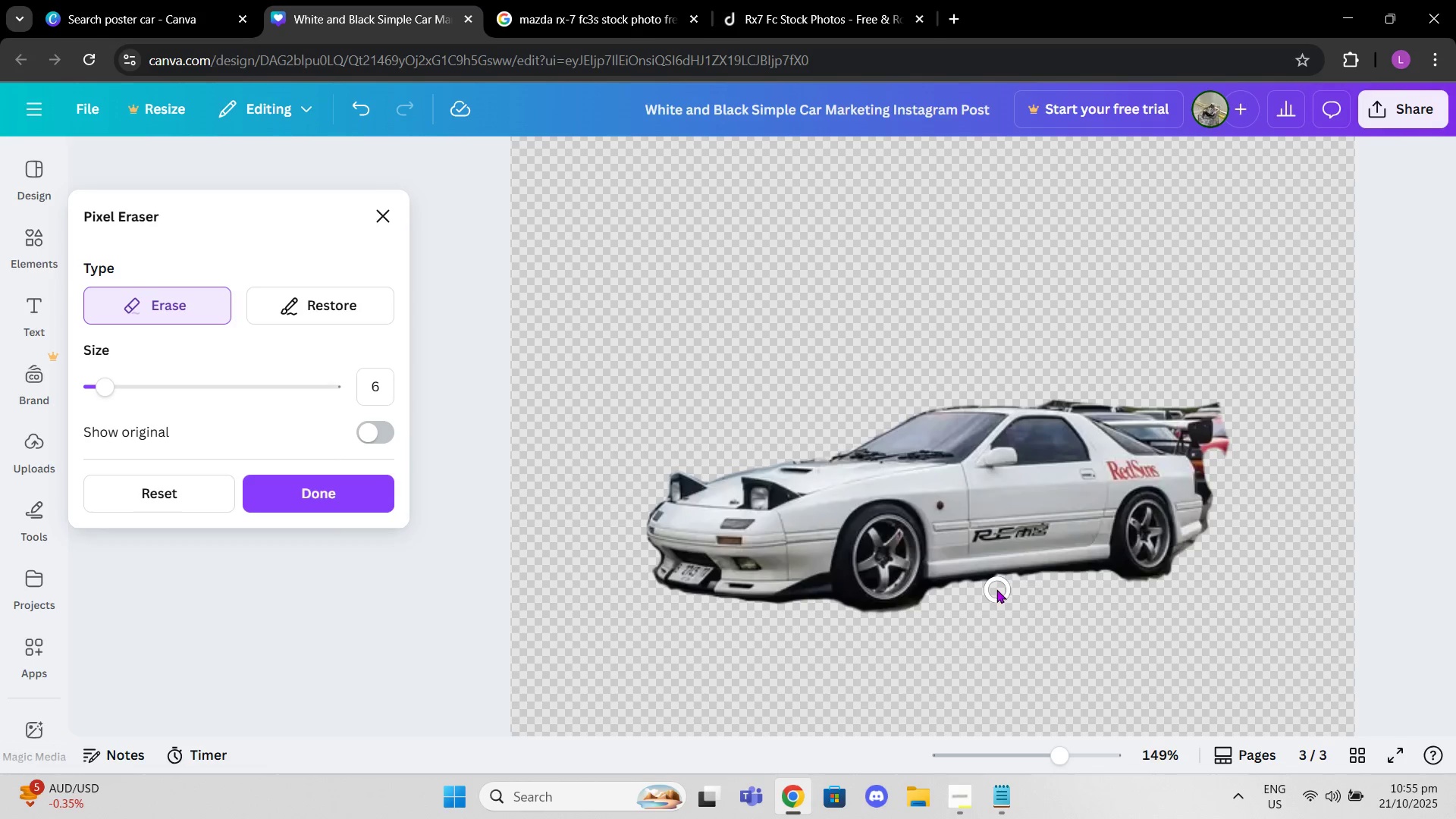 
left_click([996, 589])
 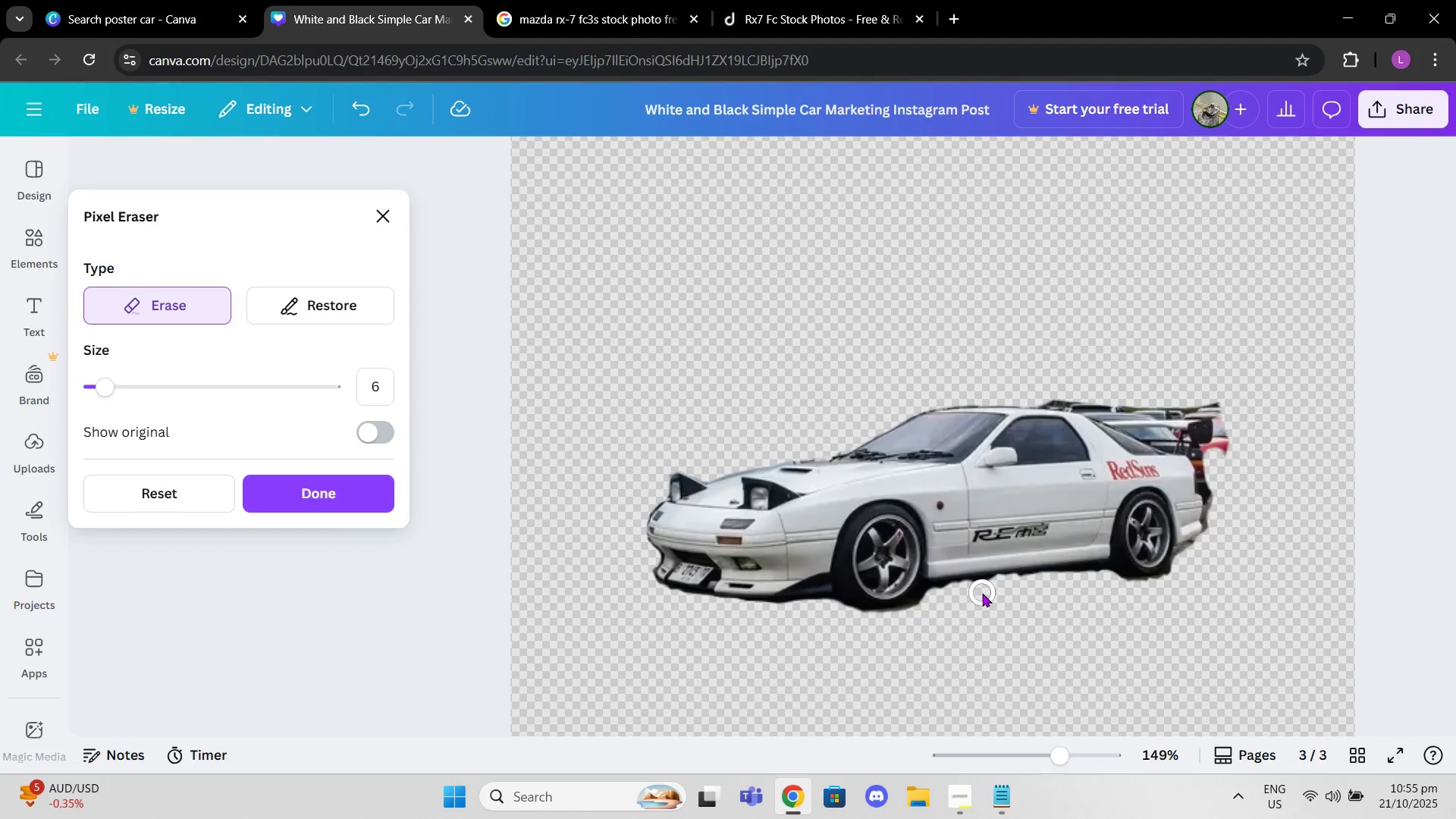 
left_click([982, 593])
 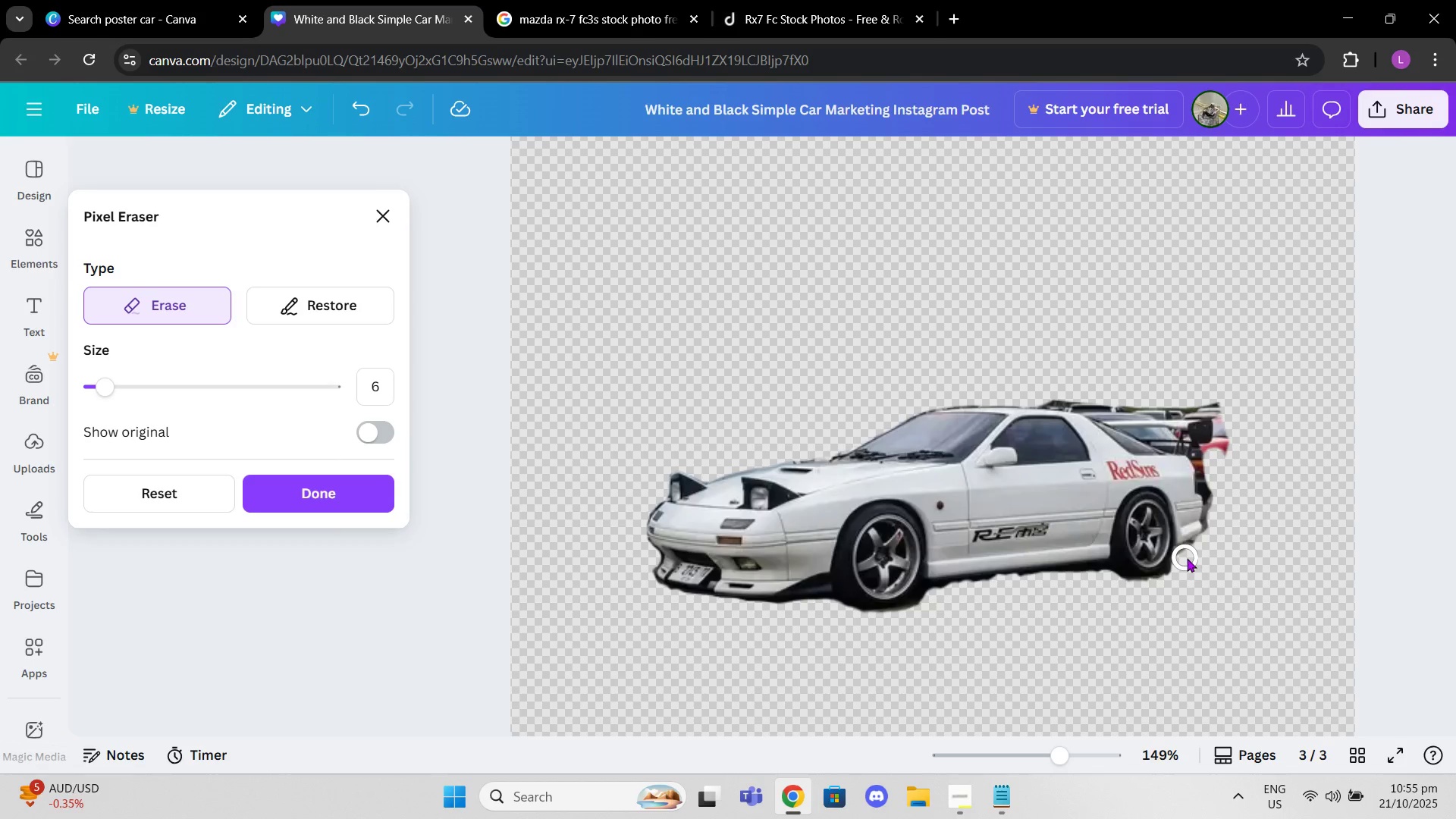 
left_click([1188, 558])
 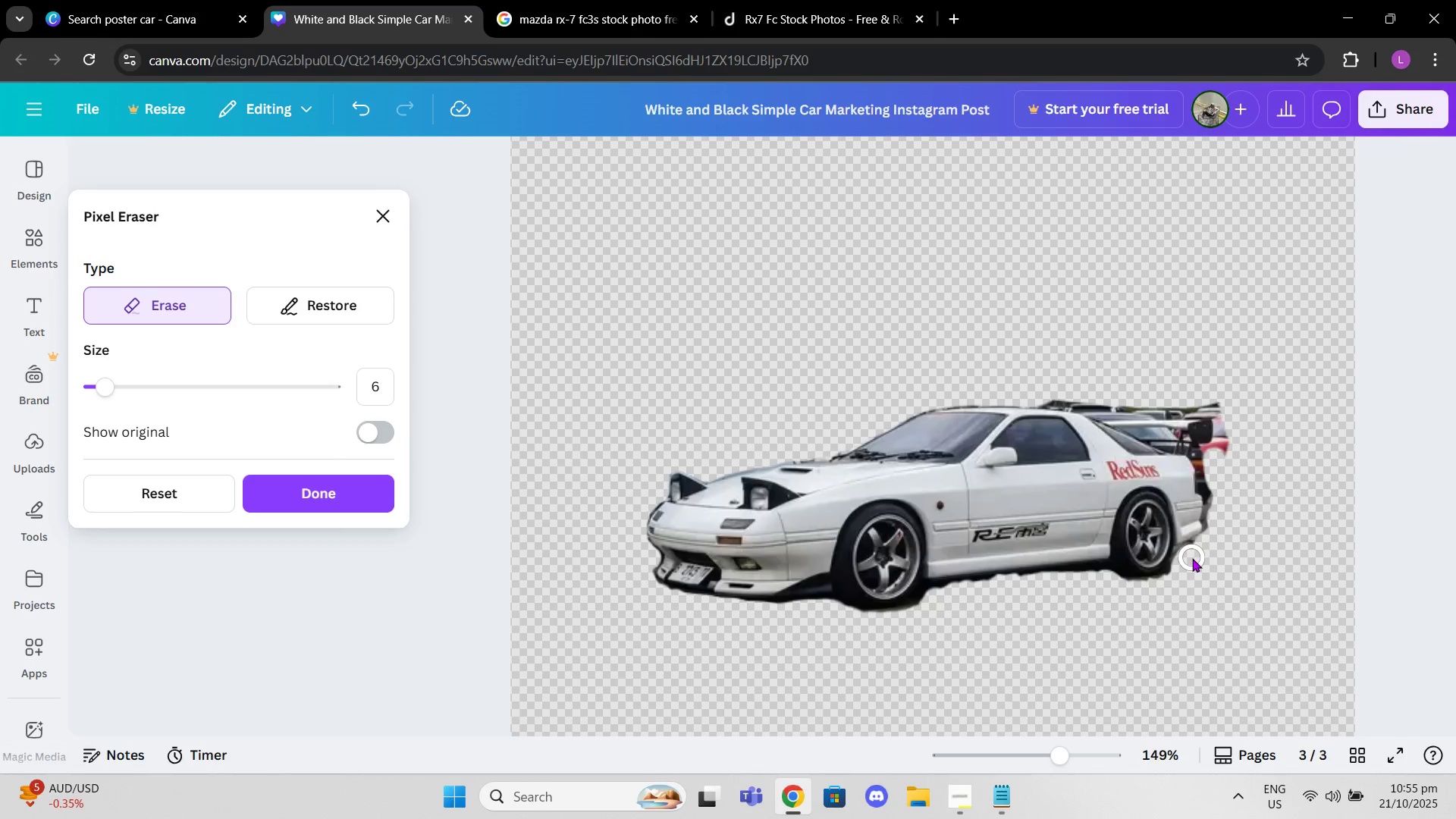 
left_click([1192, 558])
 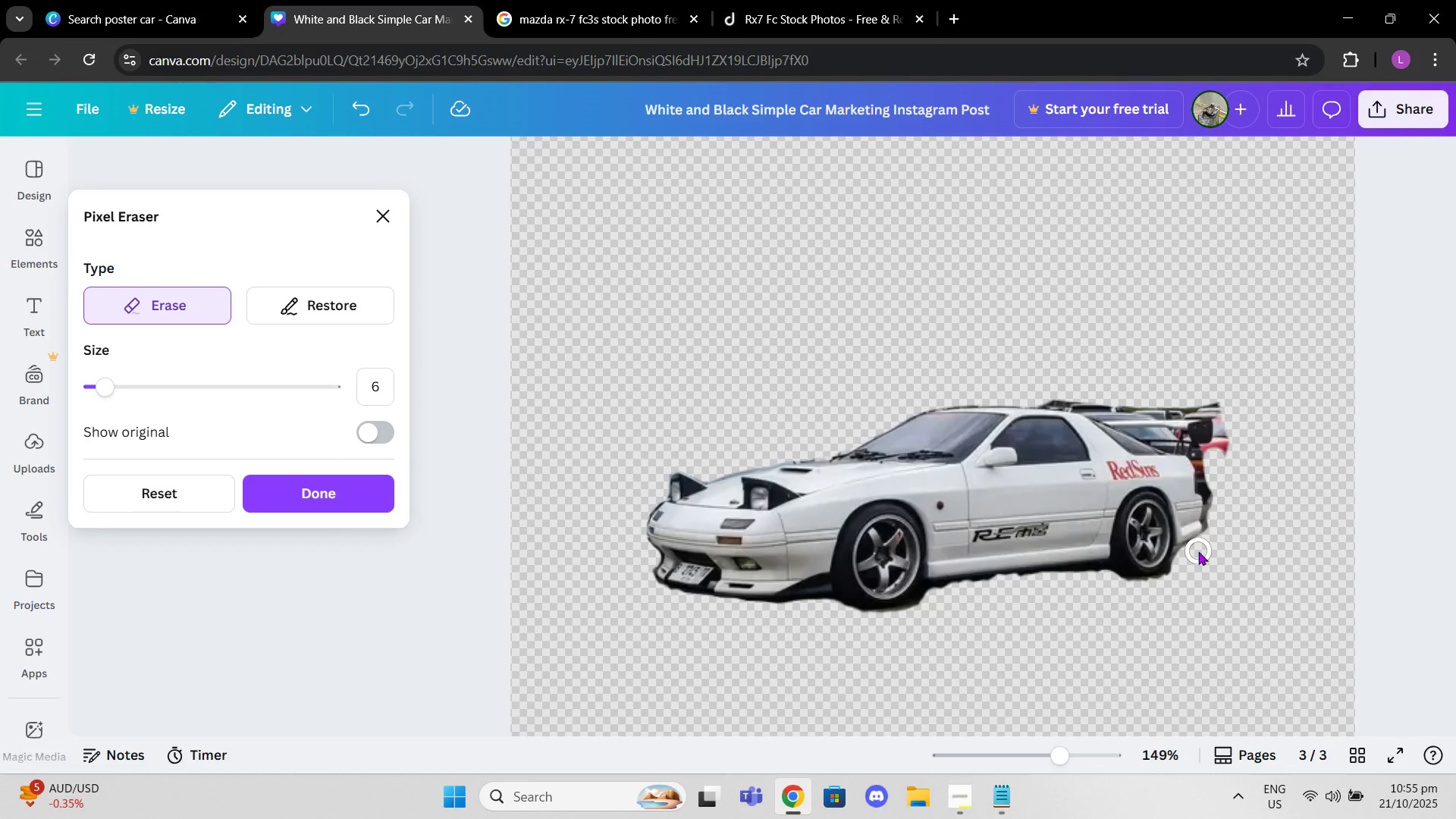 
left_click([1198, 551])
 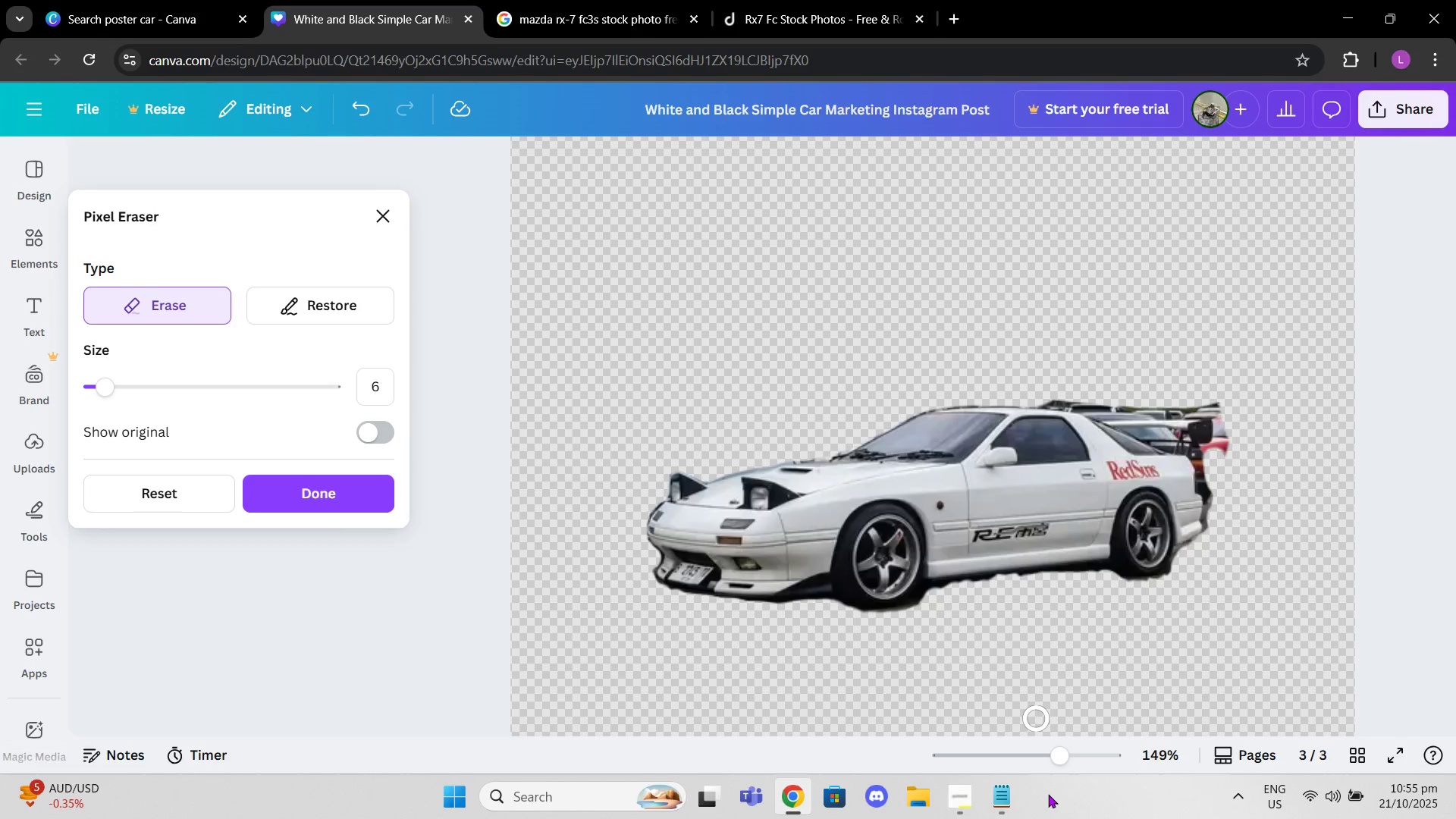 
left_click_drag(start_coordinate=[1064, 766], to_coordinate=[1134, 760])
 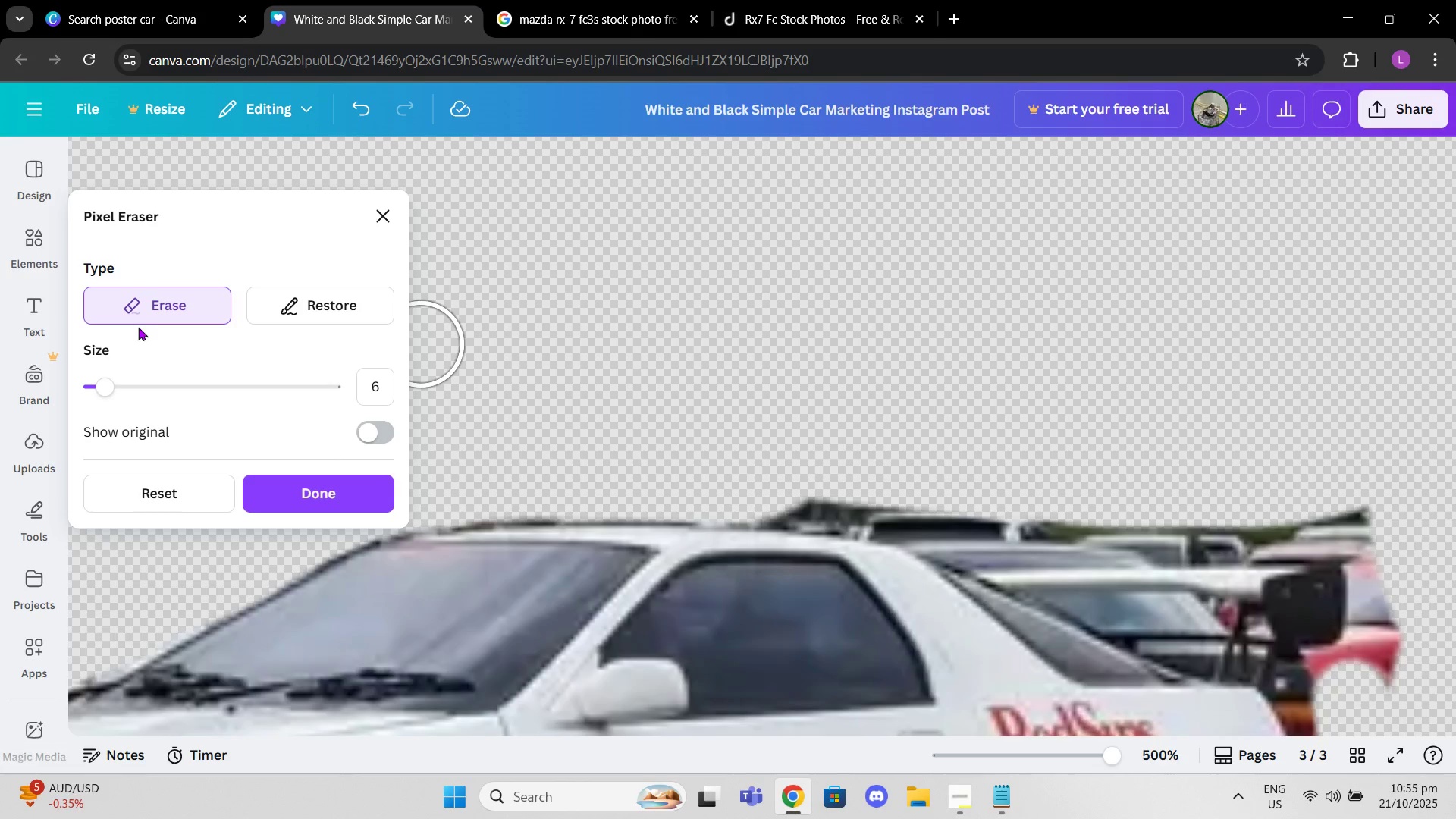 
left_click_drag(start_coordinate=[105, 398], to_coordinate=[140, 400])
 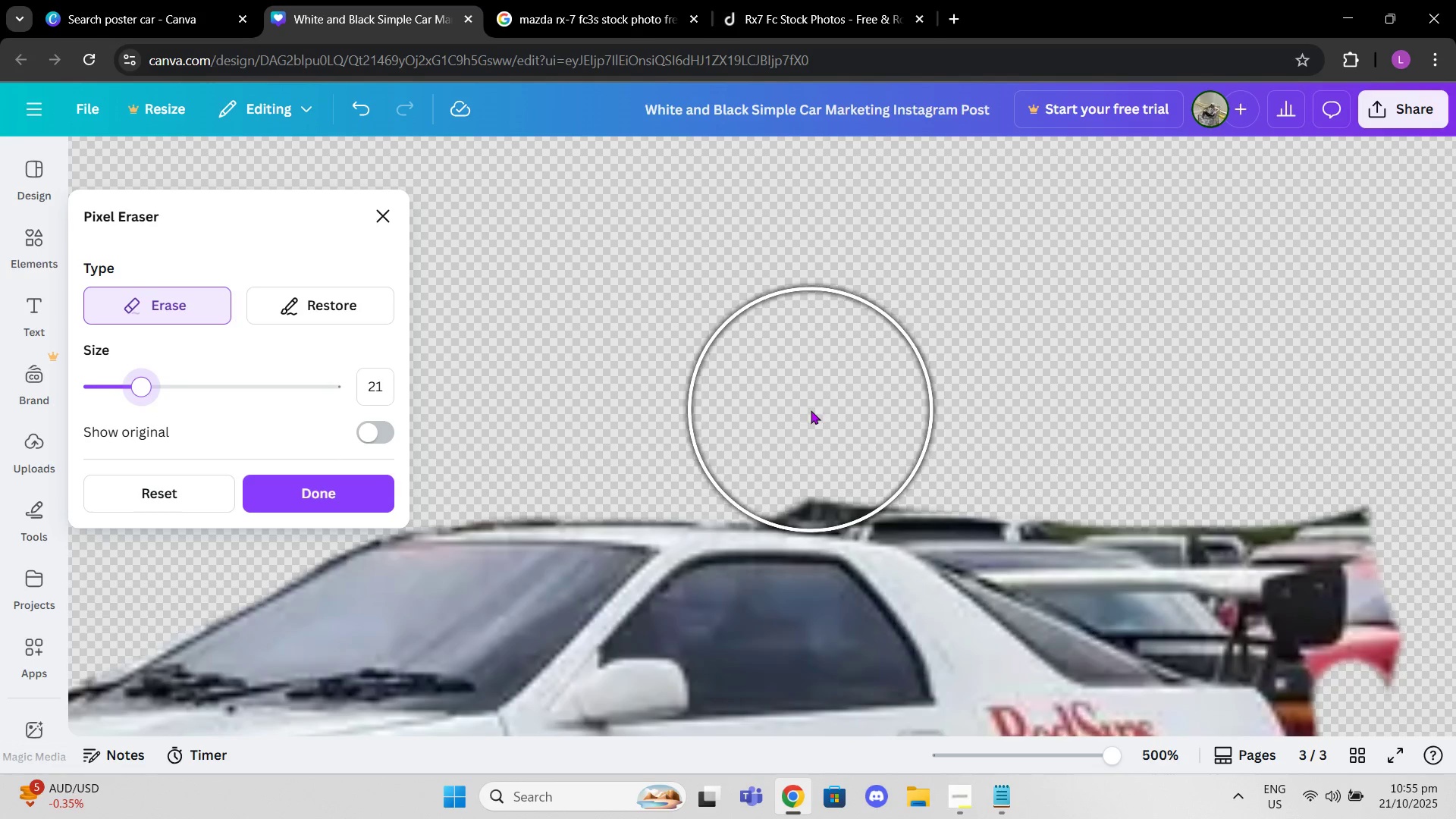 
left_click([811, 410])
 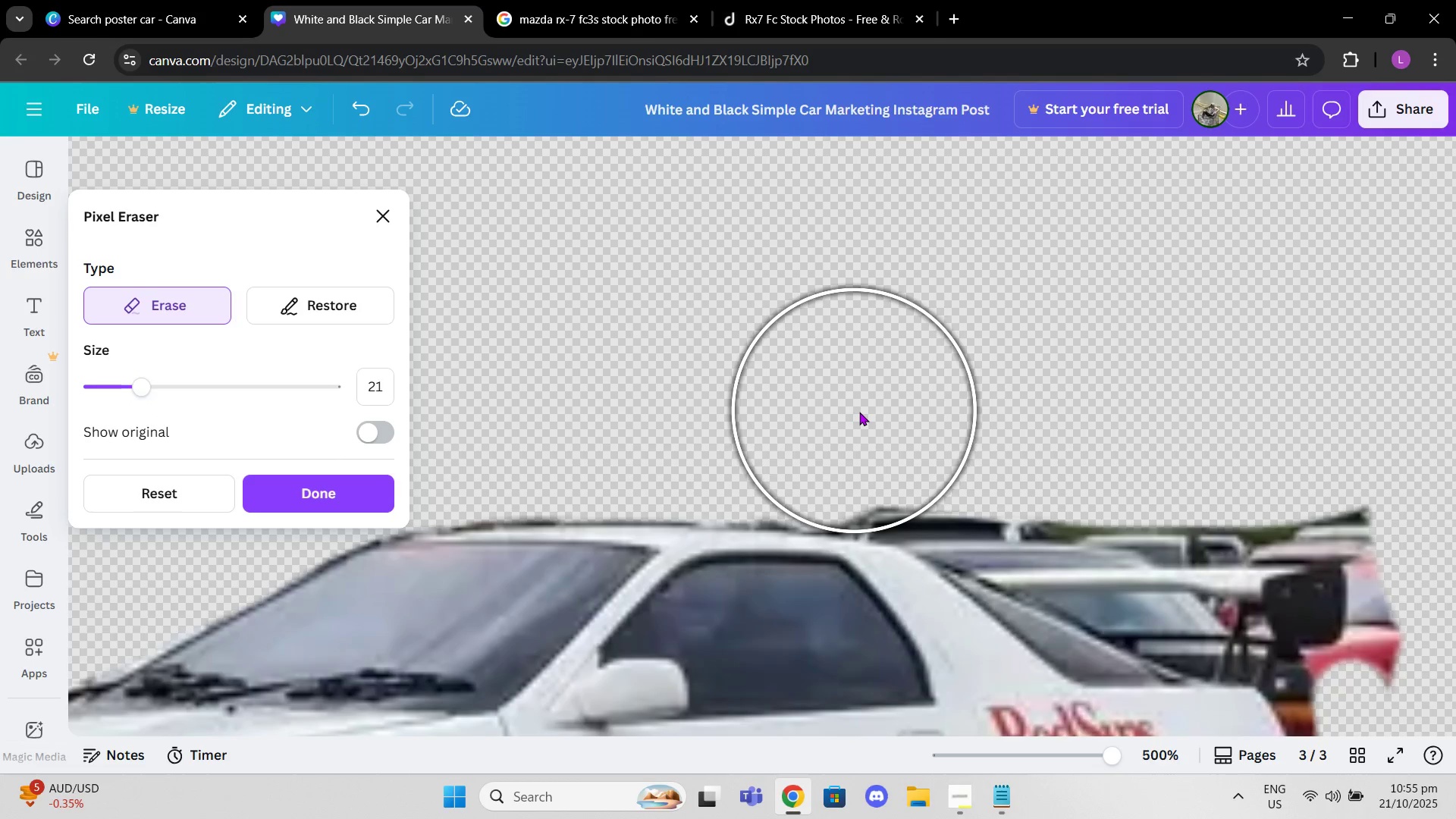 
left_click([859, 412])
 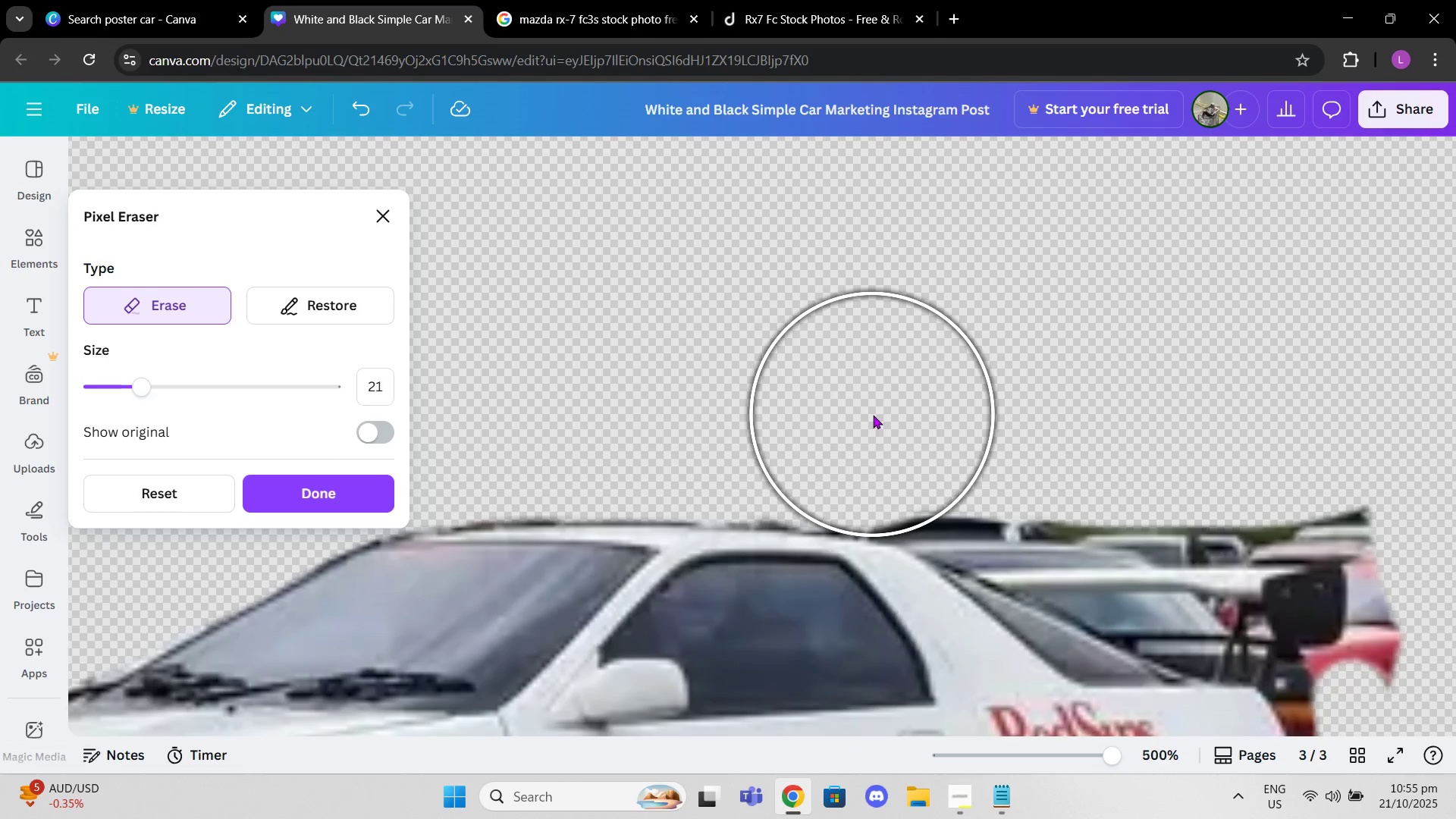 
left_click([873, 415])
 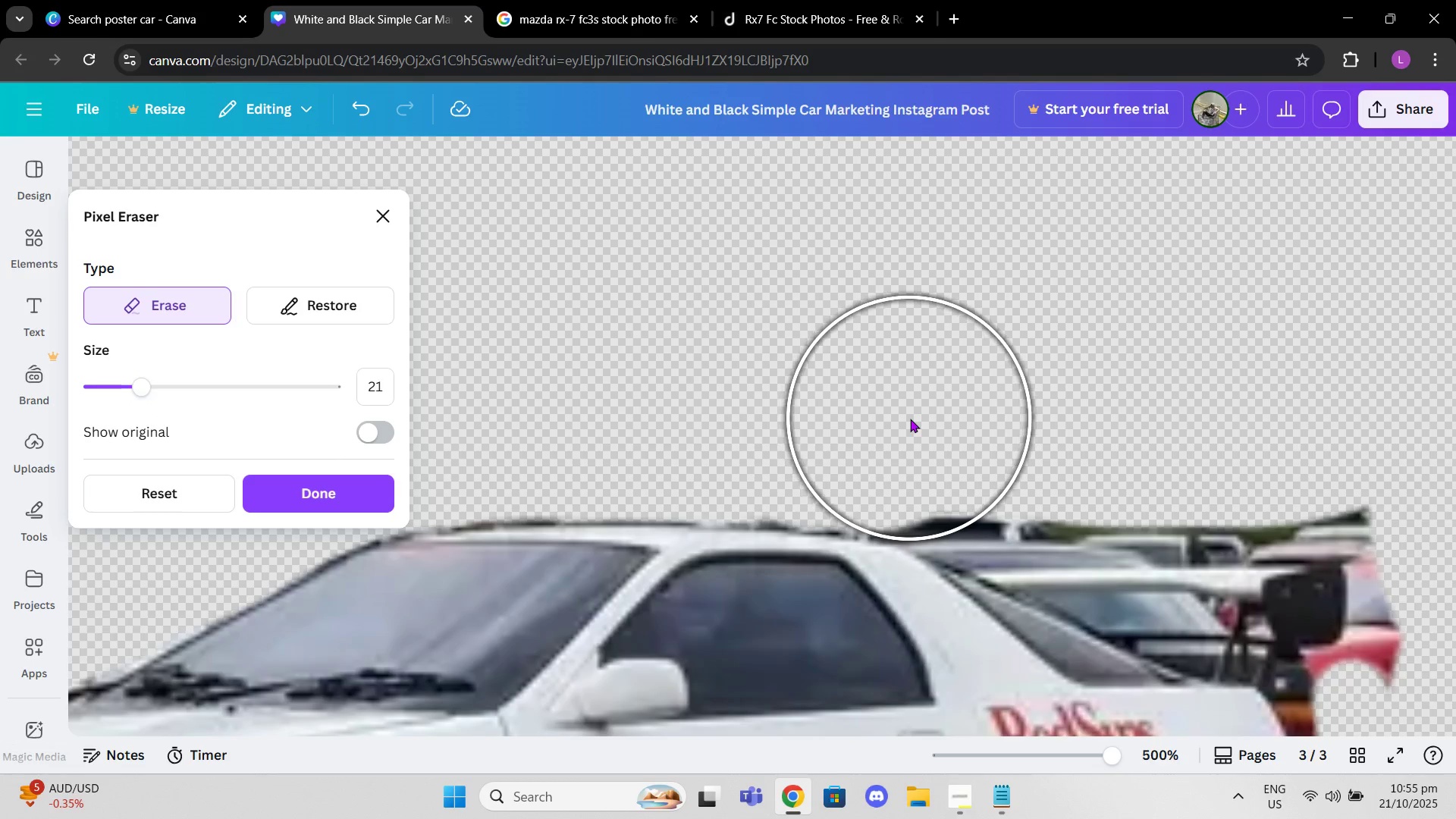 
left_click([910, 419])
 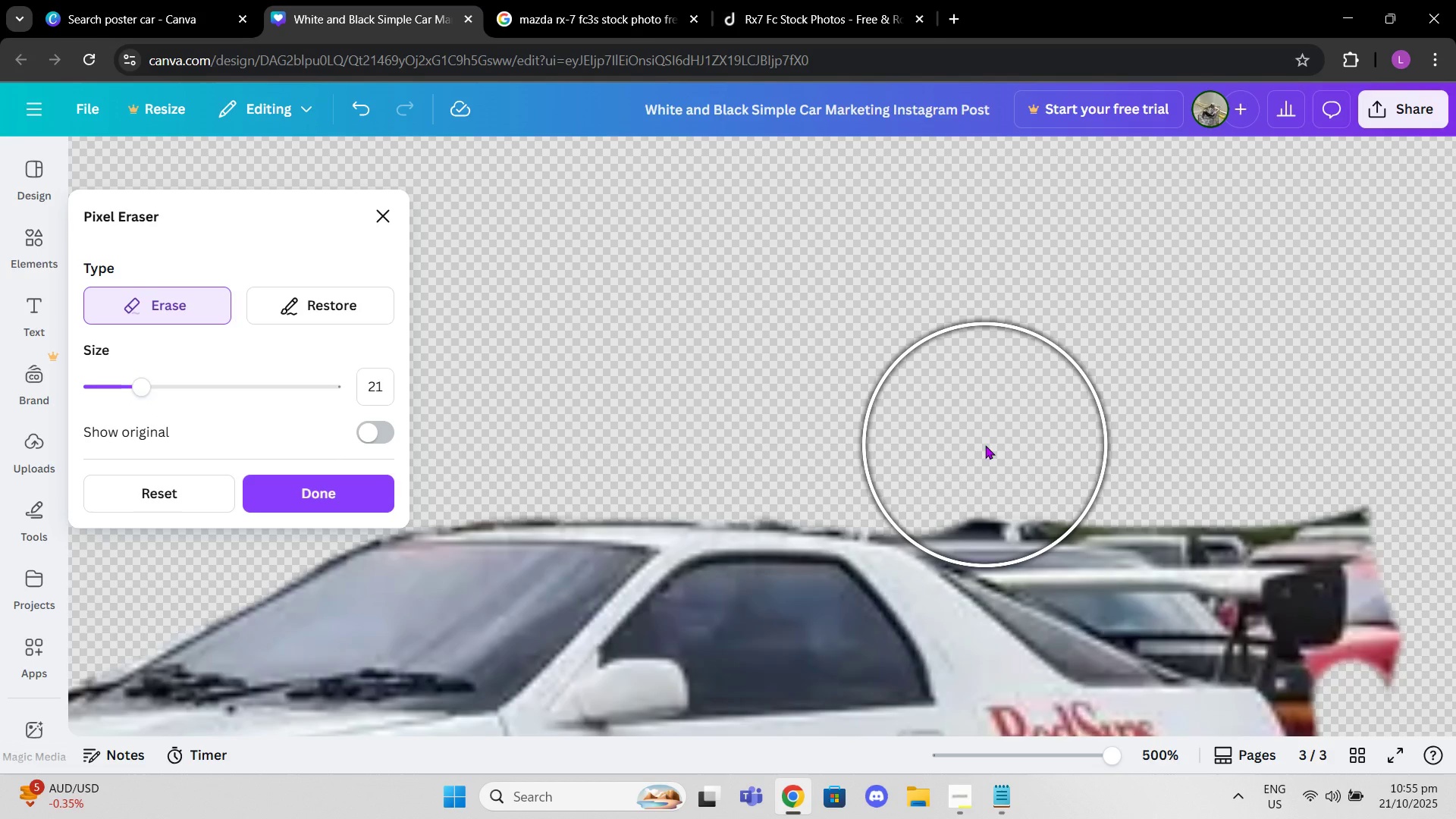 
left_click([985, 446])
 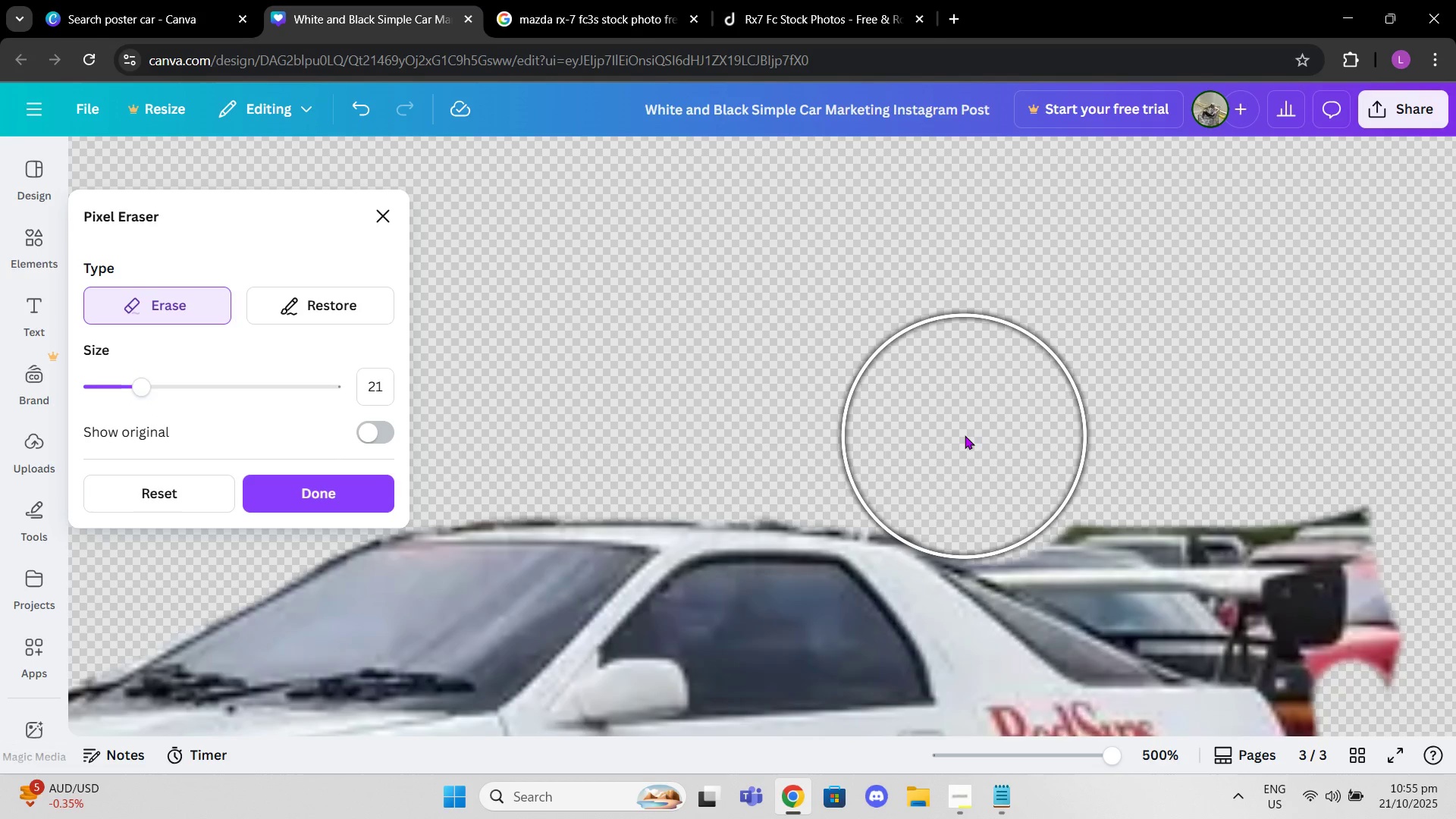 
left_click([965, 435])
 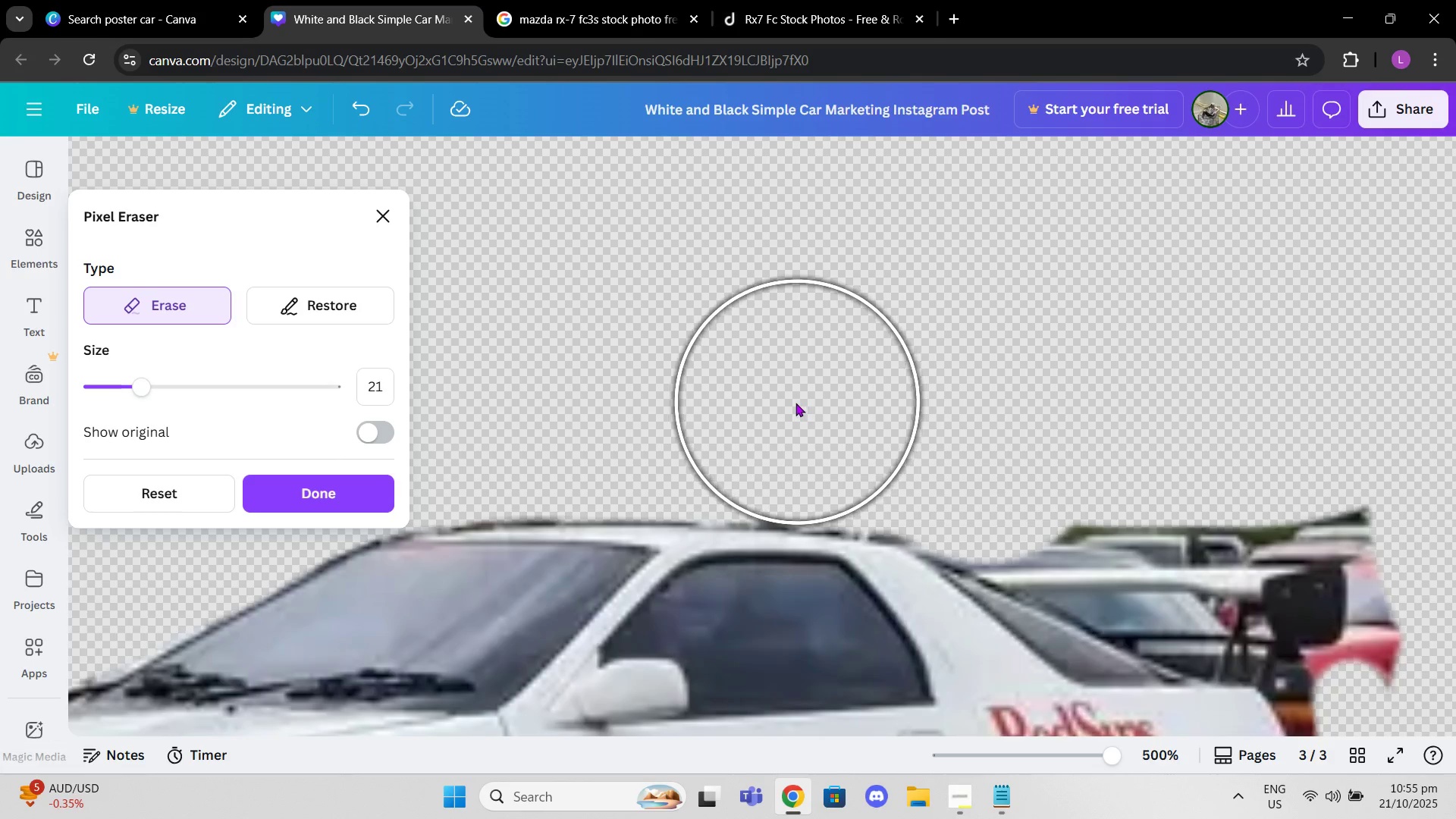 
left_click([795, 403])
 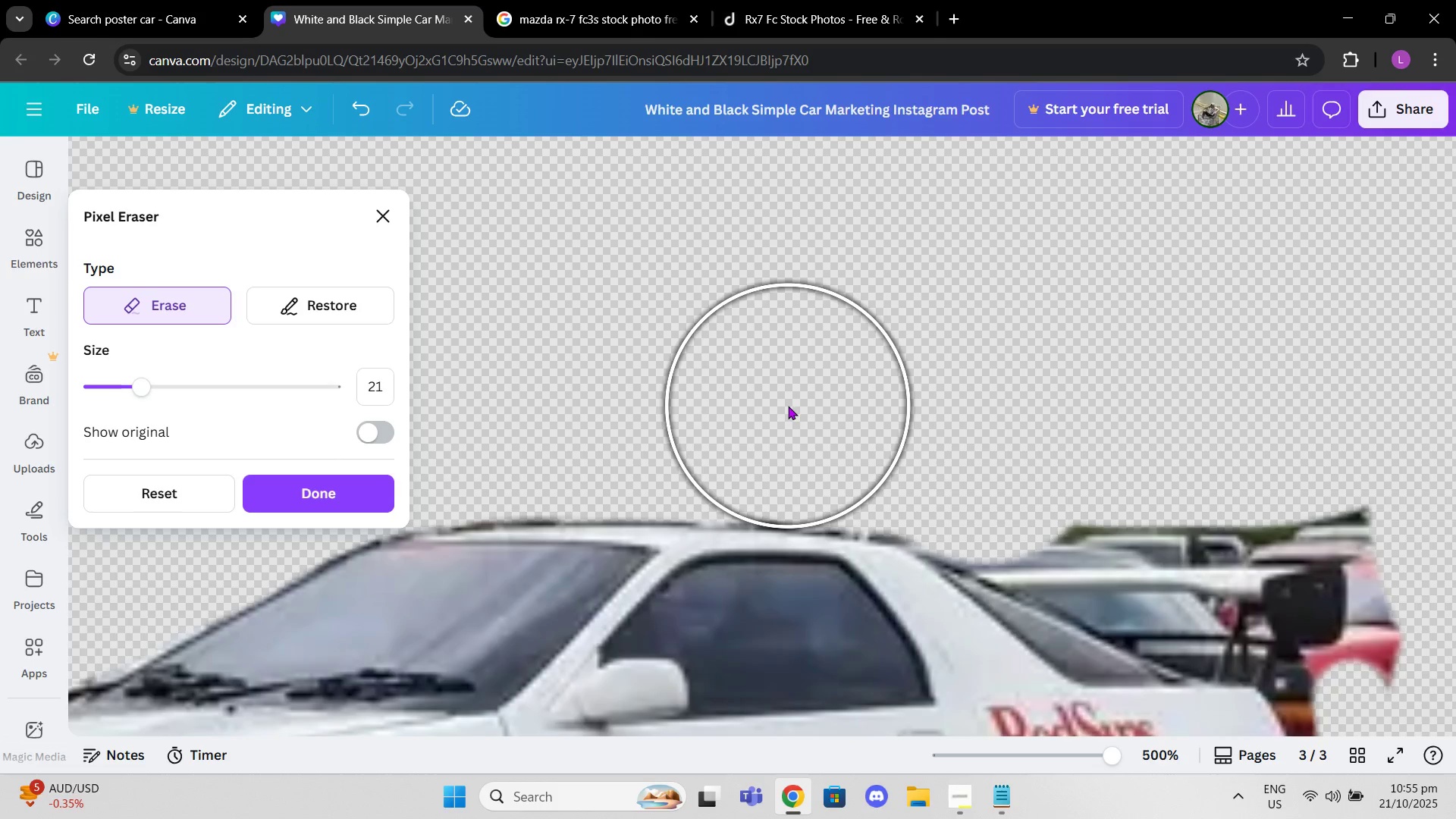 
left_click([791, 406])
 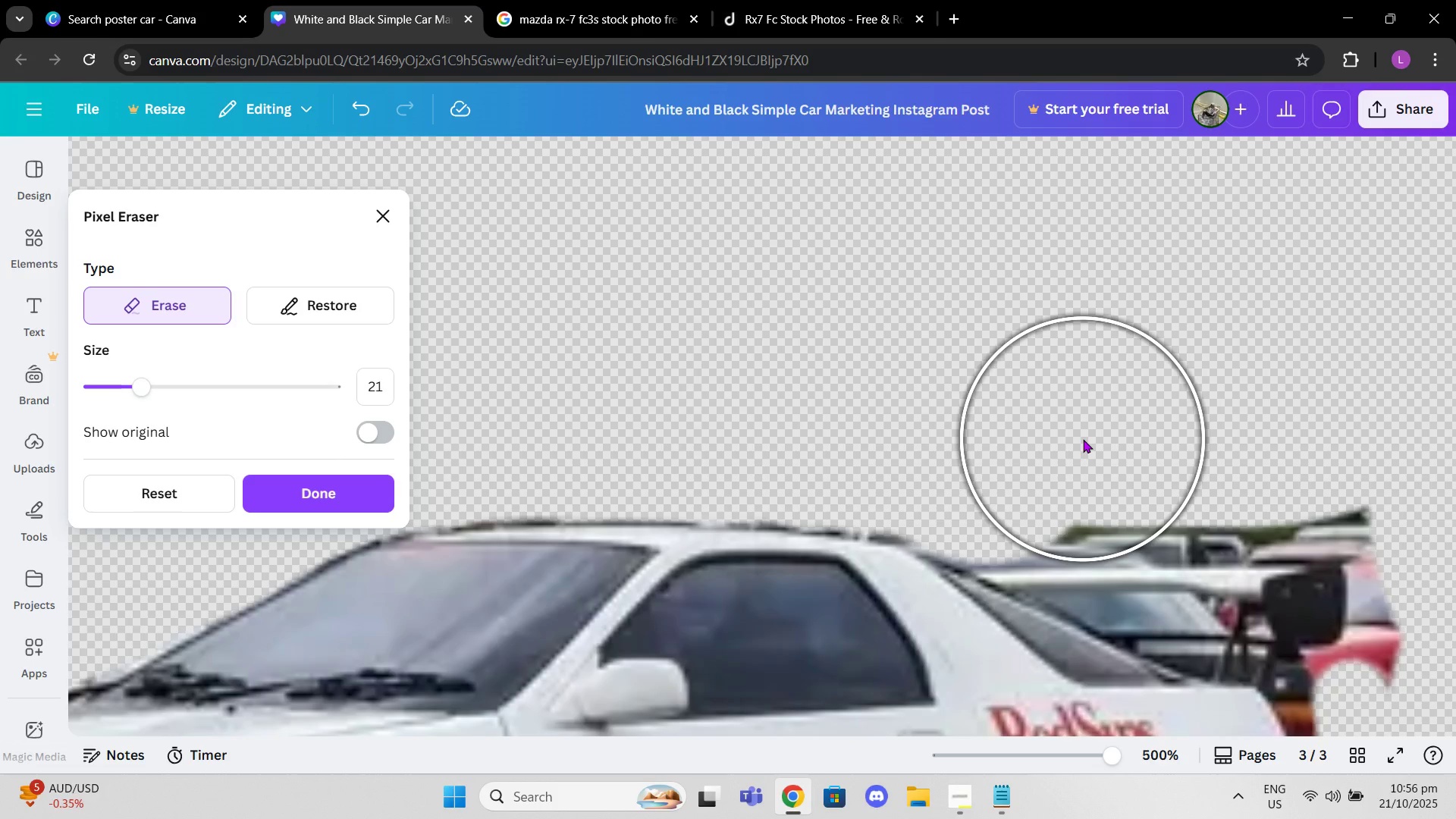 
left_click_drag(start_coordinate=[1083, 439], to_coordinate=[1346, 438])
 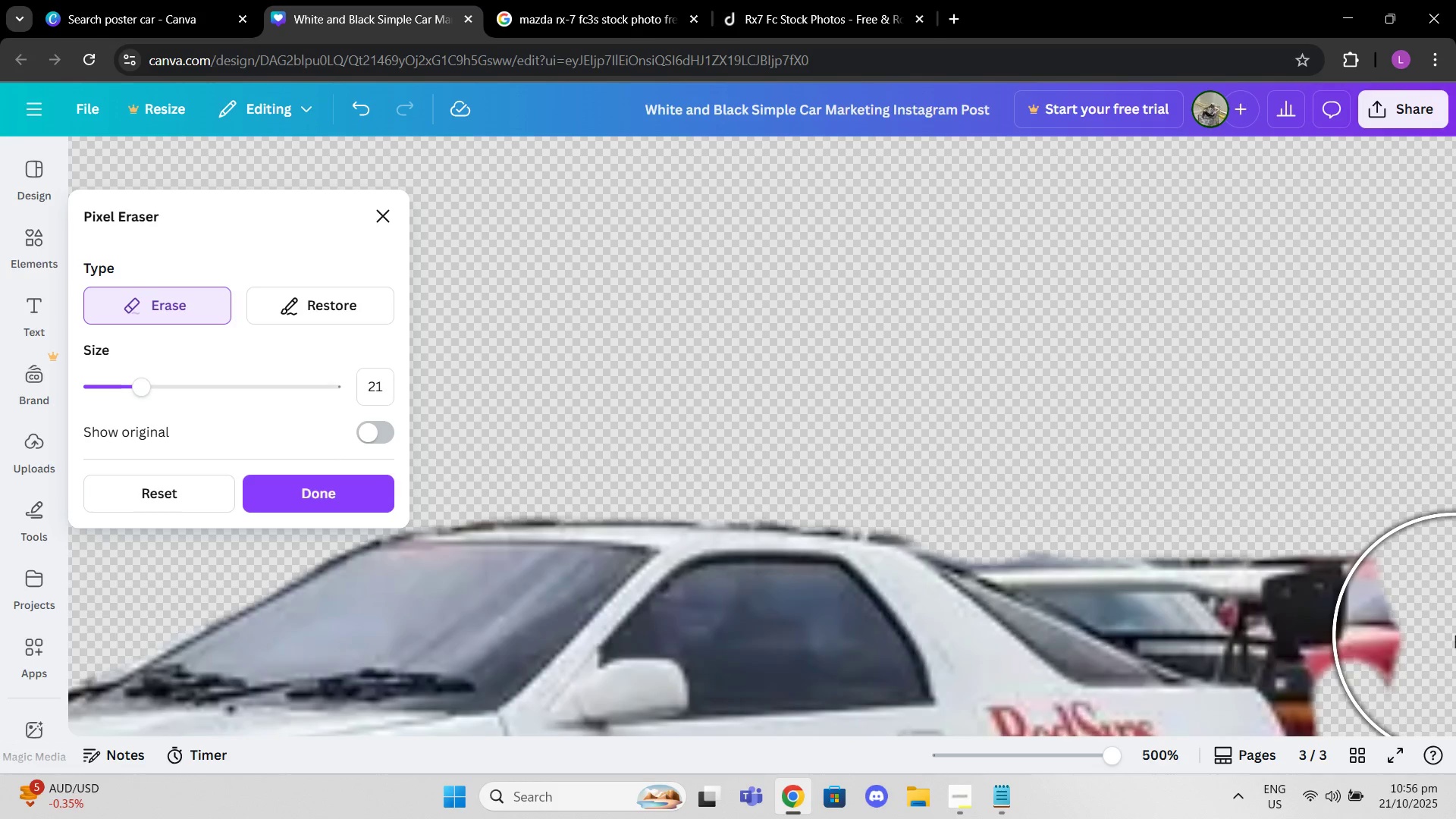 
scroll: coordinate [1318, 651], scroll_direction: down, amount: 1.0
 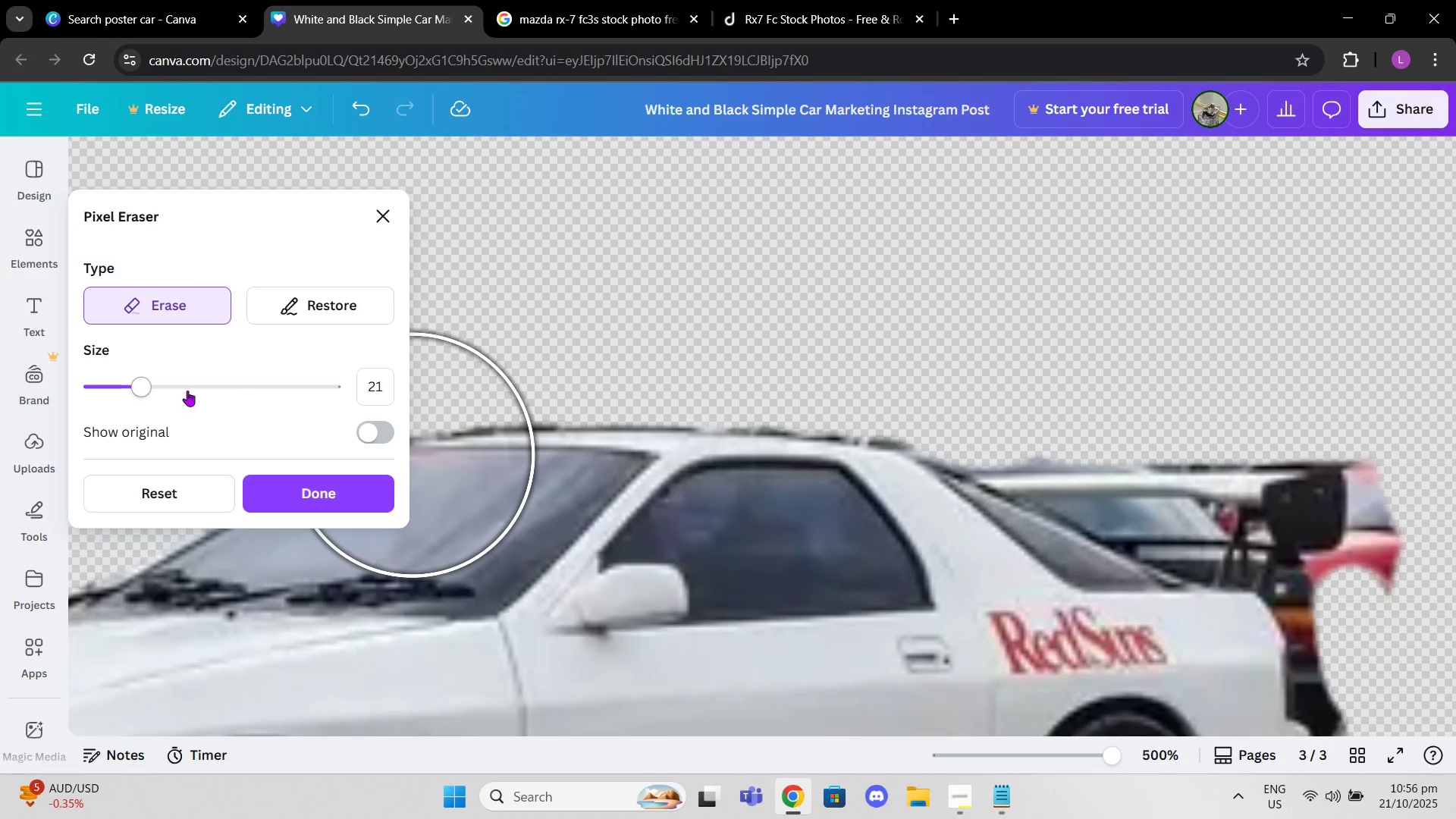 
left_click_drag(start_coordinate=[136, 381], to_coordinate=[123, 381])
 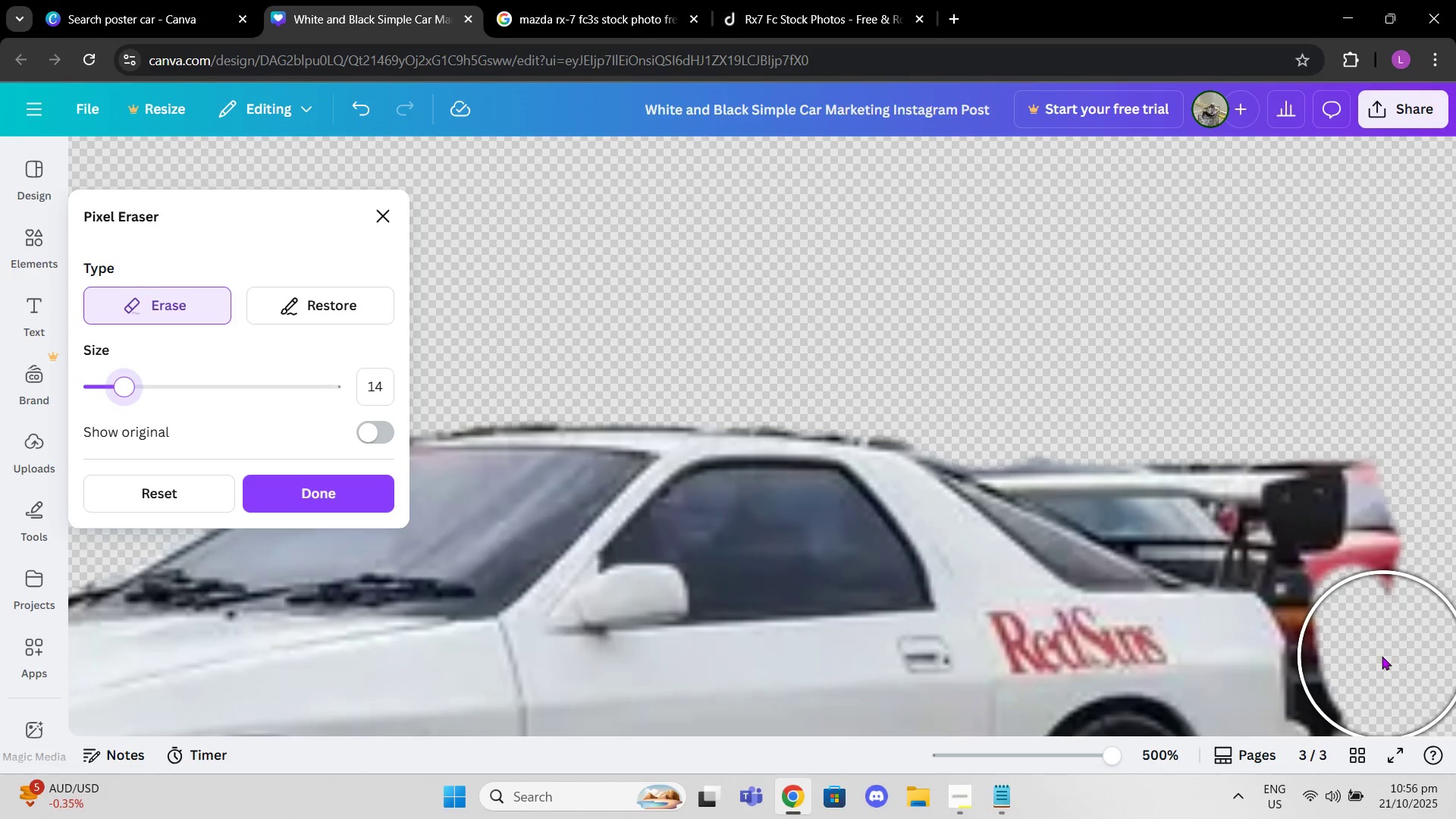 
left_click([1382, 656])
 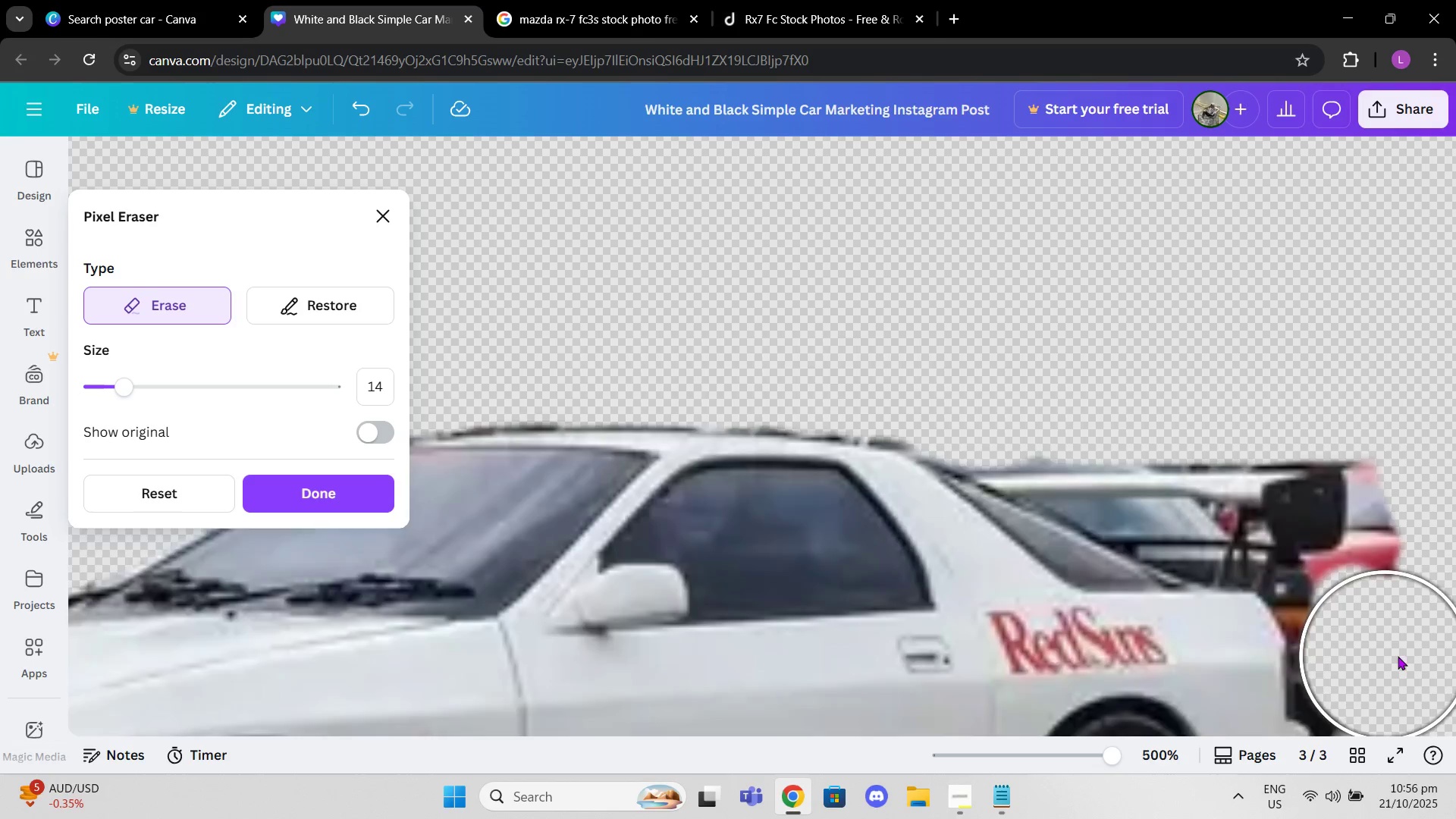 
scroll: coordinate [1398, 656], scroll_direction: down, amount: 1.0
 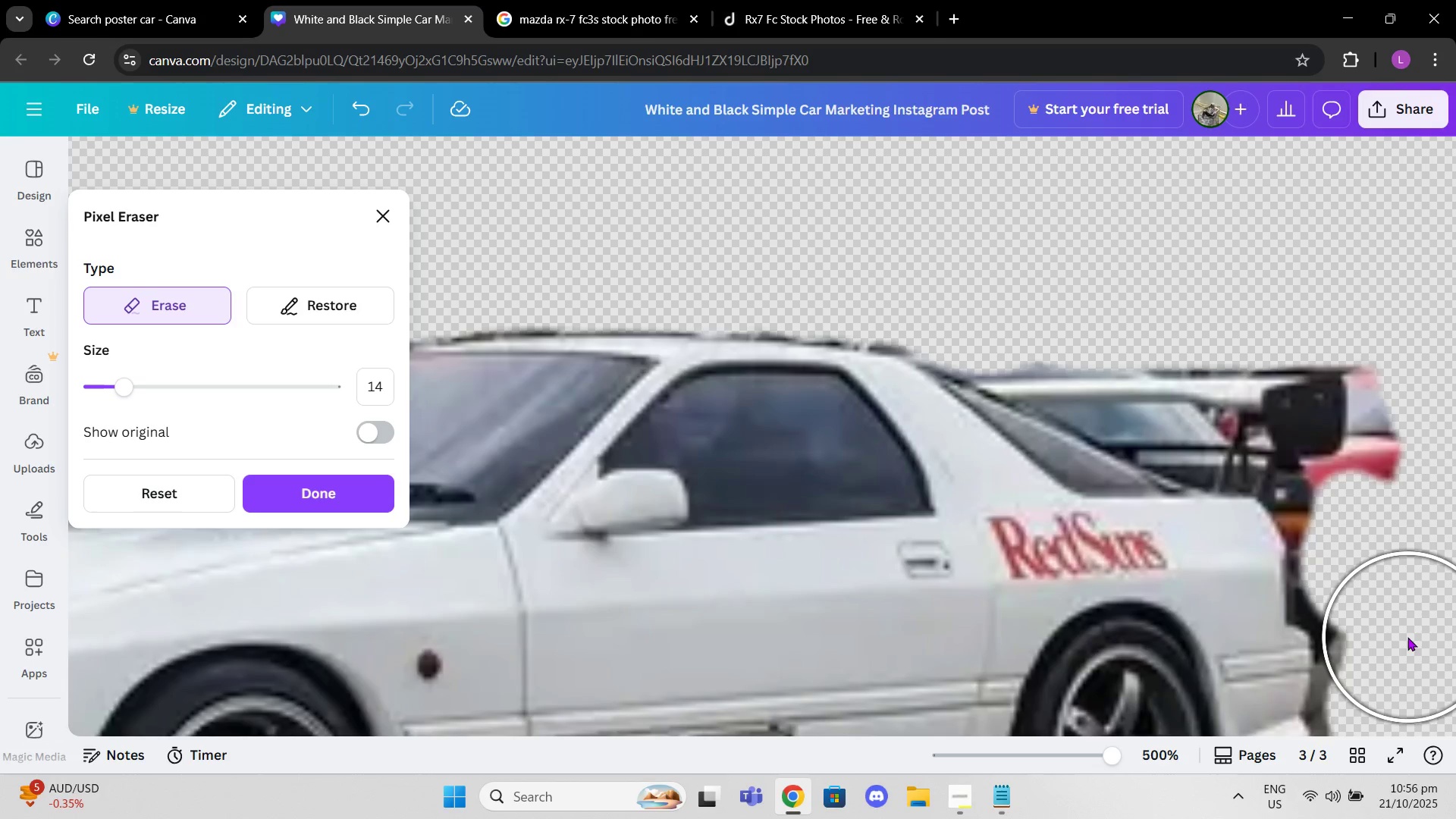 
left_click([1404, 642])
 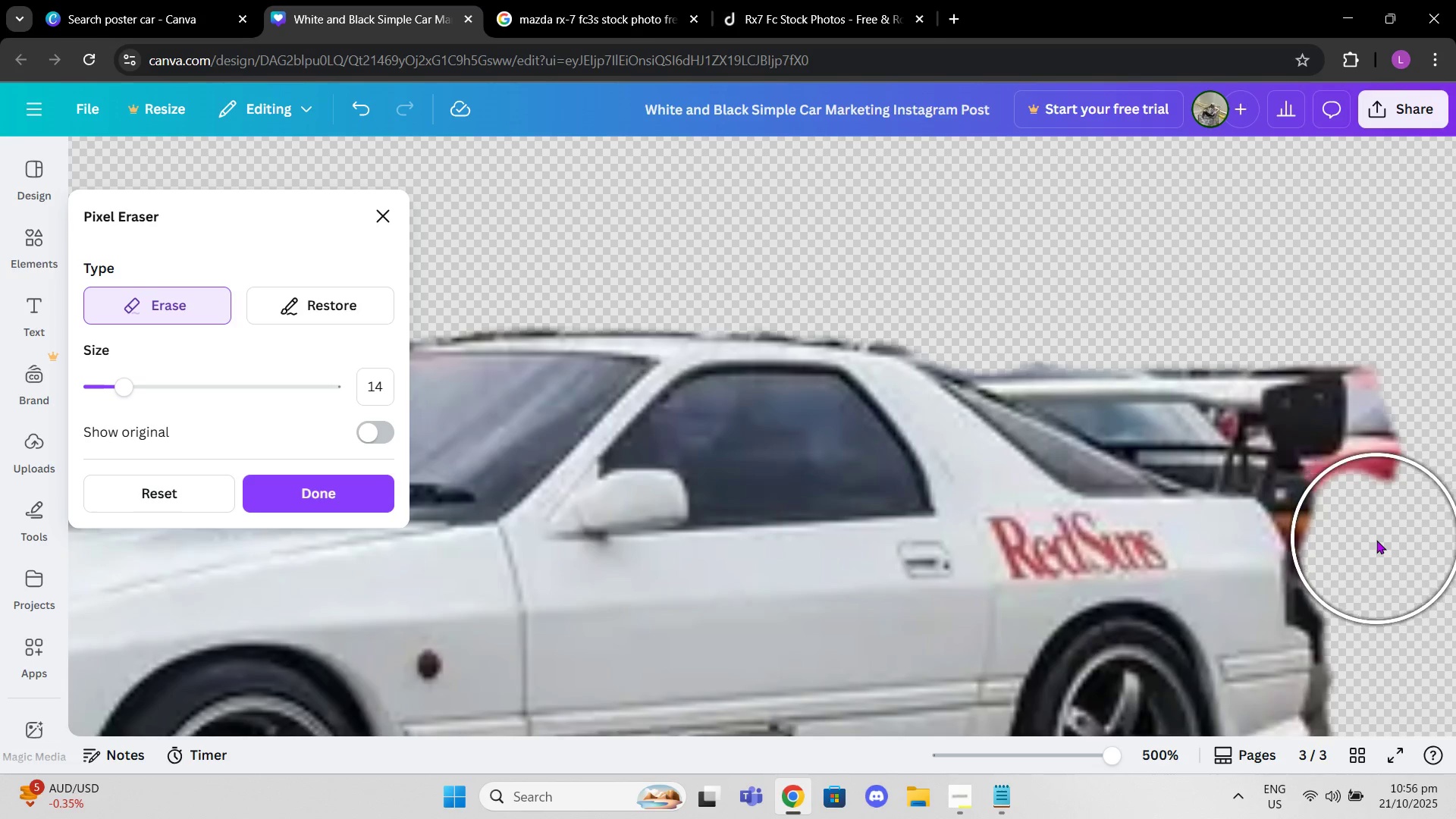 
left_click([1376, 540])
 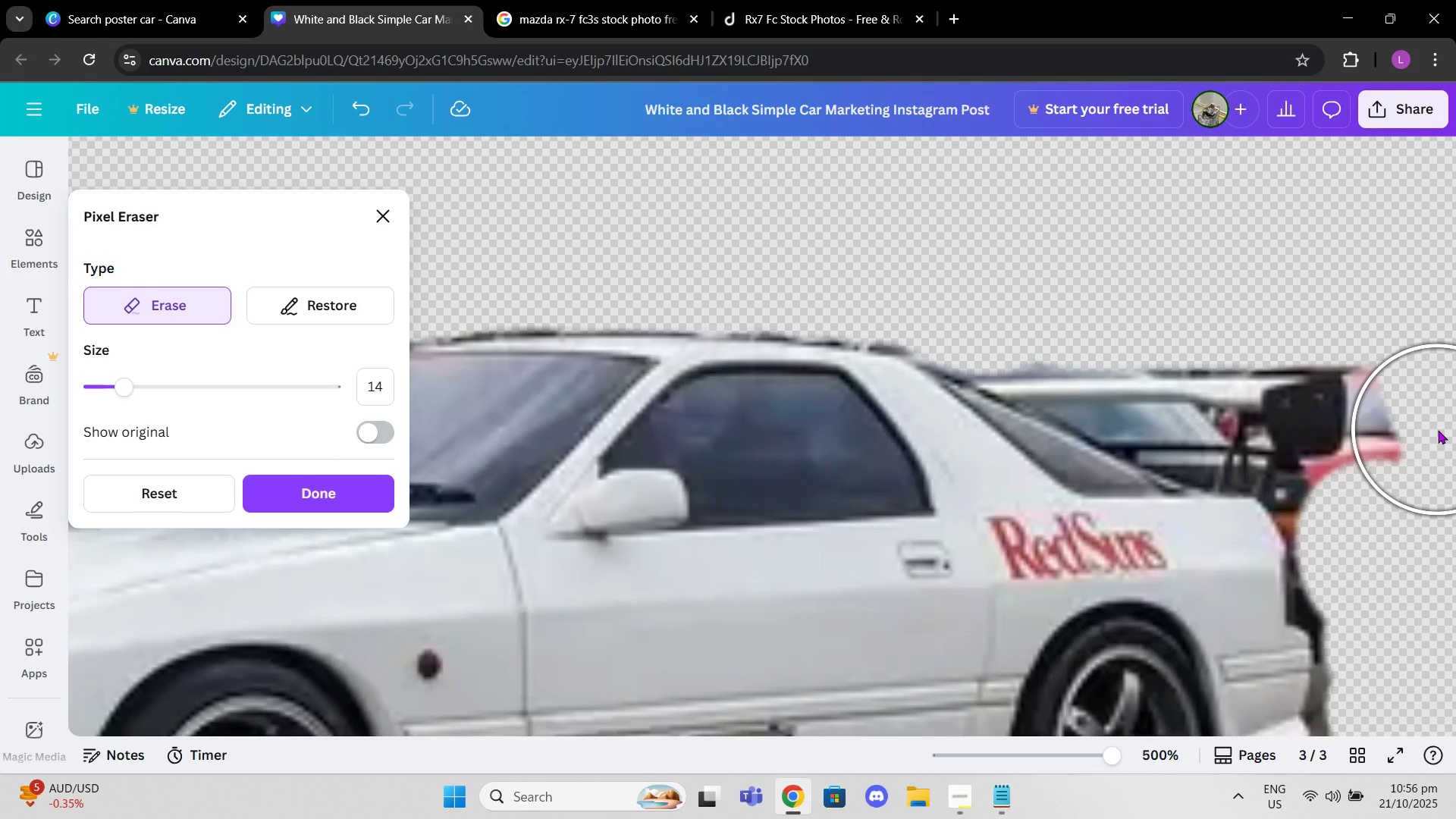 
left_click([1436, 422])
 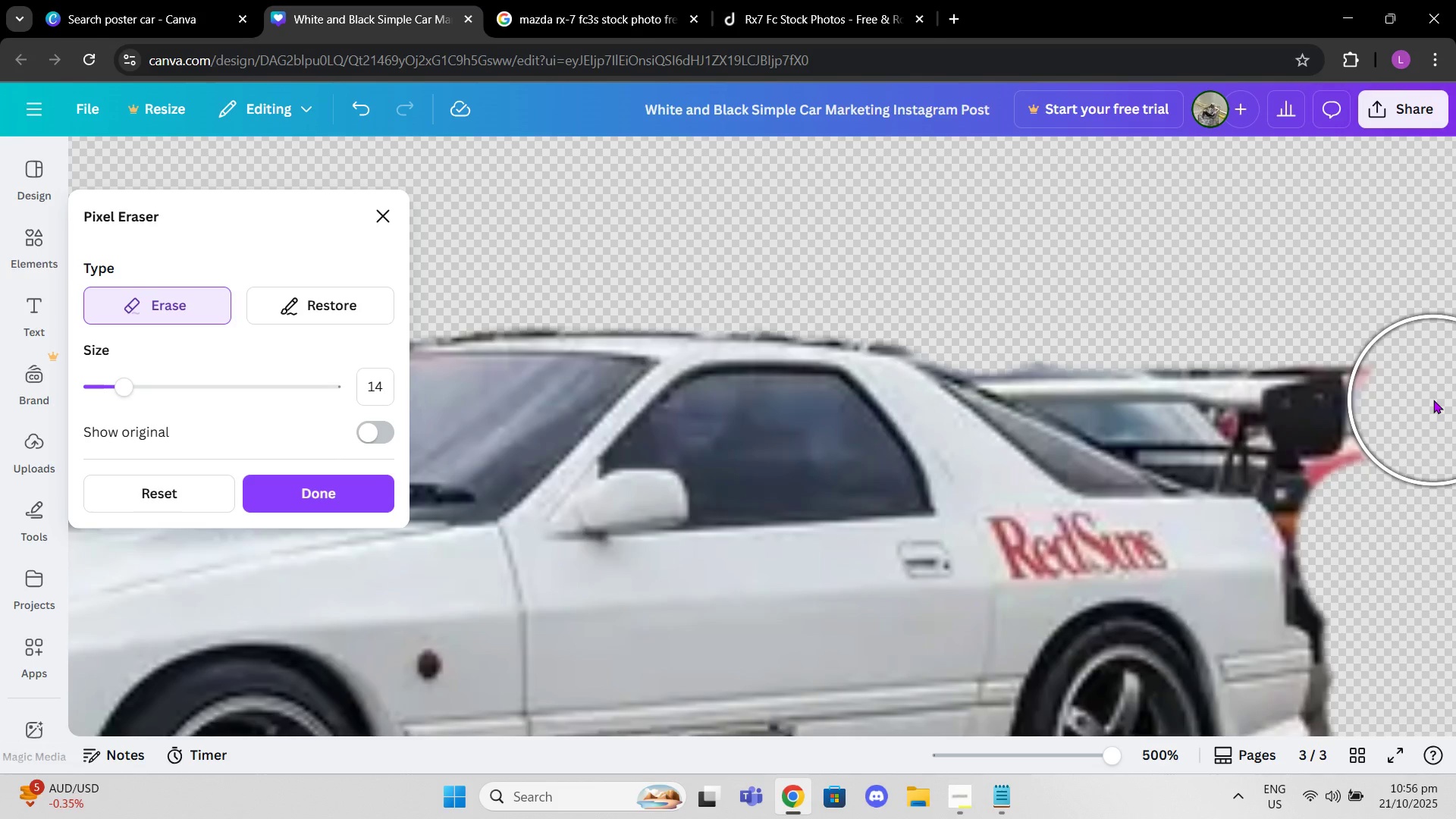 
left_click([1433, 400])
 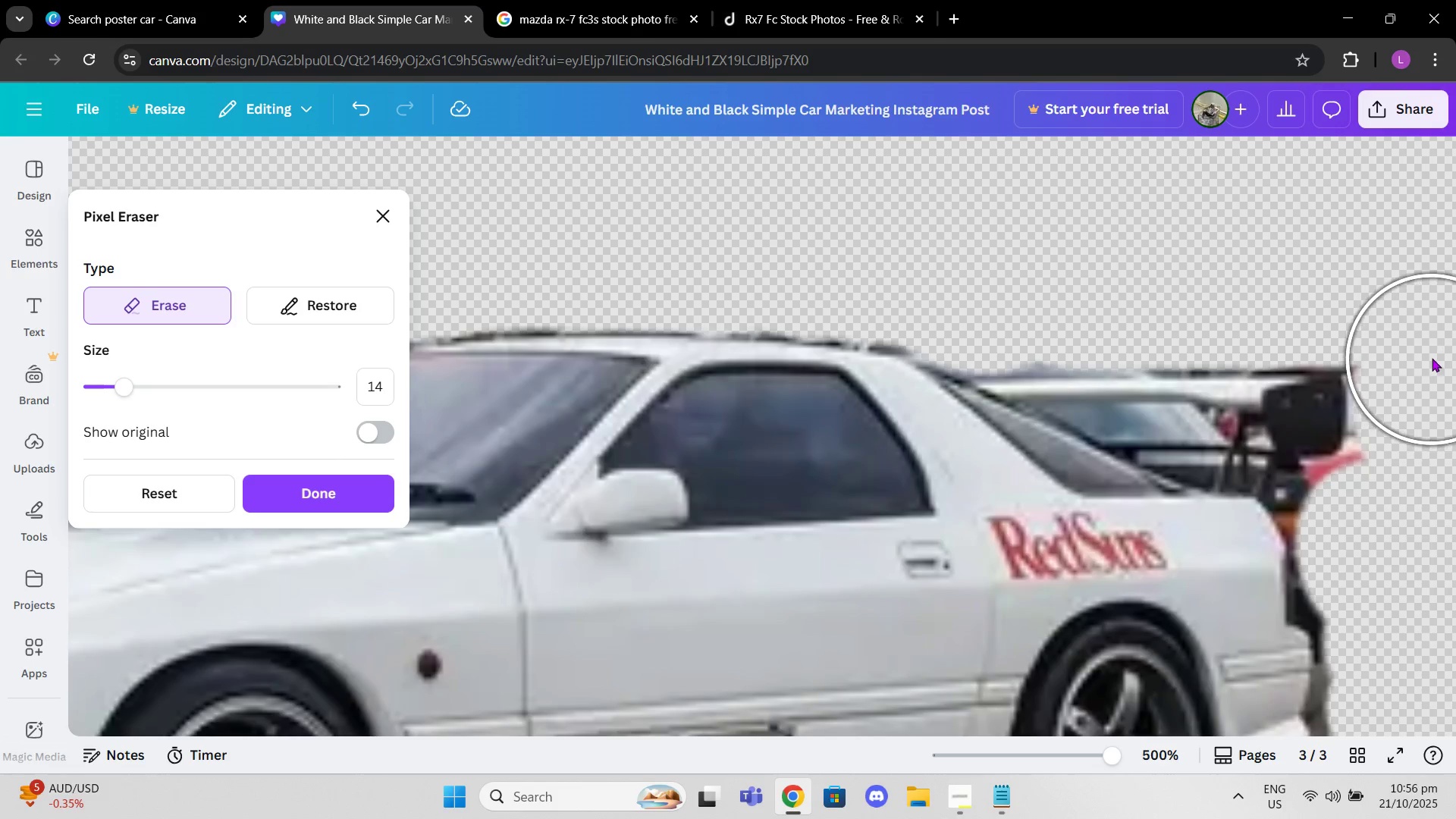 
left_click([1432, 358])
 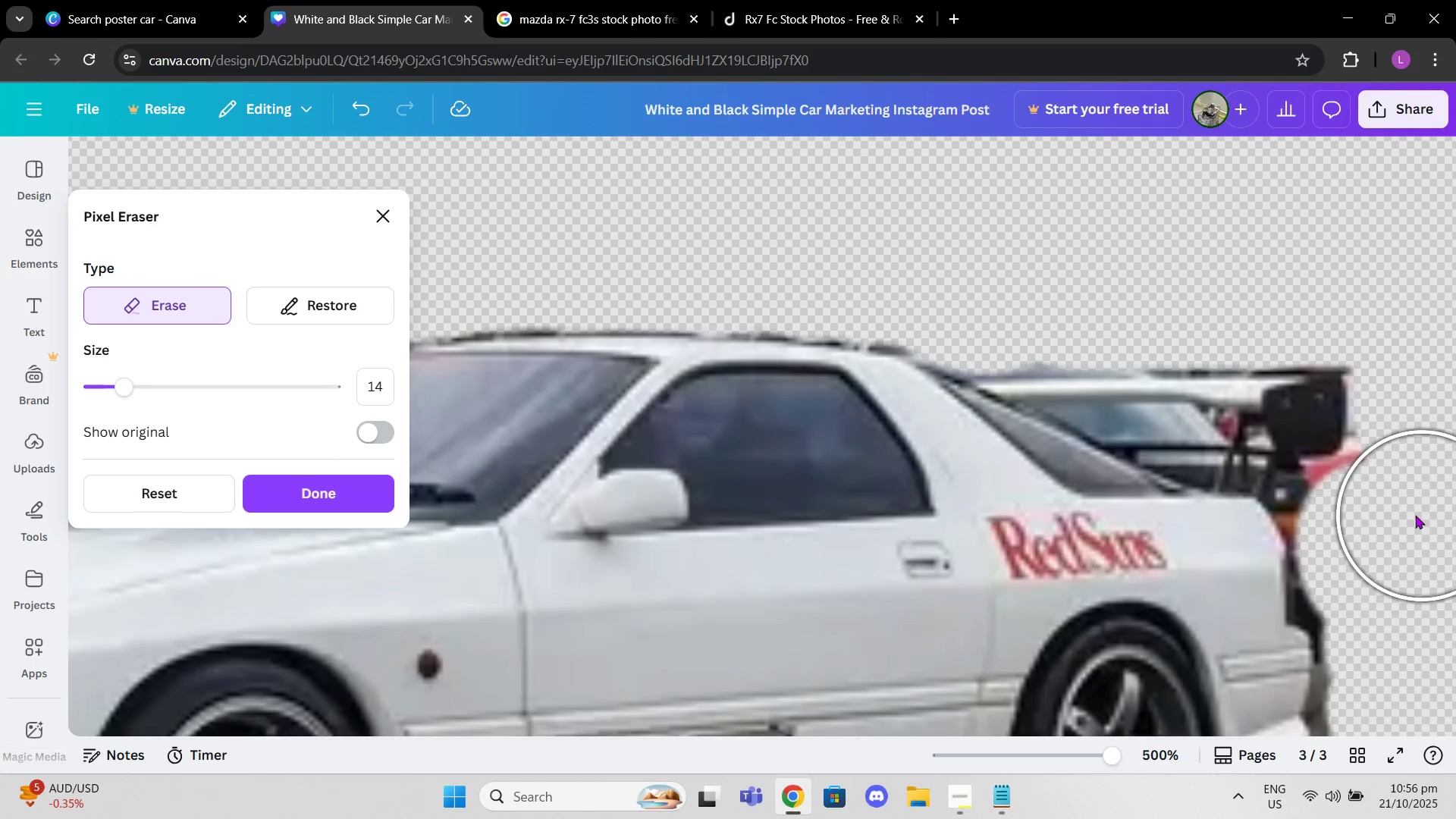 
left_click([1404, 513])
 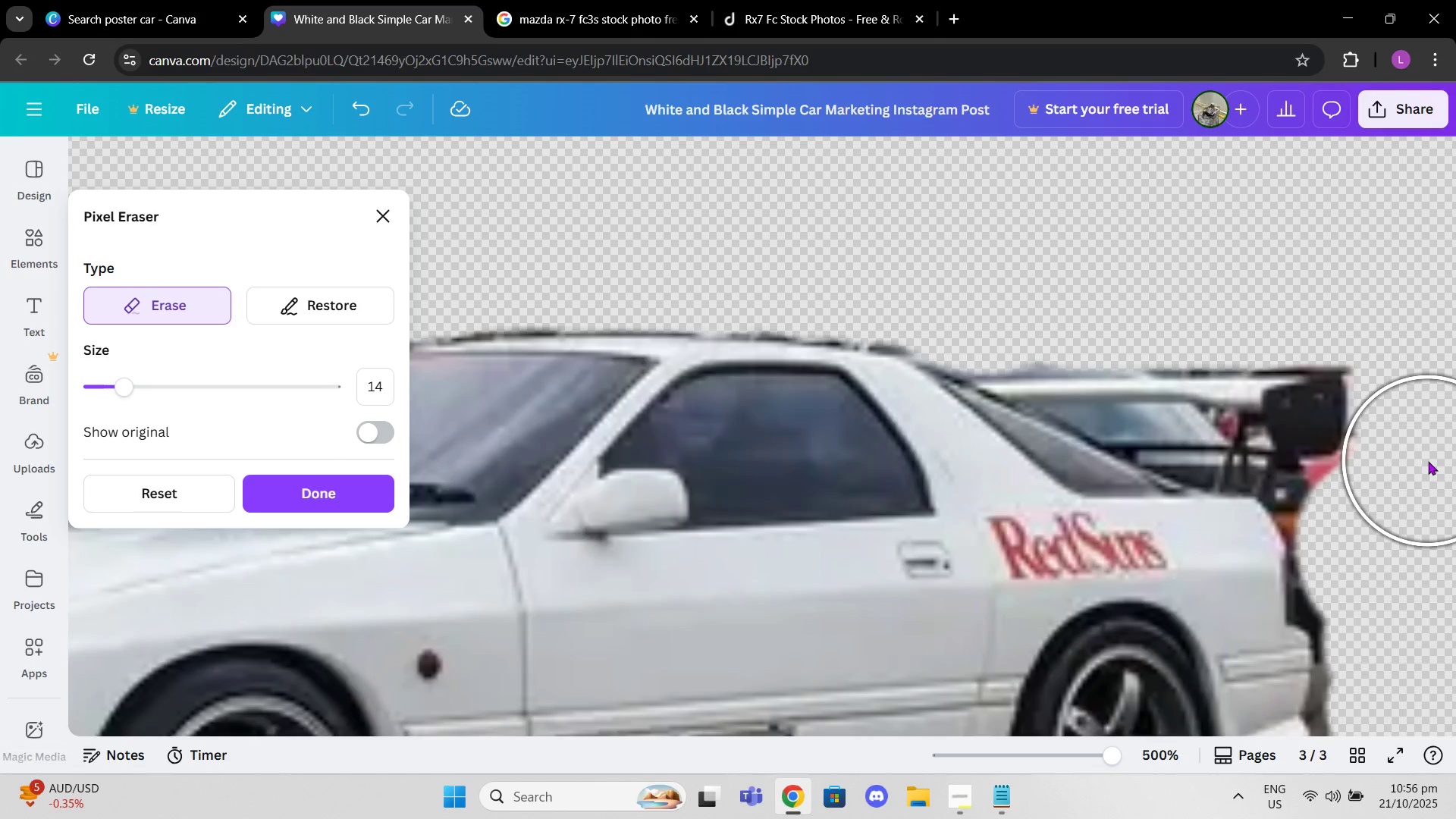 
left_click([1428, 461])
 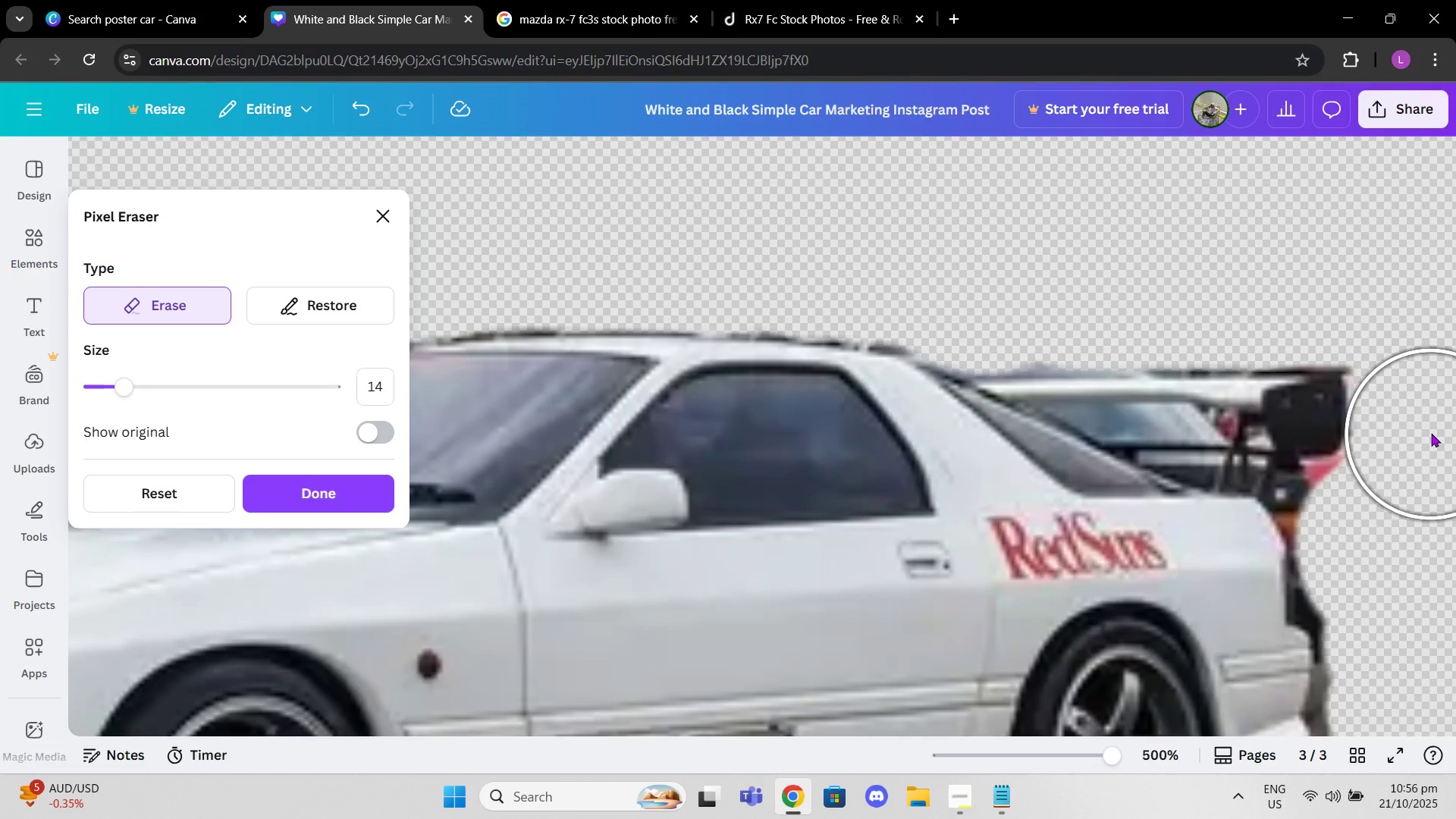 
left_click([1431, 433])
 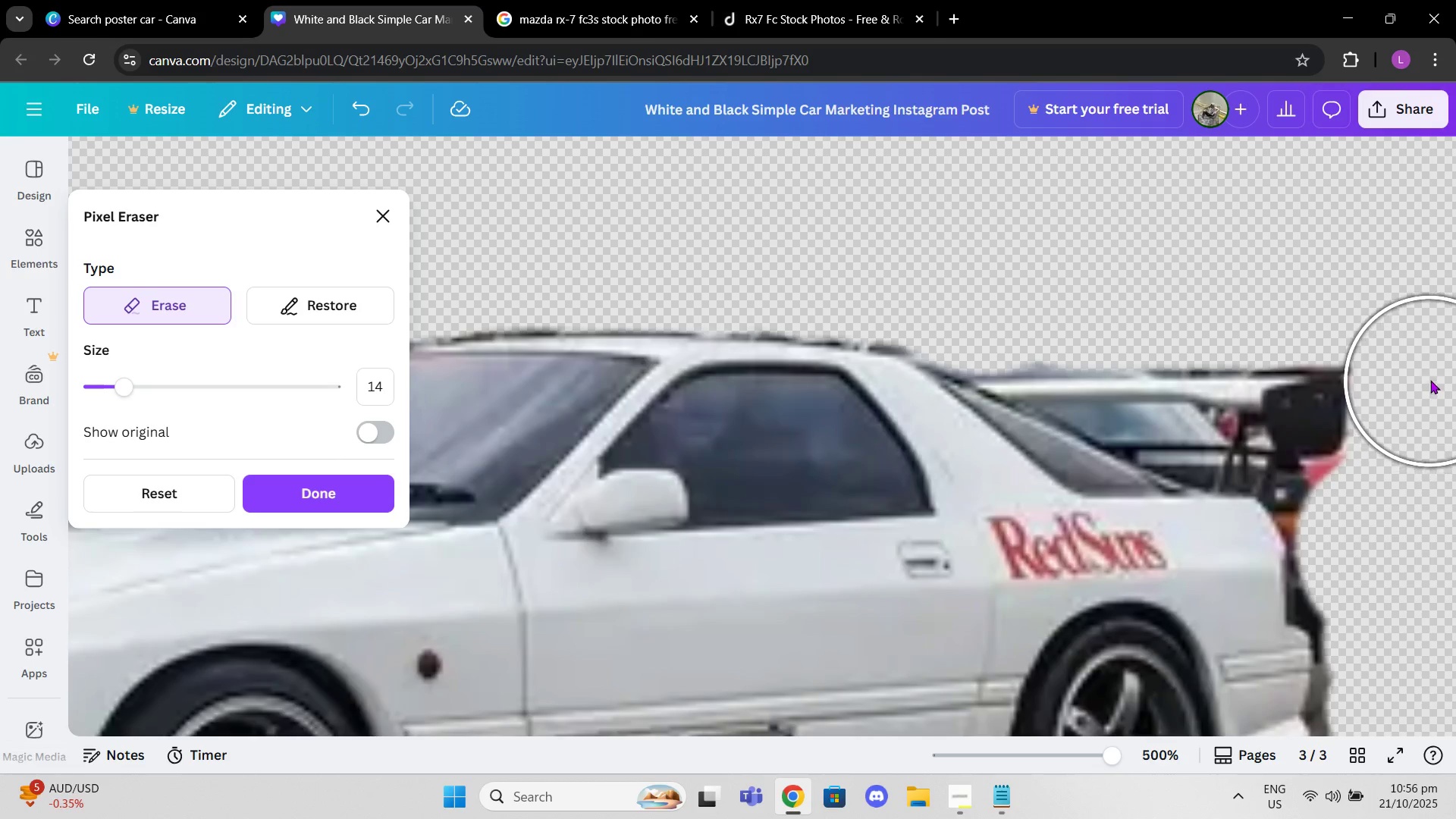 
left_click([1430, 378])
 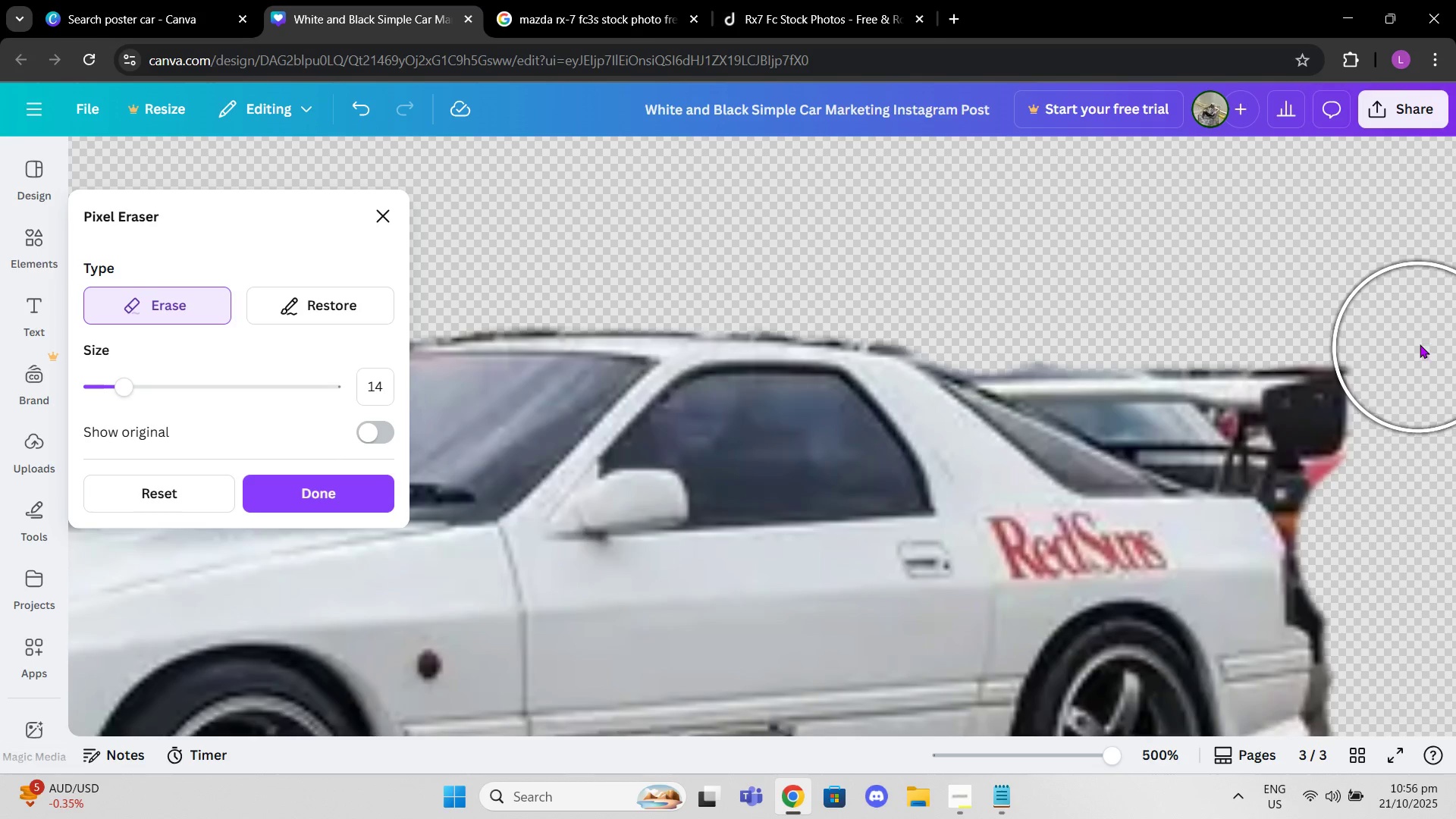 
left_click([1420, 339])
 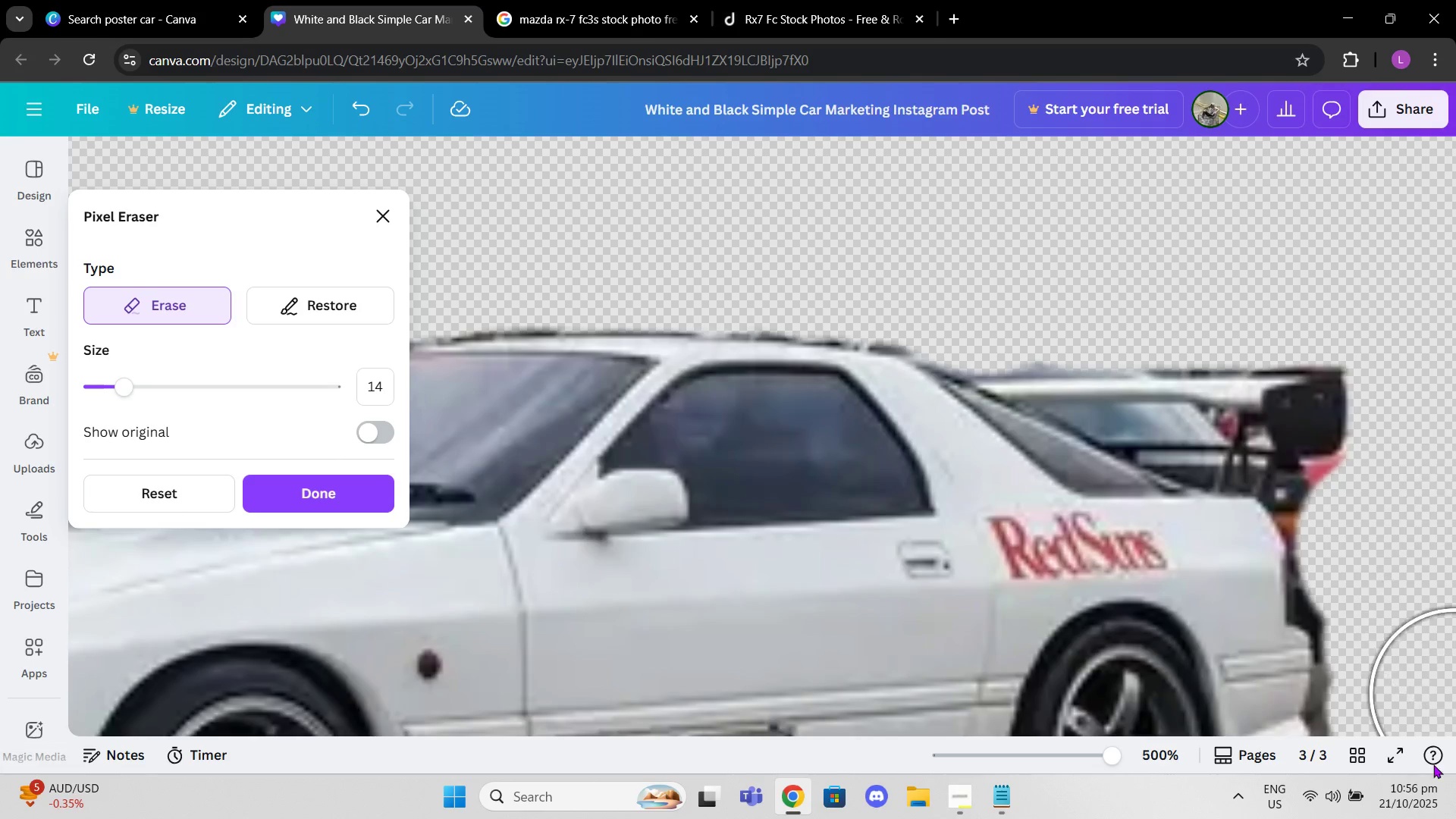 
mouse_move([1424, 748])
 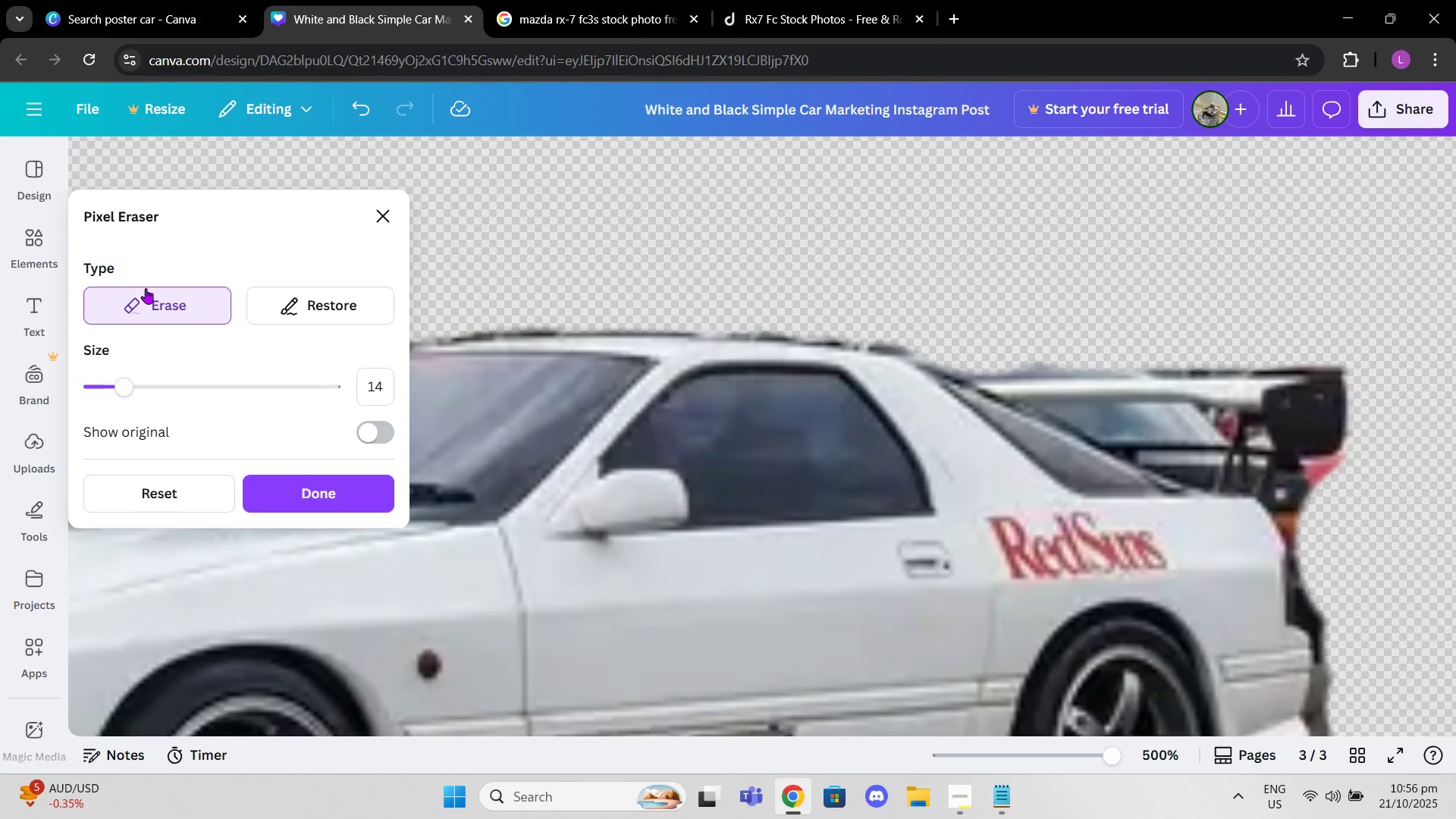 
left_click_drag(start_coordinate=[113, 389], to_coordinate=[105, 389])
 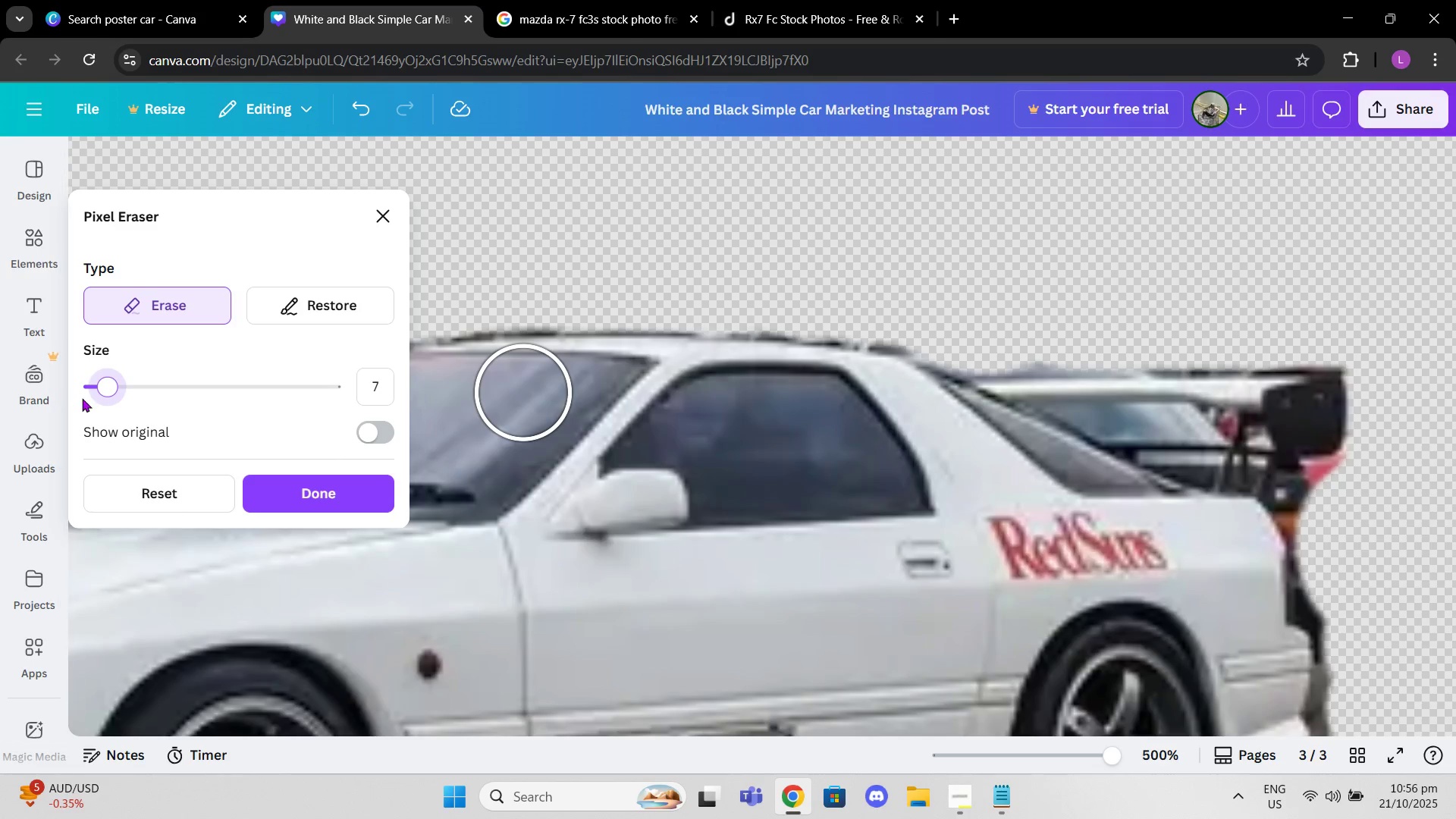 
left_click_drag(start_coordinate=[107, 394], to_coordinate=[96, 391])
 